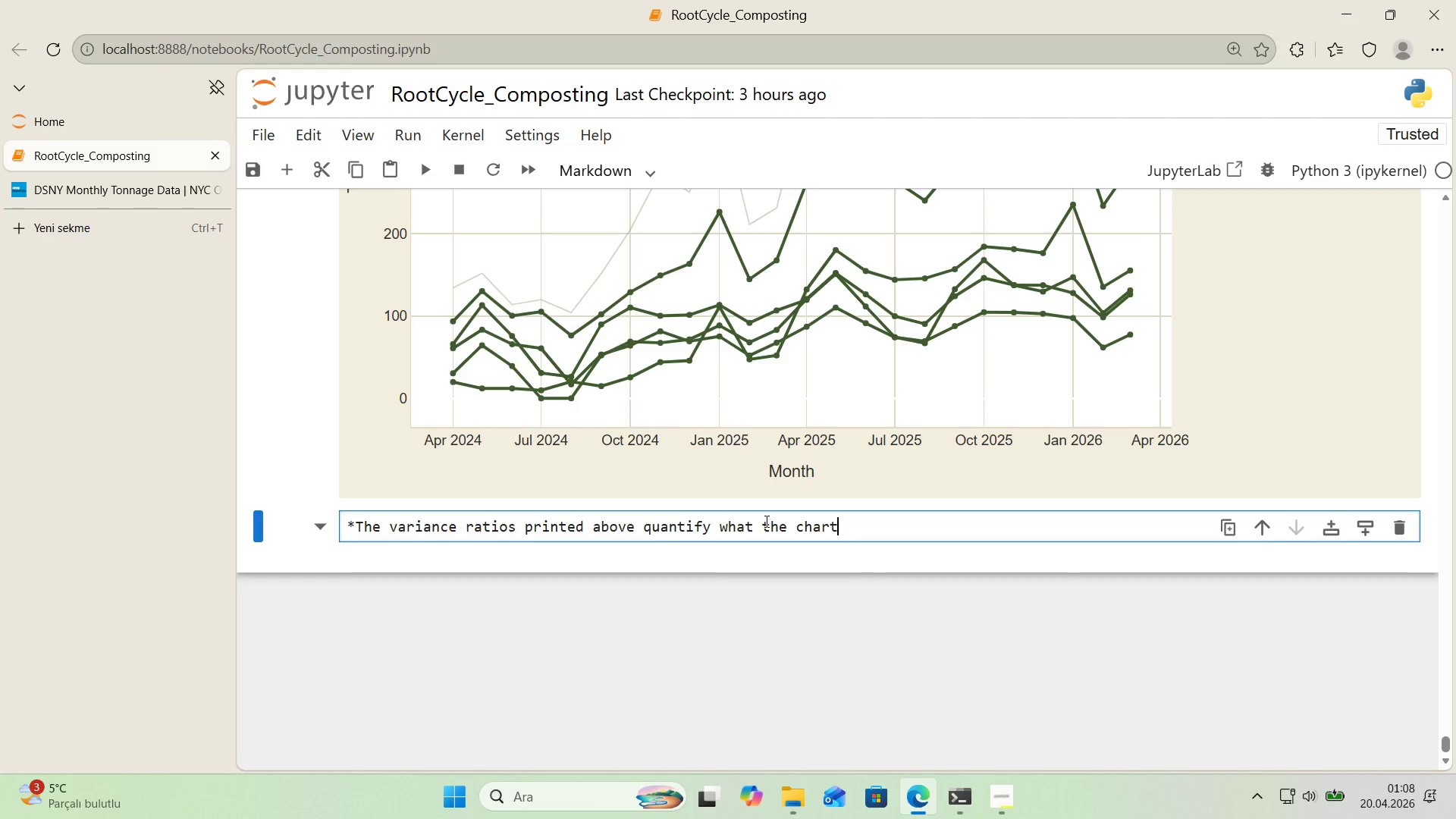 
wait(27.06)
 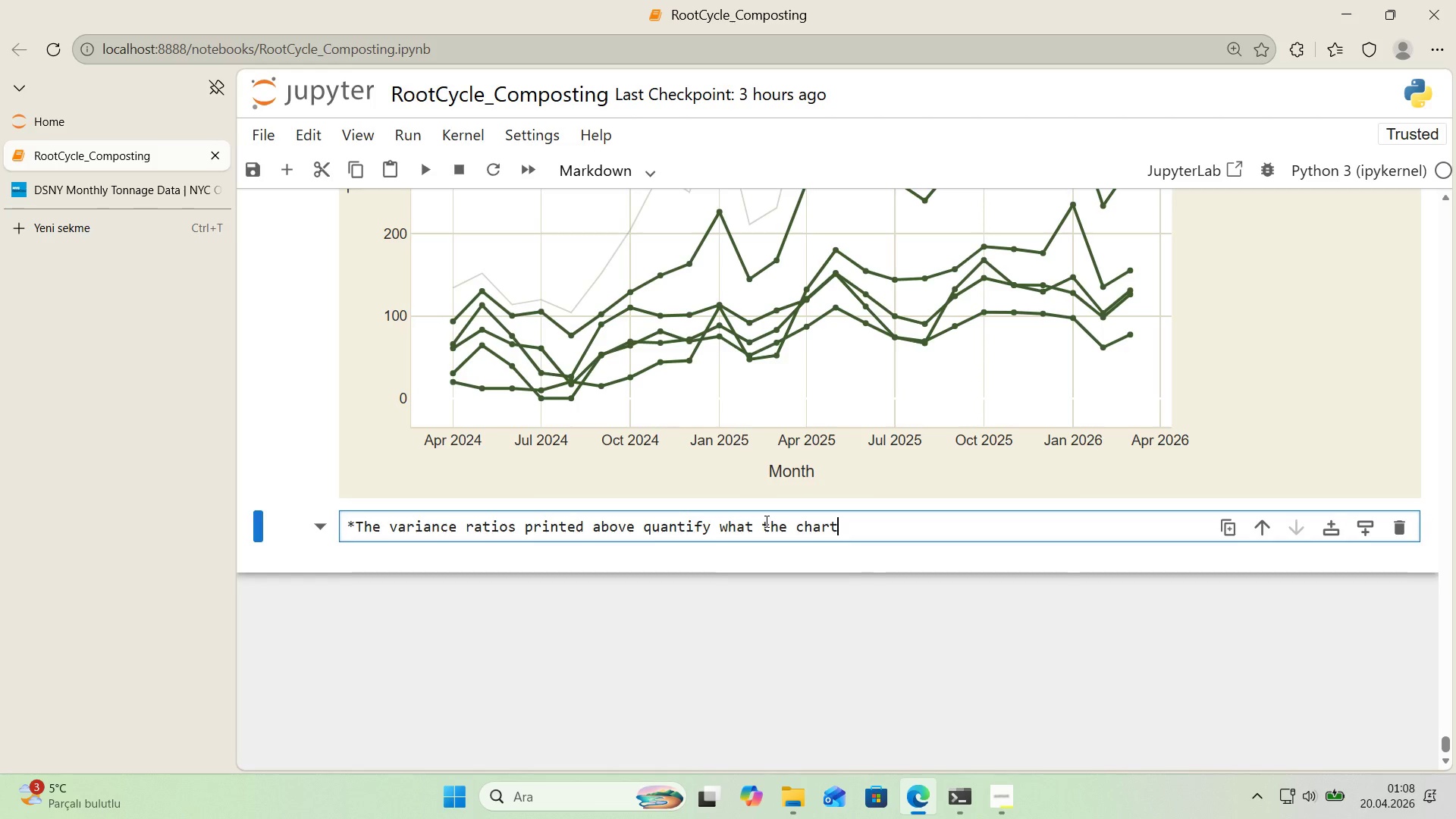 
type( shos)
key(Backspace)
 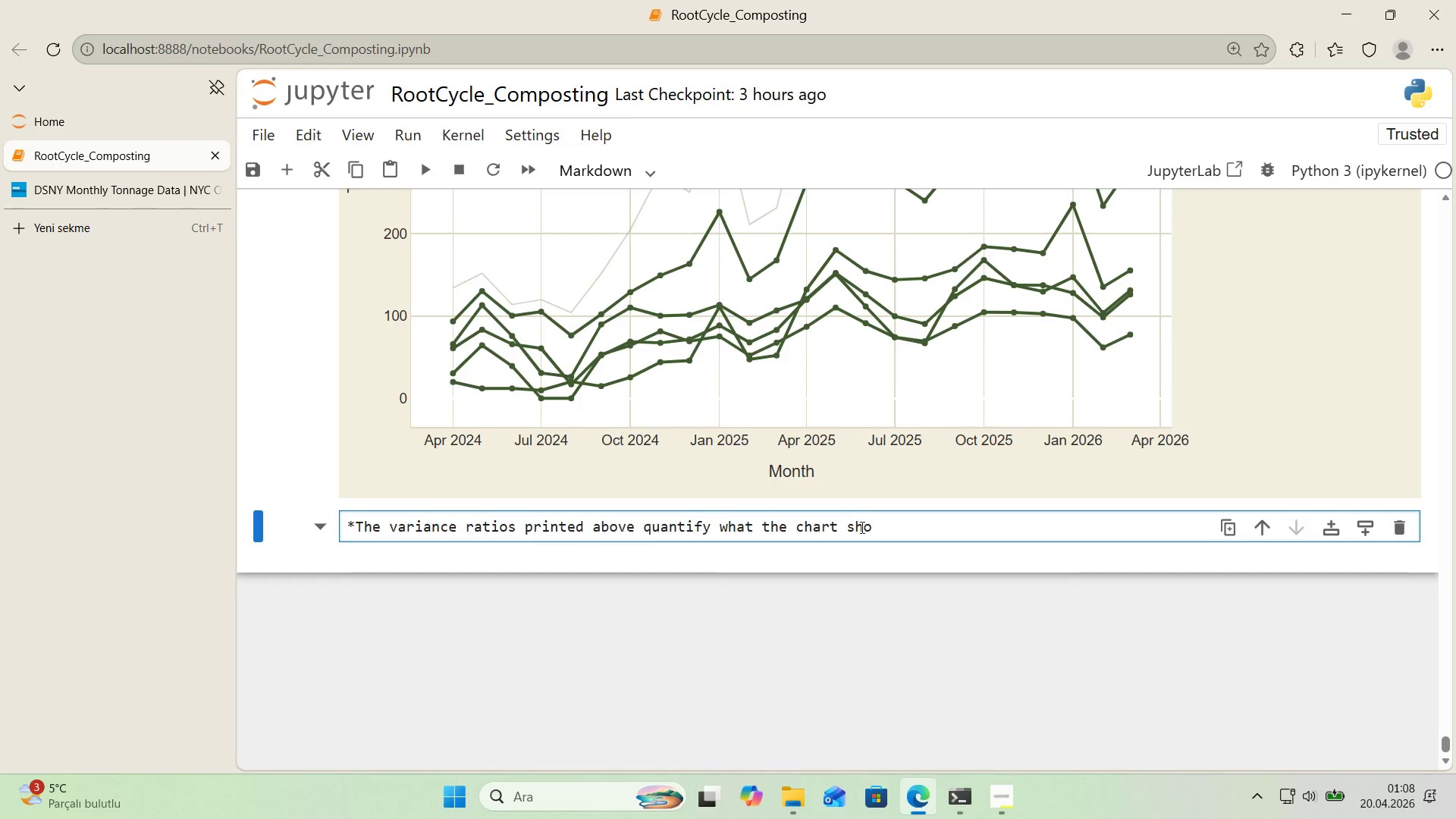 
wait(27.72)
 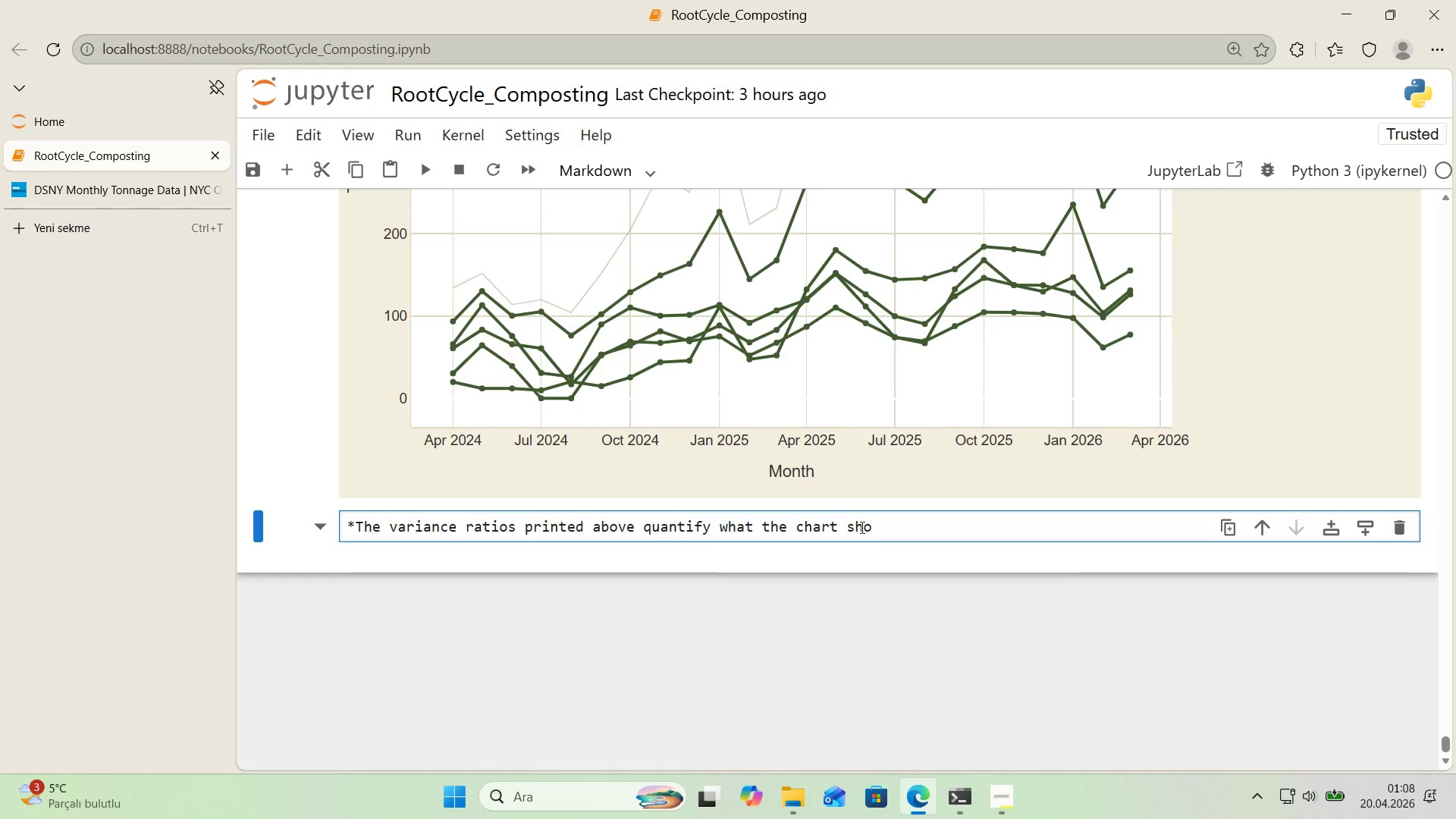 
key(W)
 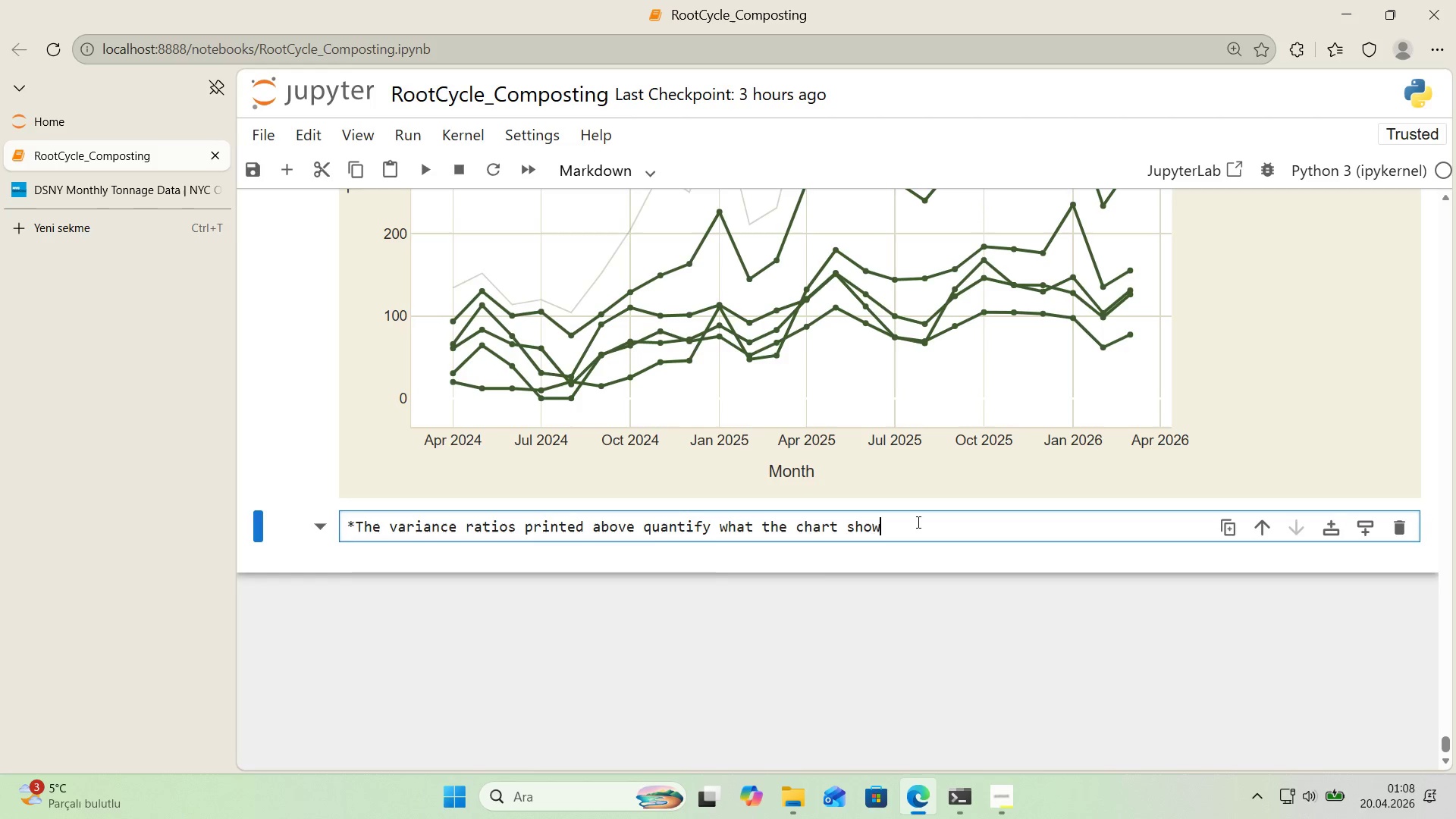 
key(Space)
 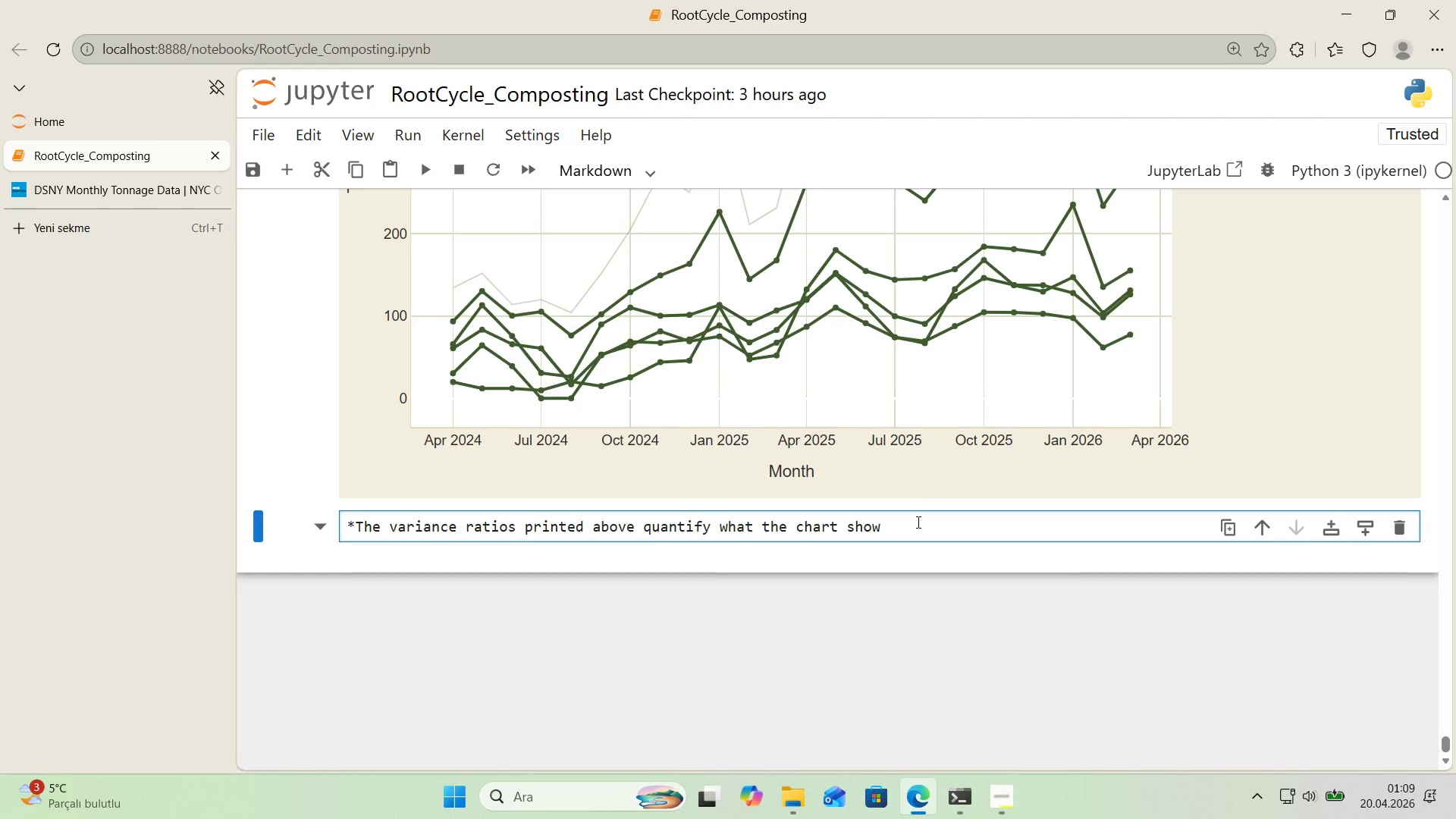 
wait(11.72)
 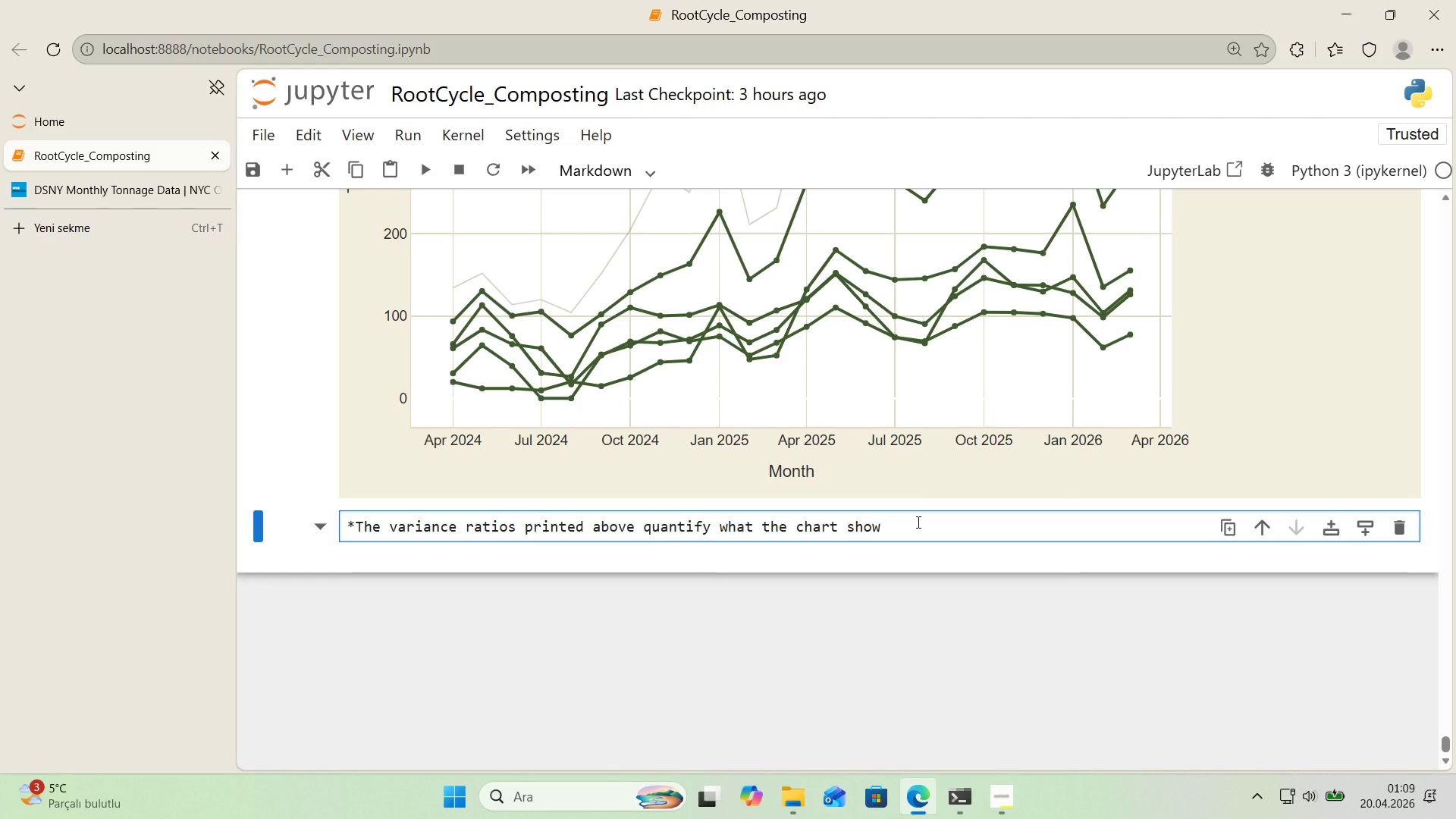 
type(v'sually>)
 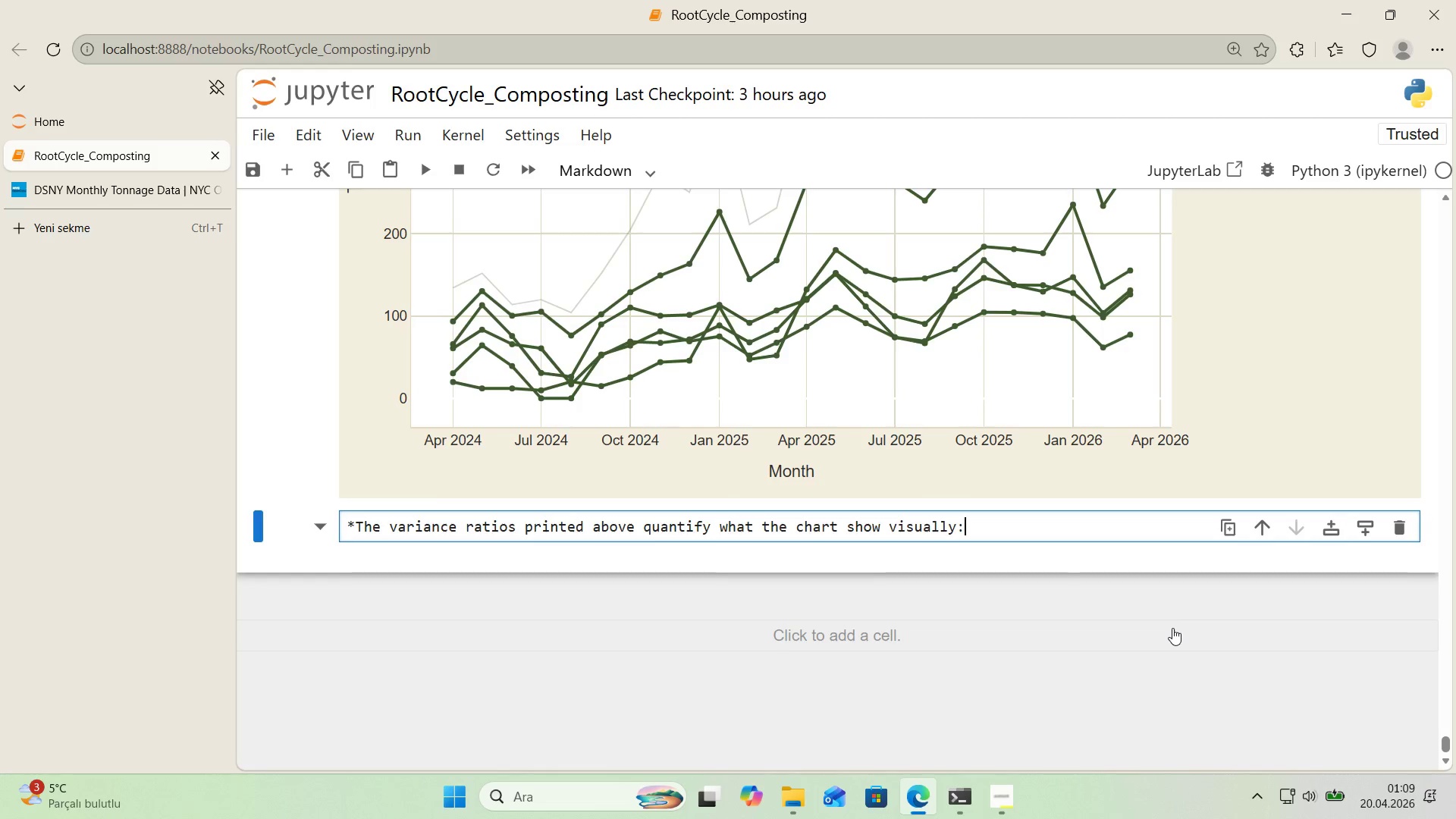 
type( w'th'n-borough spread 's )
 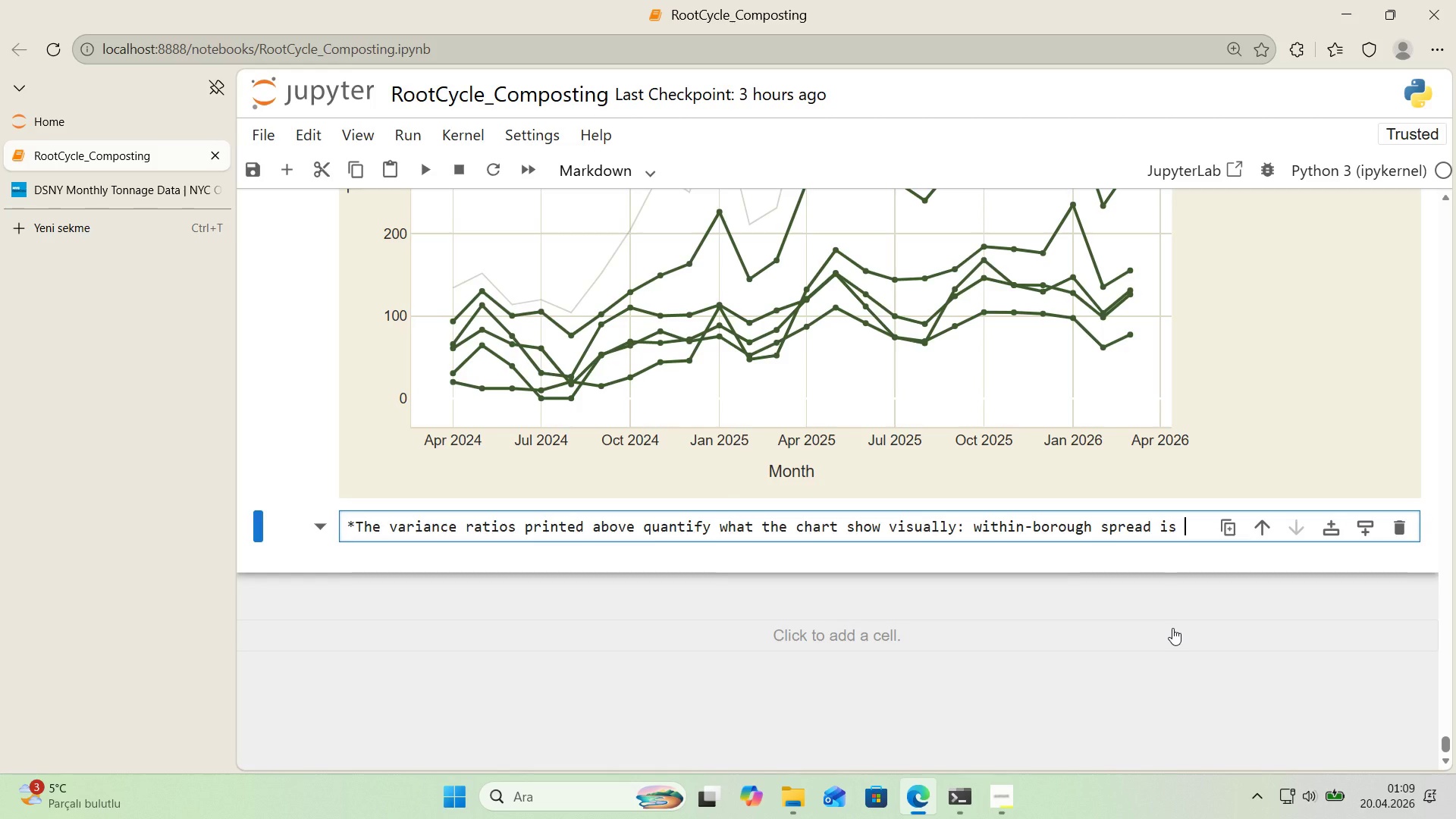 
wait(18.48)
 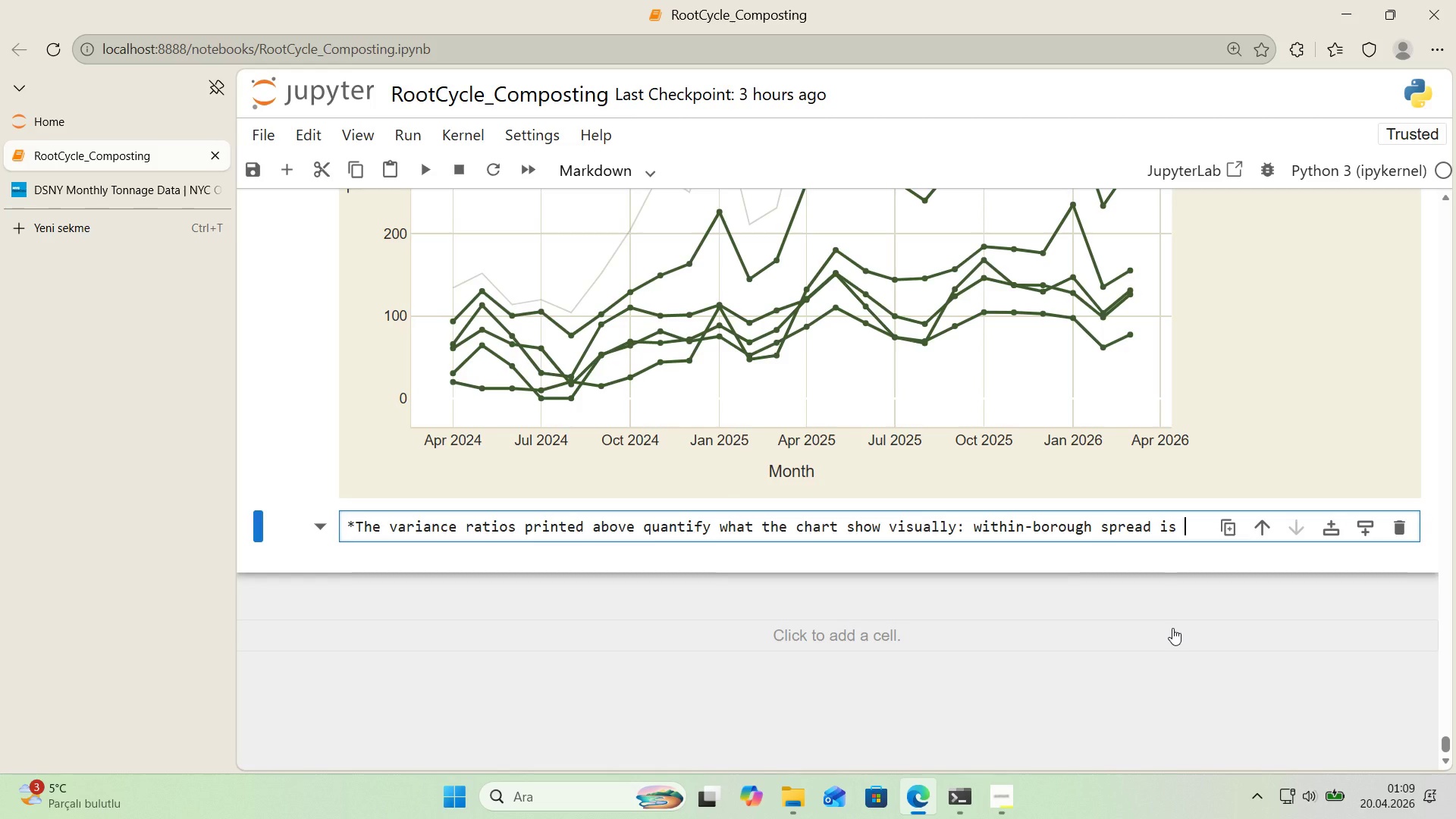 
type(large everywhere, but )
 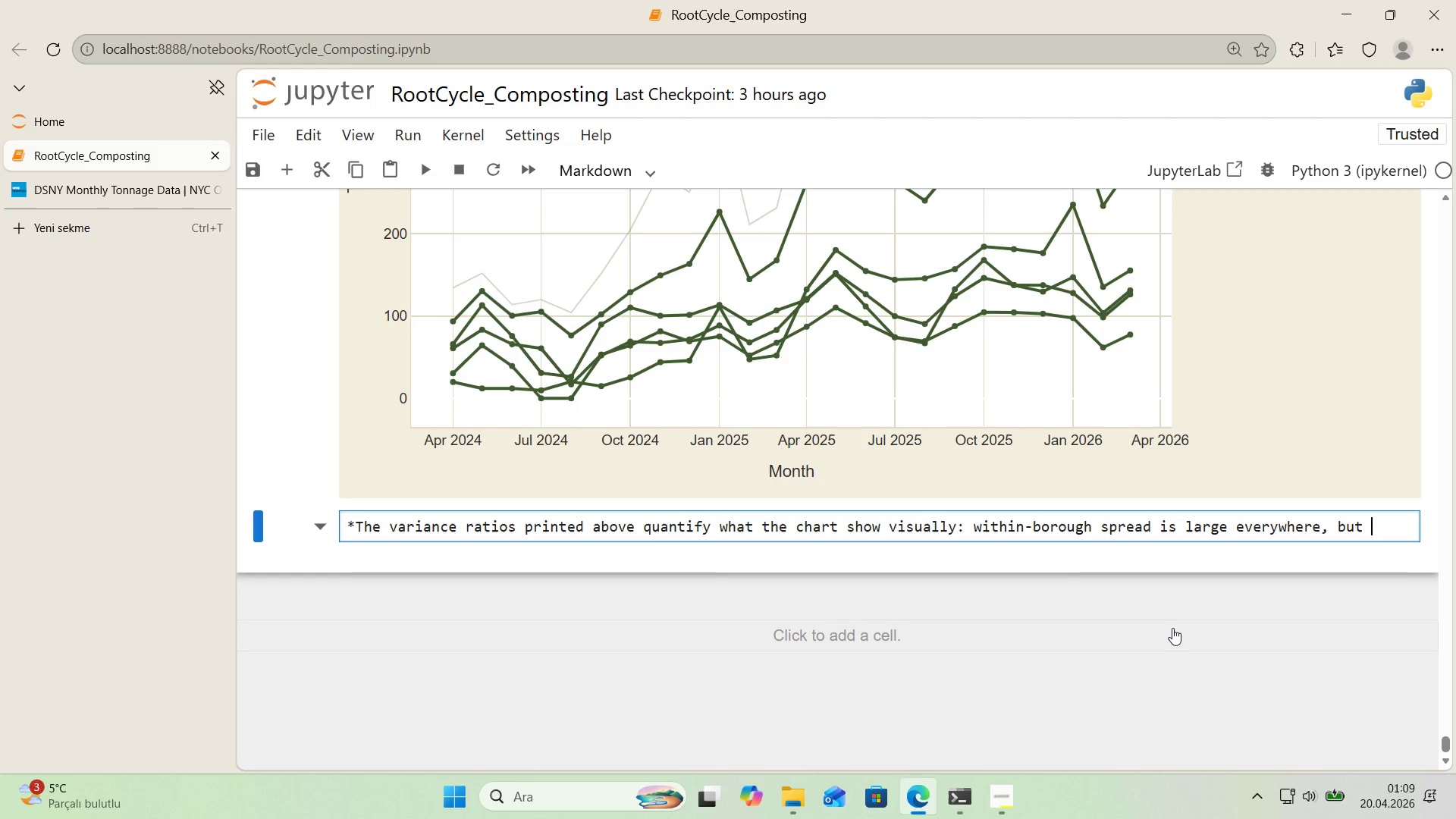 
wait(15.86)
 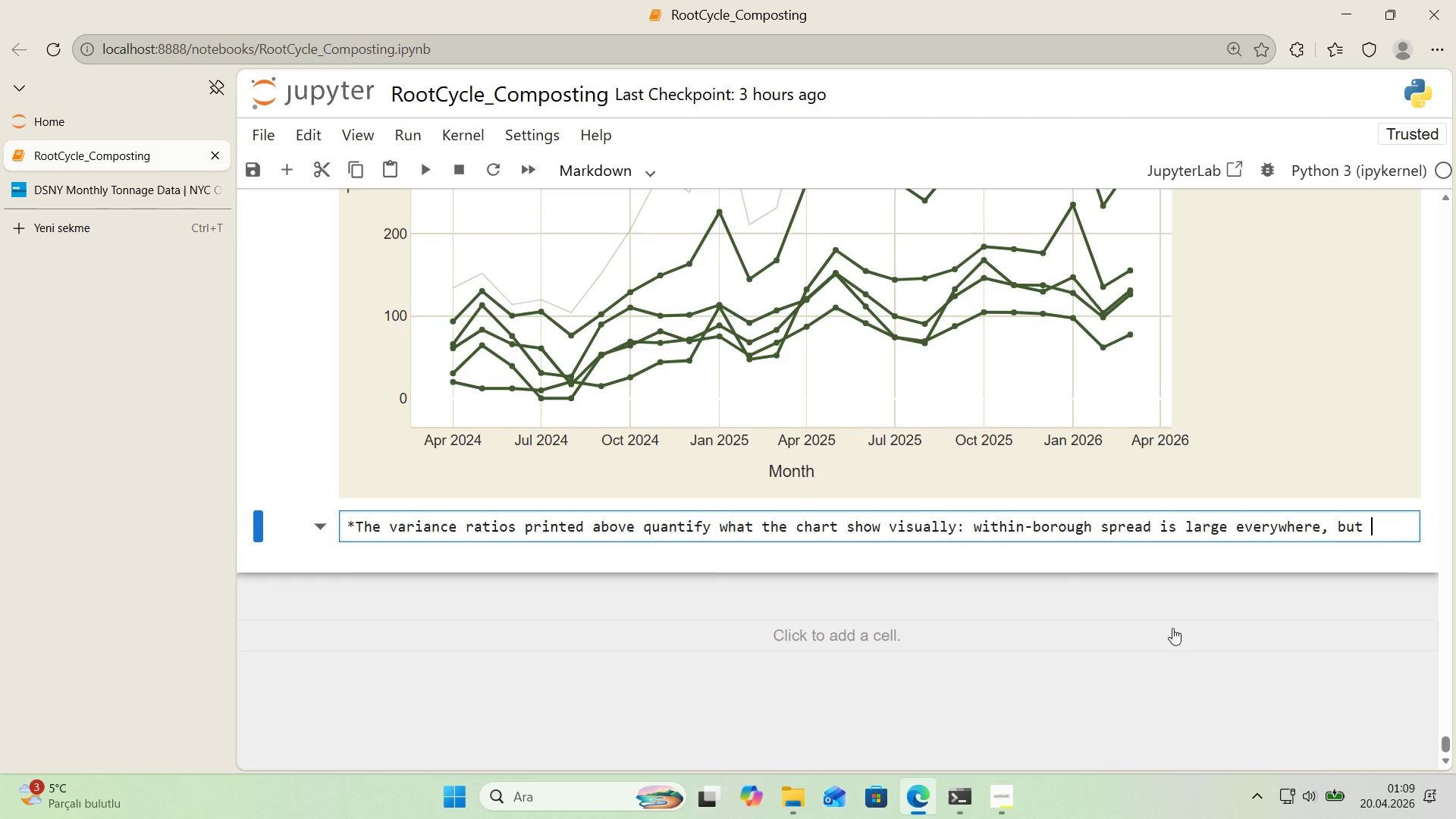 
type(tjr)
key(Backspace)
key(Backspace)
type(hr )
key(Backspace)
key(Backspace)
type(e shape of that spread d'ffers by borough. Manhattan@s rat'o of 13)
key(Backspace)
type(4.4 across 12 CDs 's the most-heavy ta'led the top-5 CDs carry /ps)
key(Backspace)
key(Backspace)
key(Backspace)
type(most of the we'ght wh'le the )
 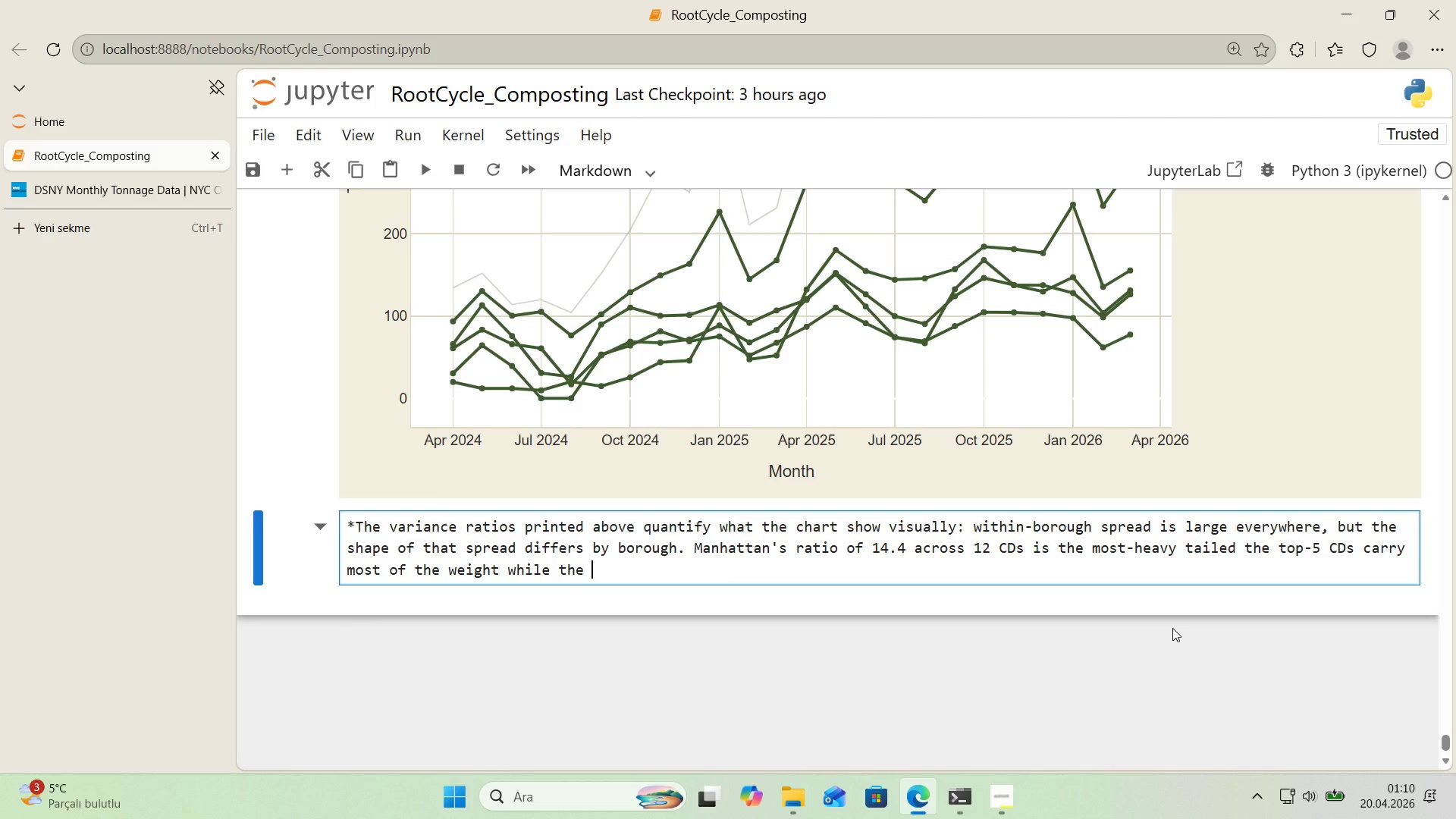 
type(rema'n'ng 7 contr'bute a th'n tr'ckle. Brooklyn *()
 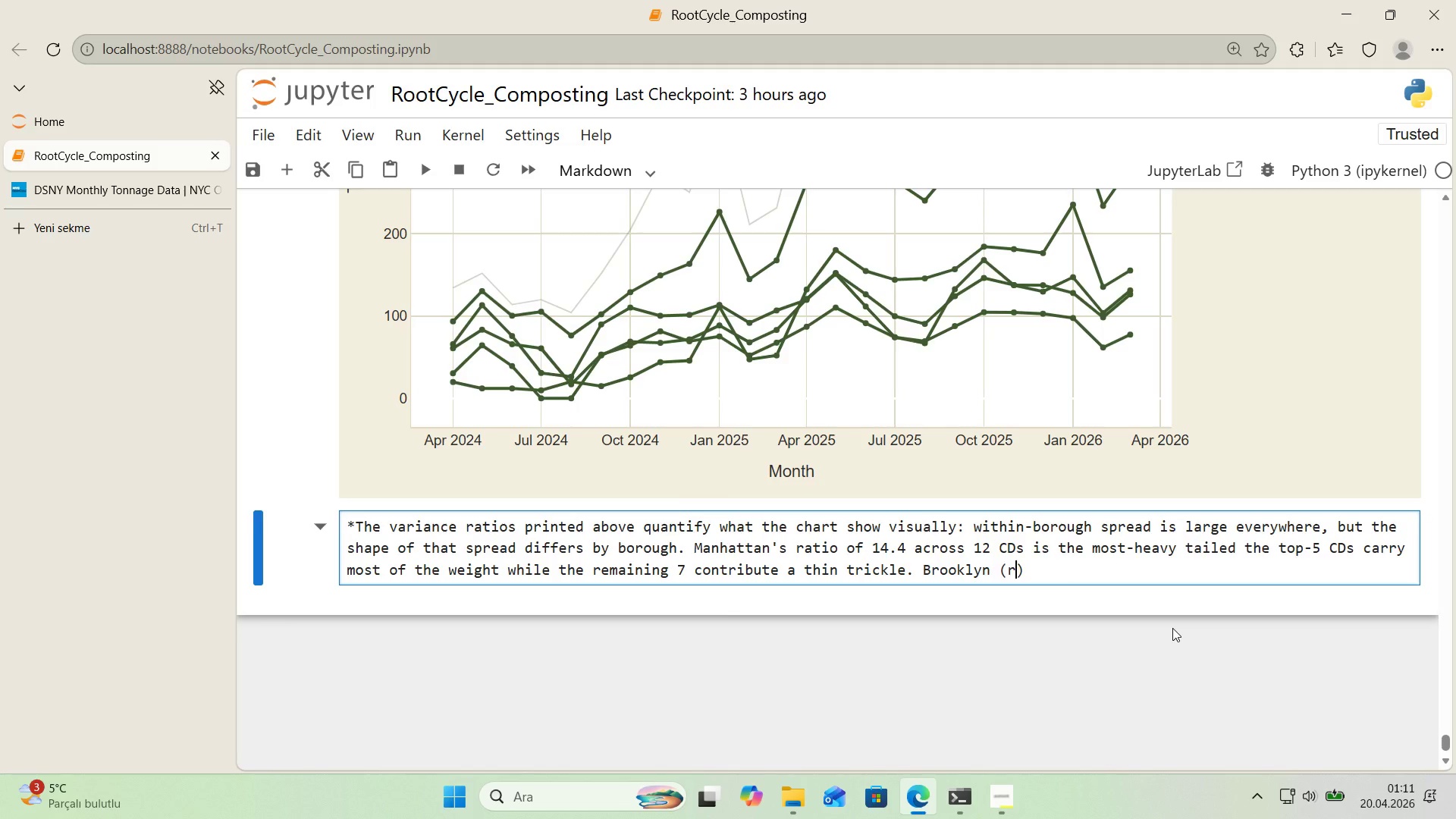 
 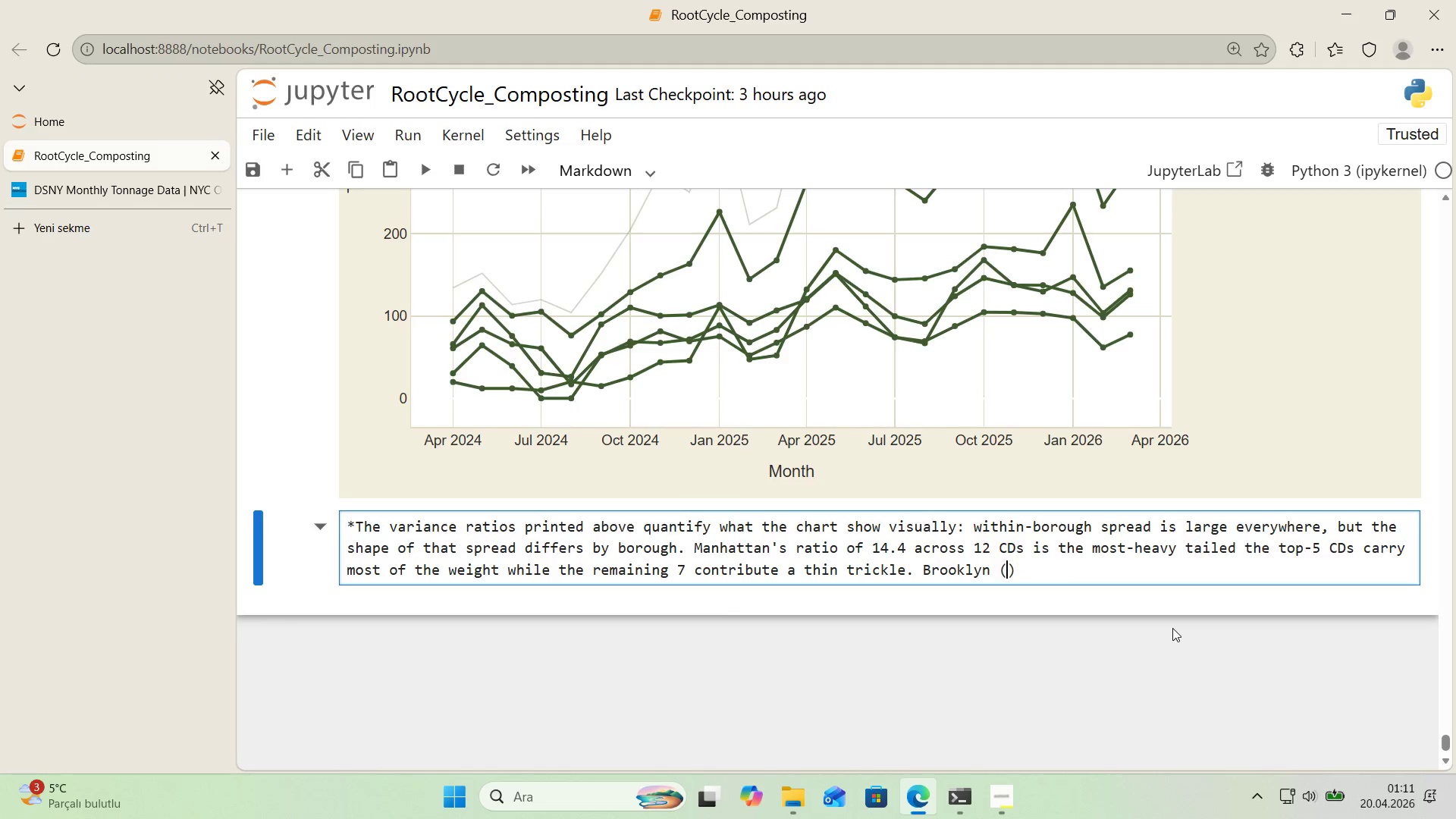 
key(ArrowLeft)
 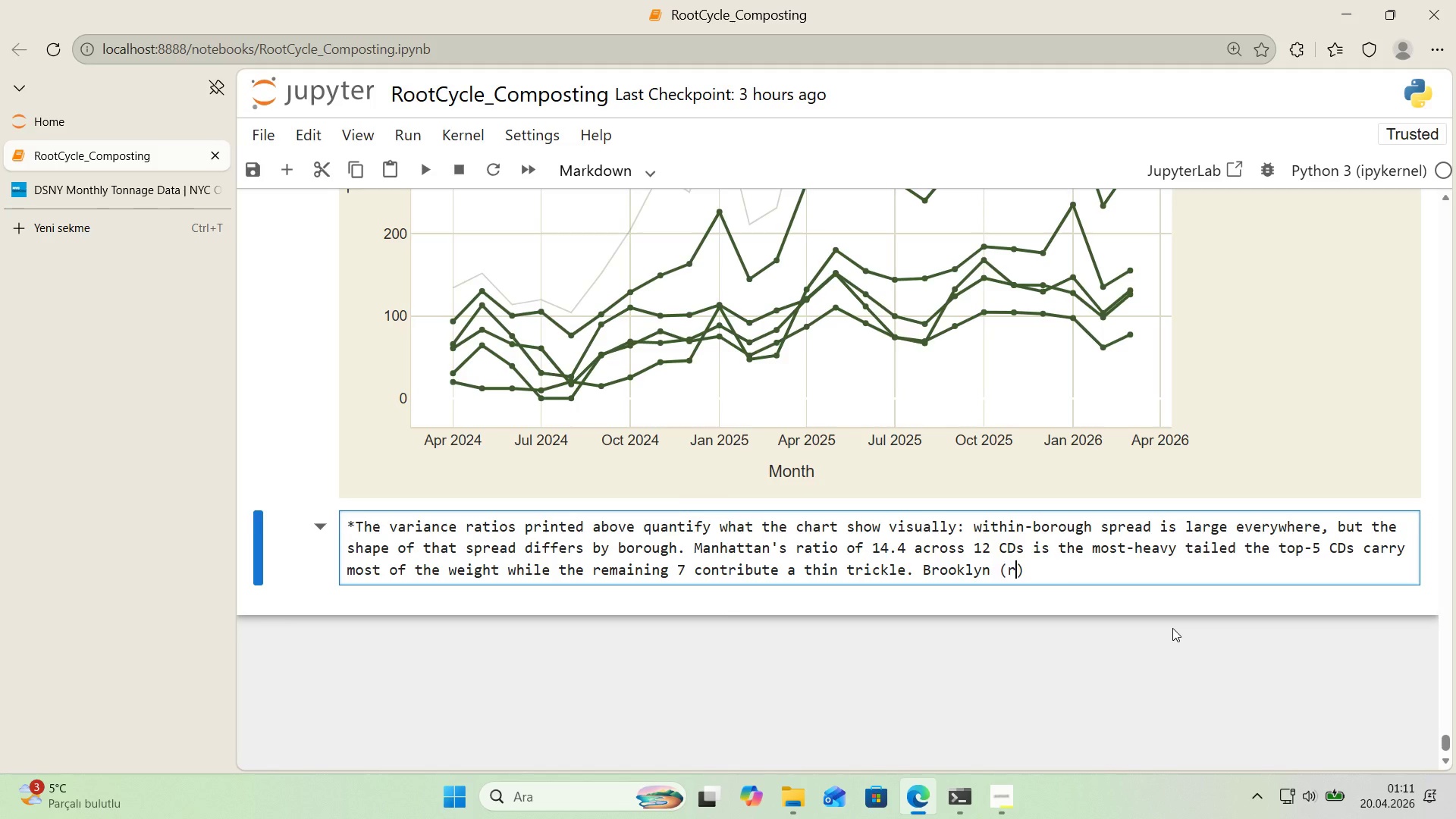 
type(rat'o 7.4 across 18)
 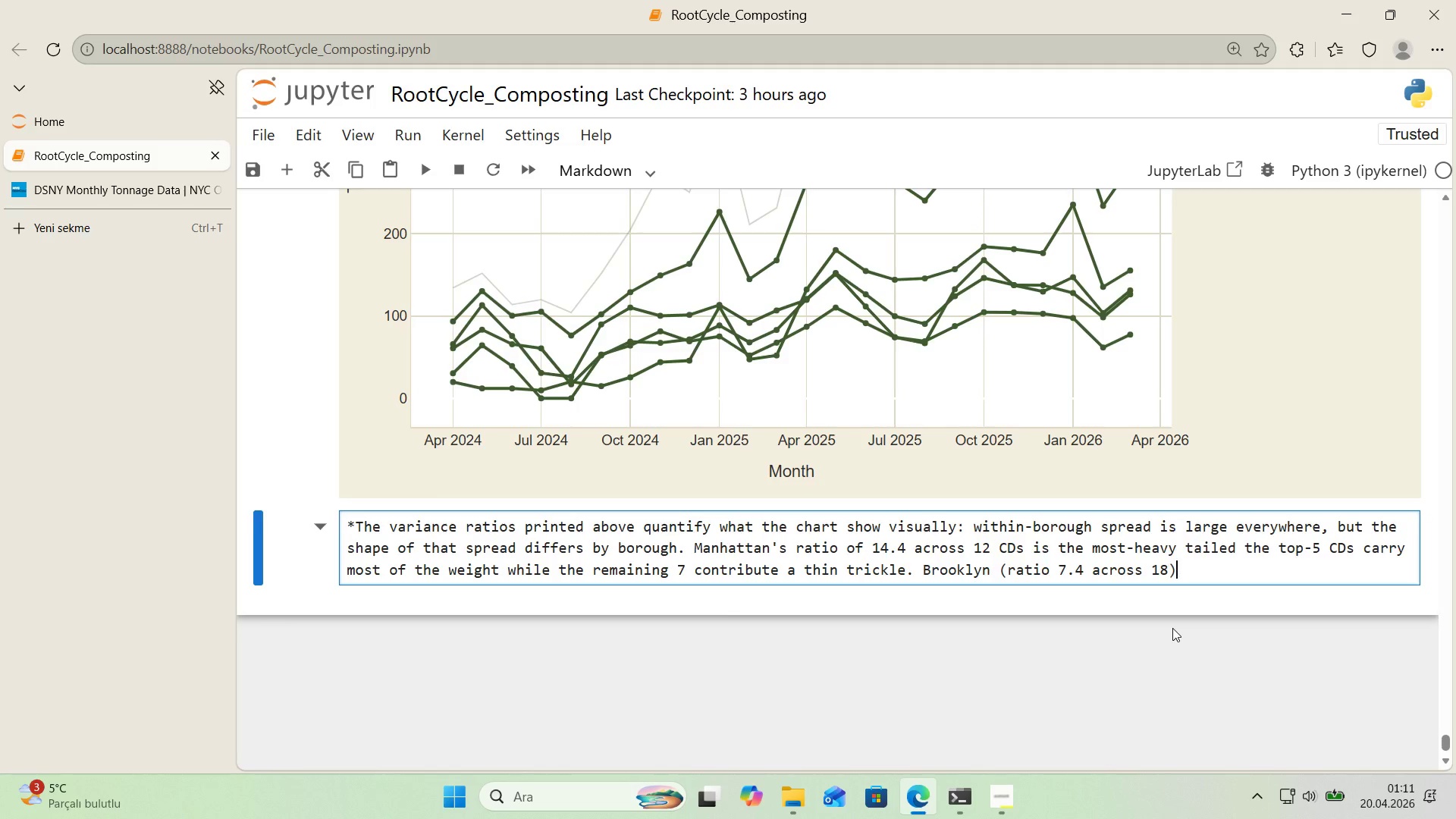 
key(ArrowRight)
 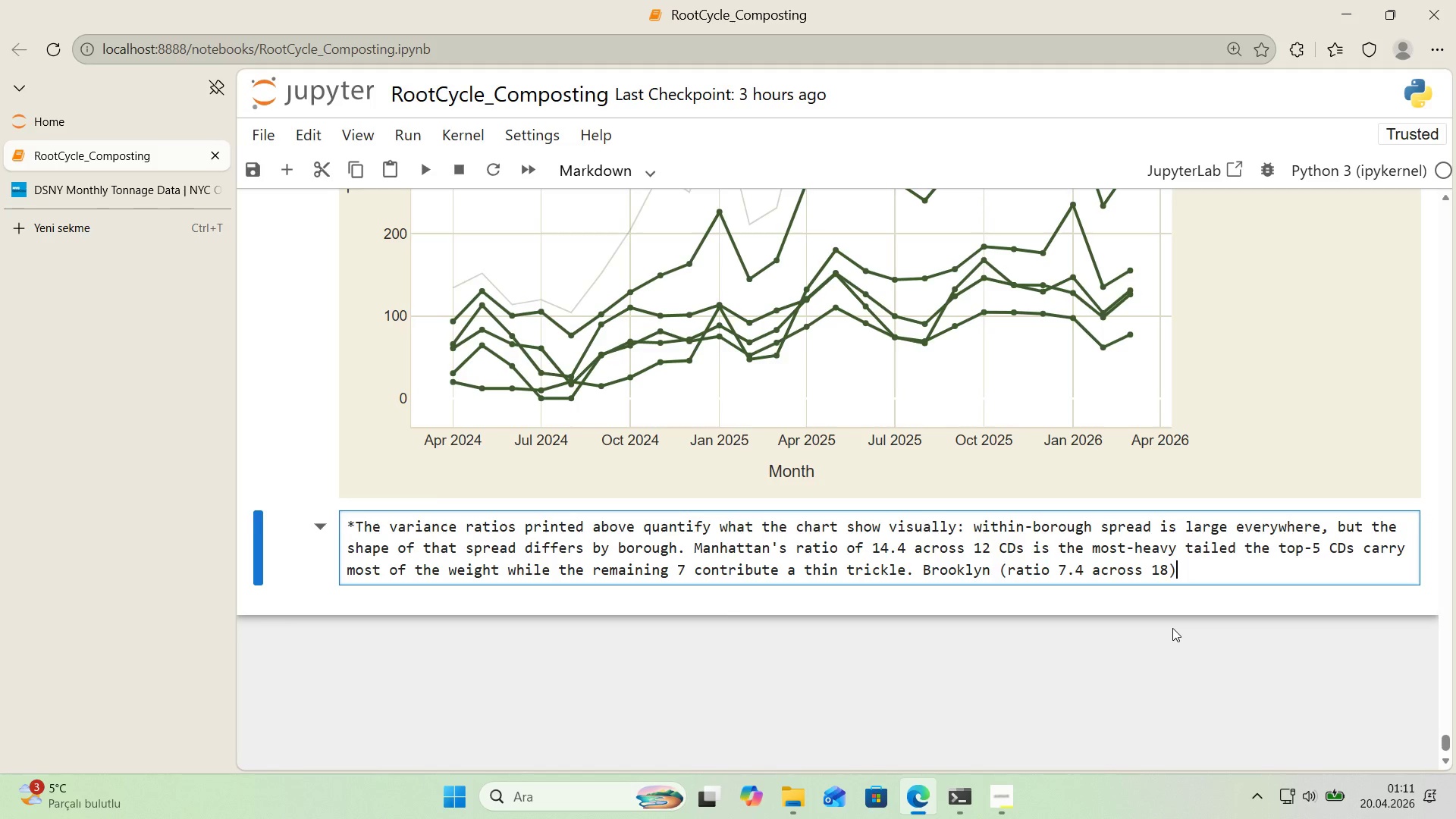 
key(Control+ControlRight)
 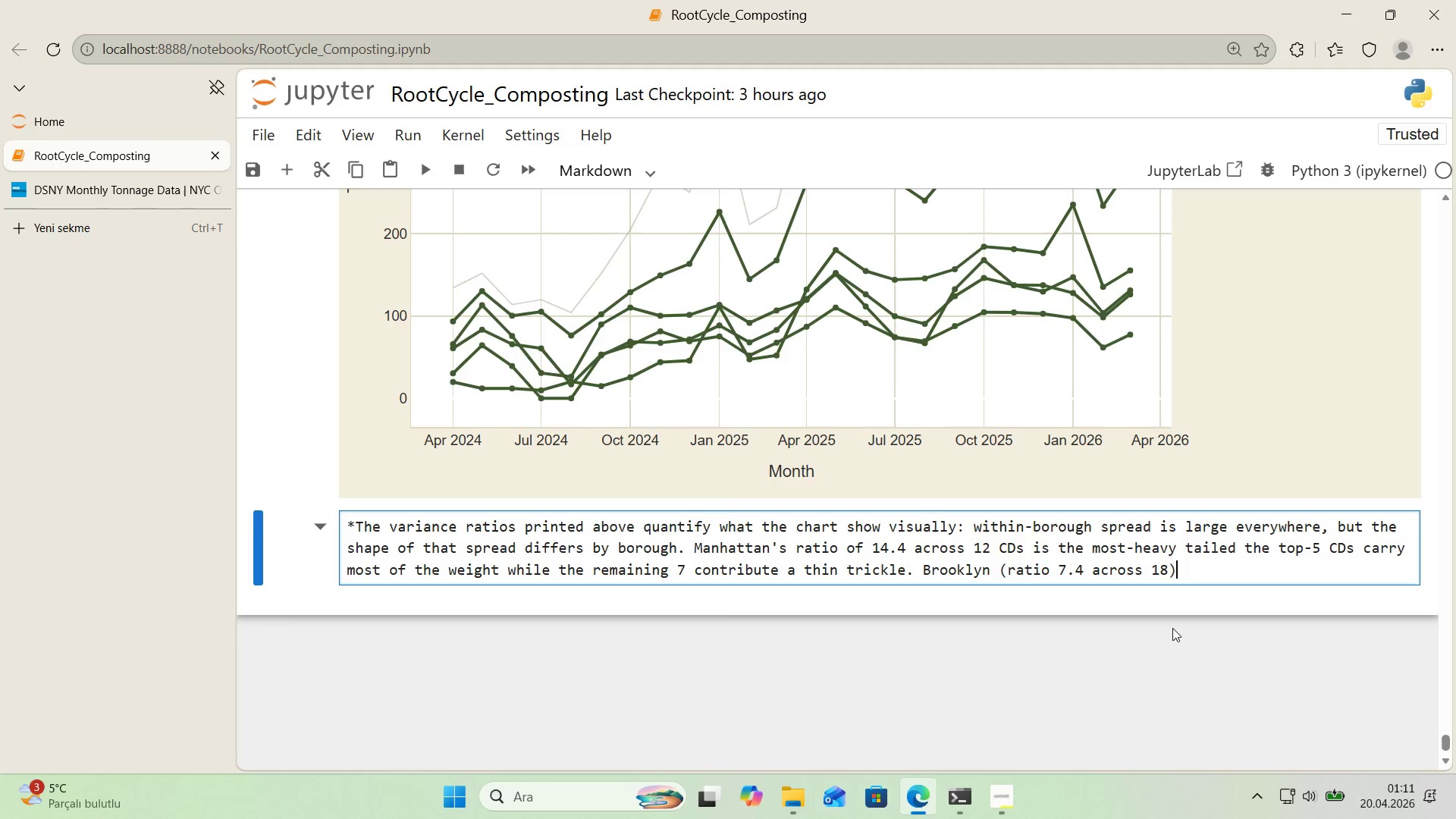 
key(ArrowLeft)
 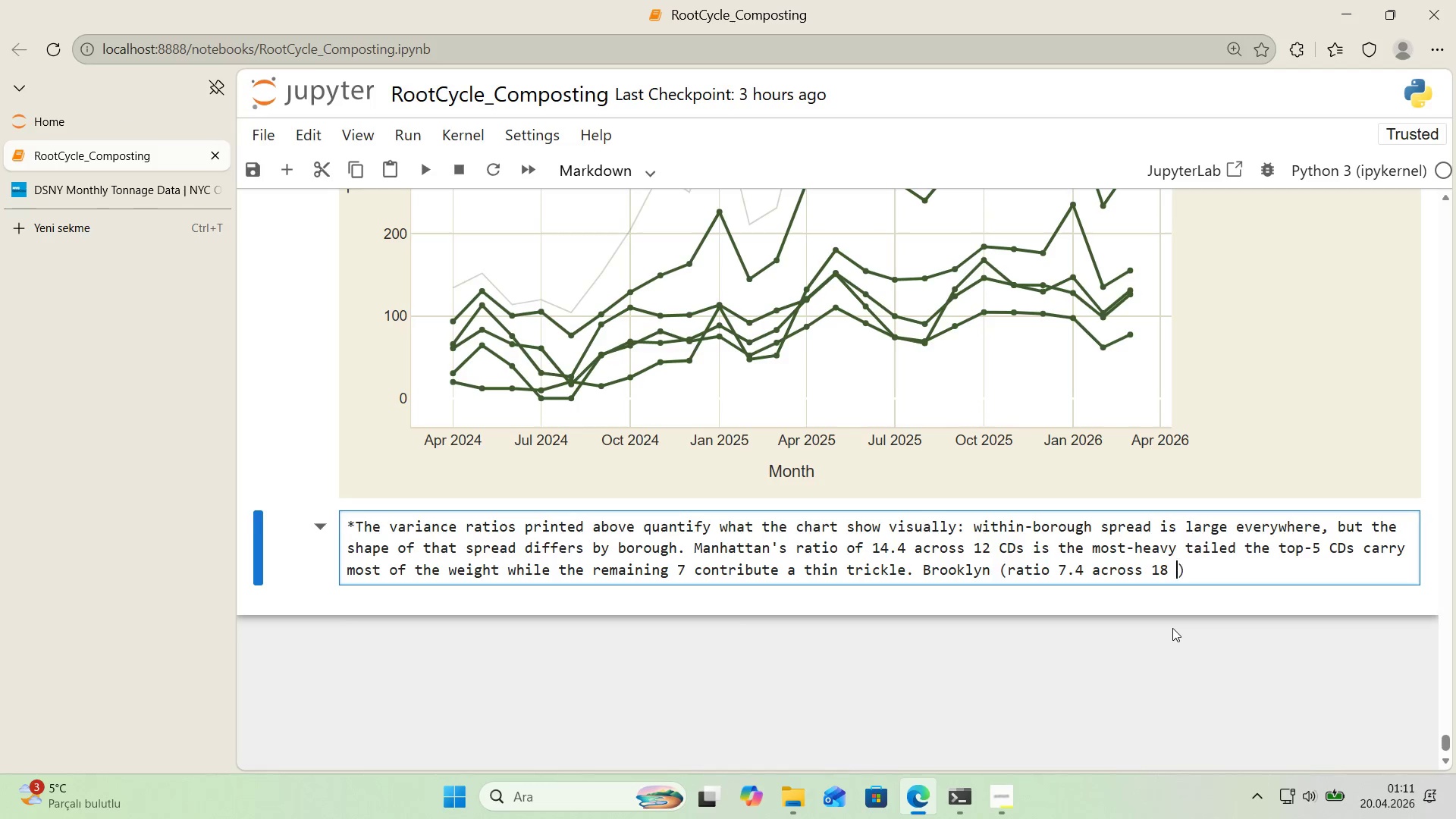 
type( CDs)
 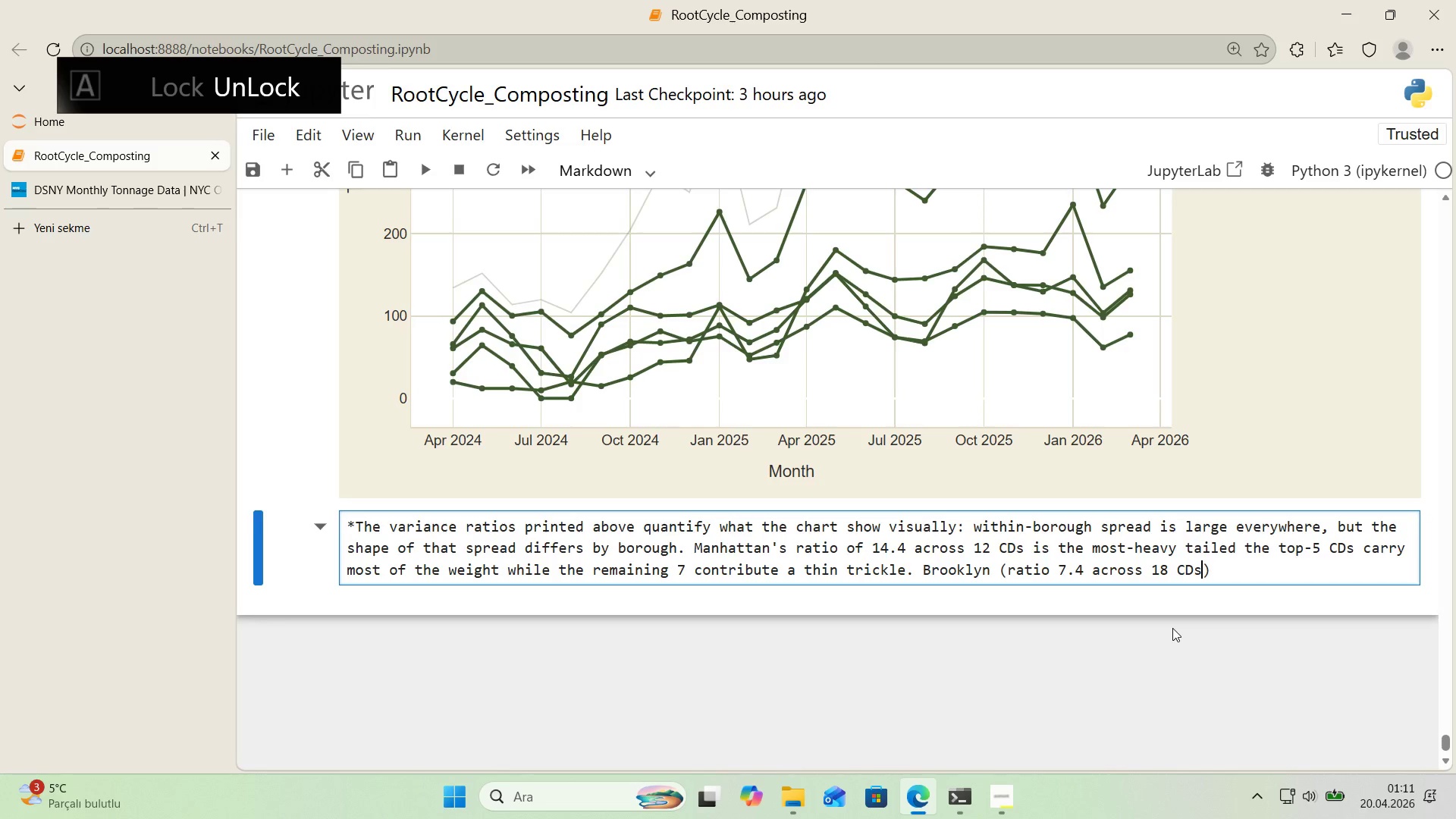 
key(ArrowRight)
 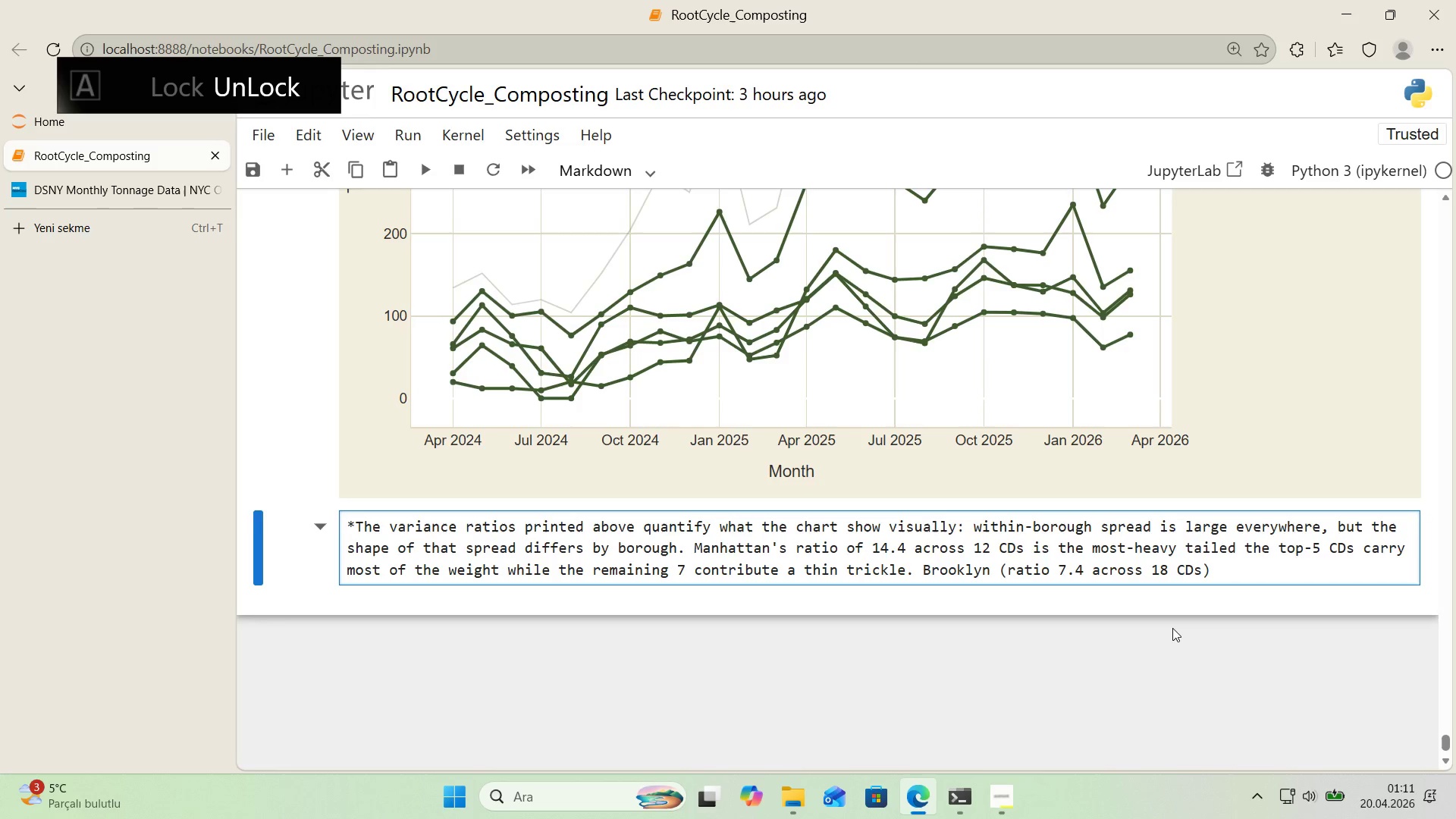 
type( 's more evenly d'str'buted 'ts ``)
 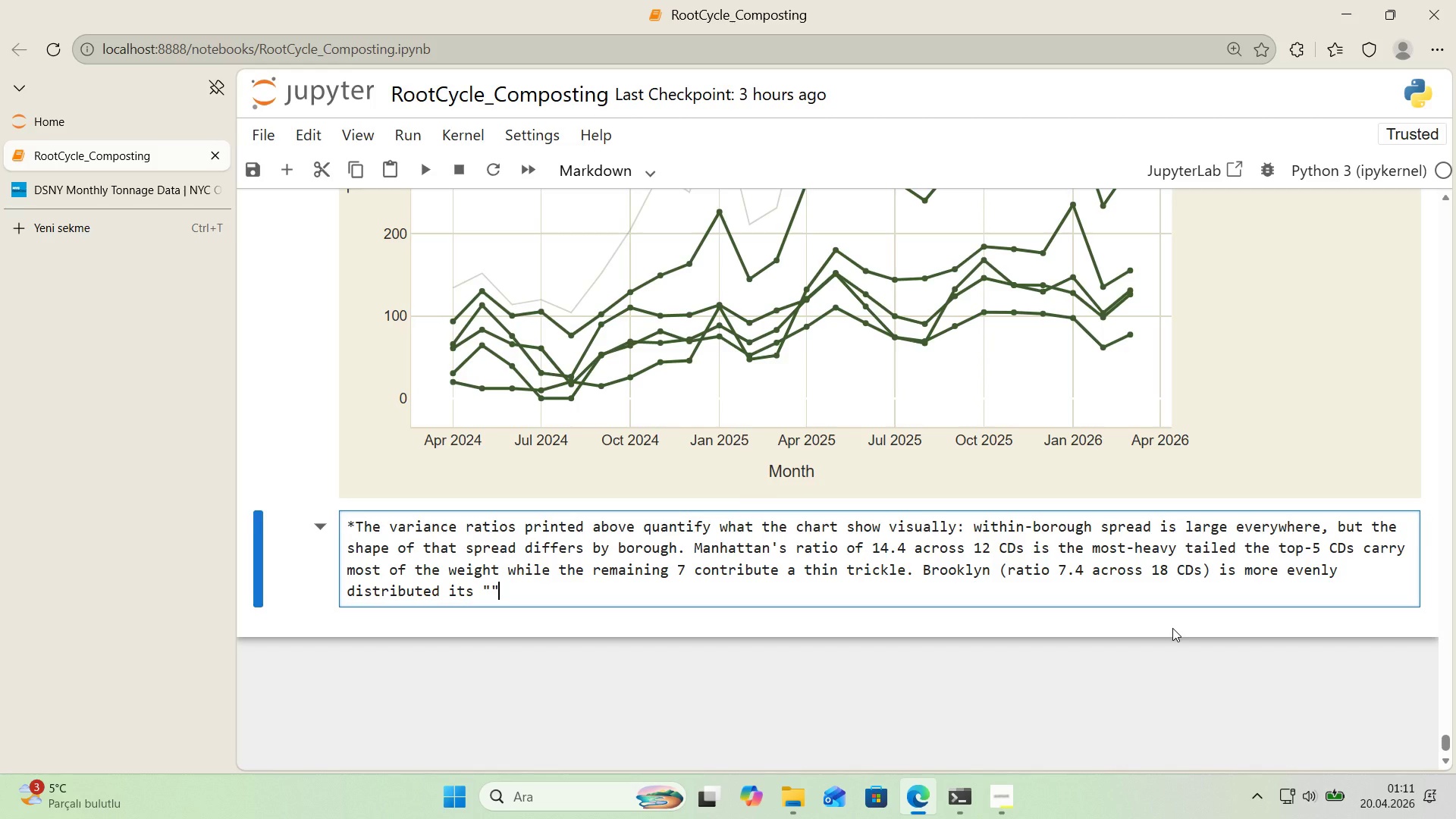 
key(ArrowLeft)
 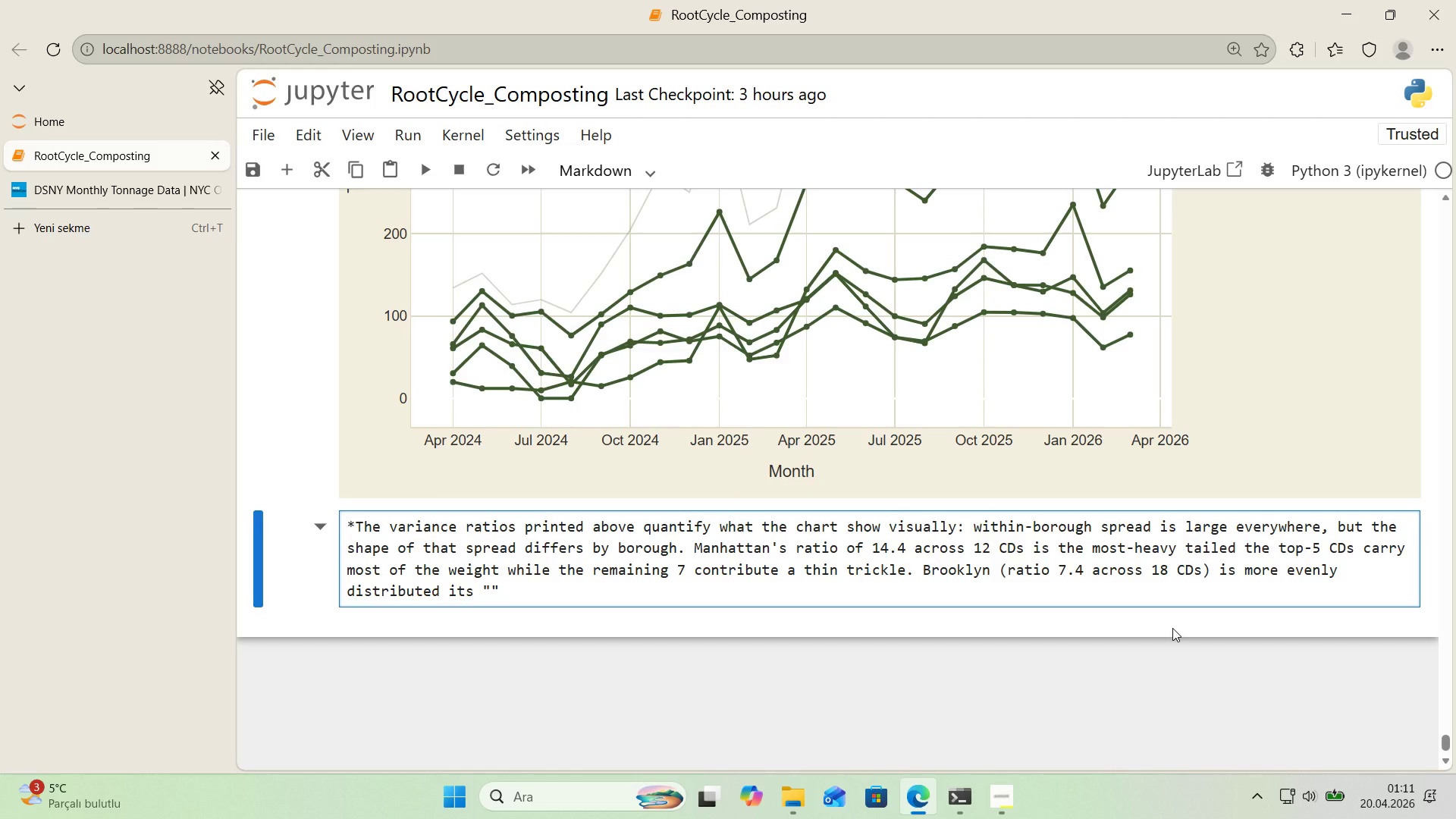 
type(ote)
key(Backspace)
type(her CDs *()
 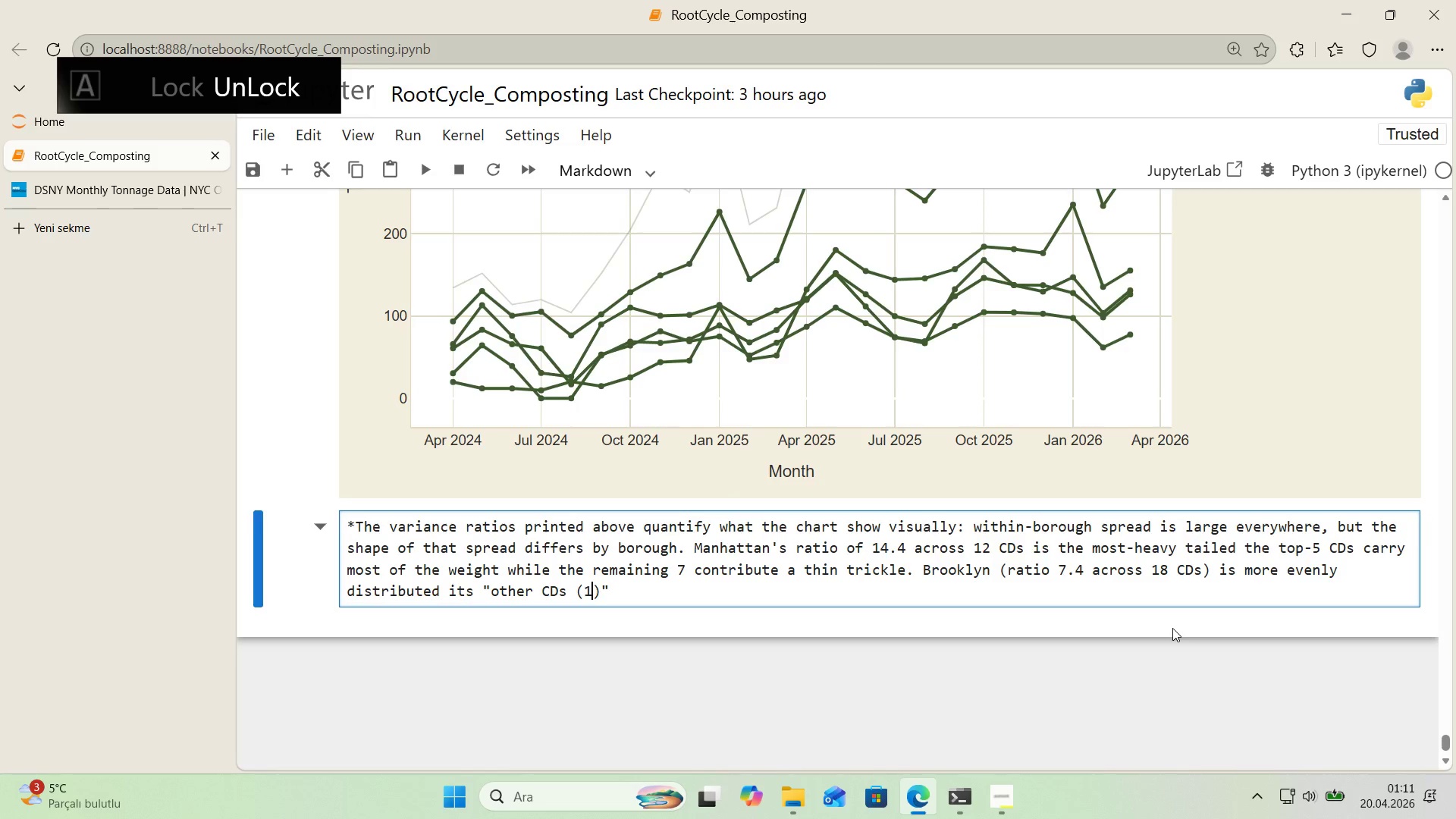 
 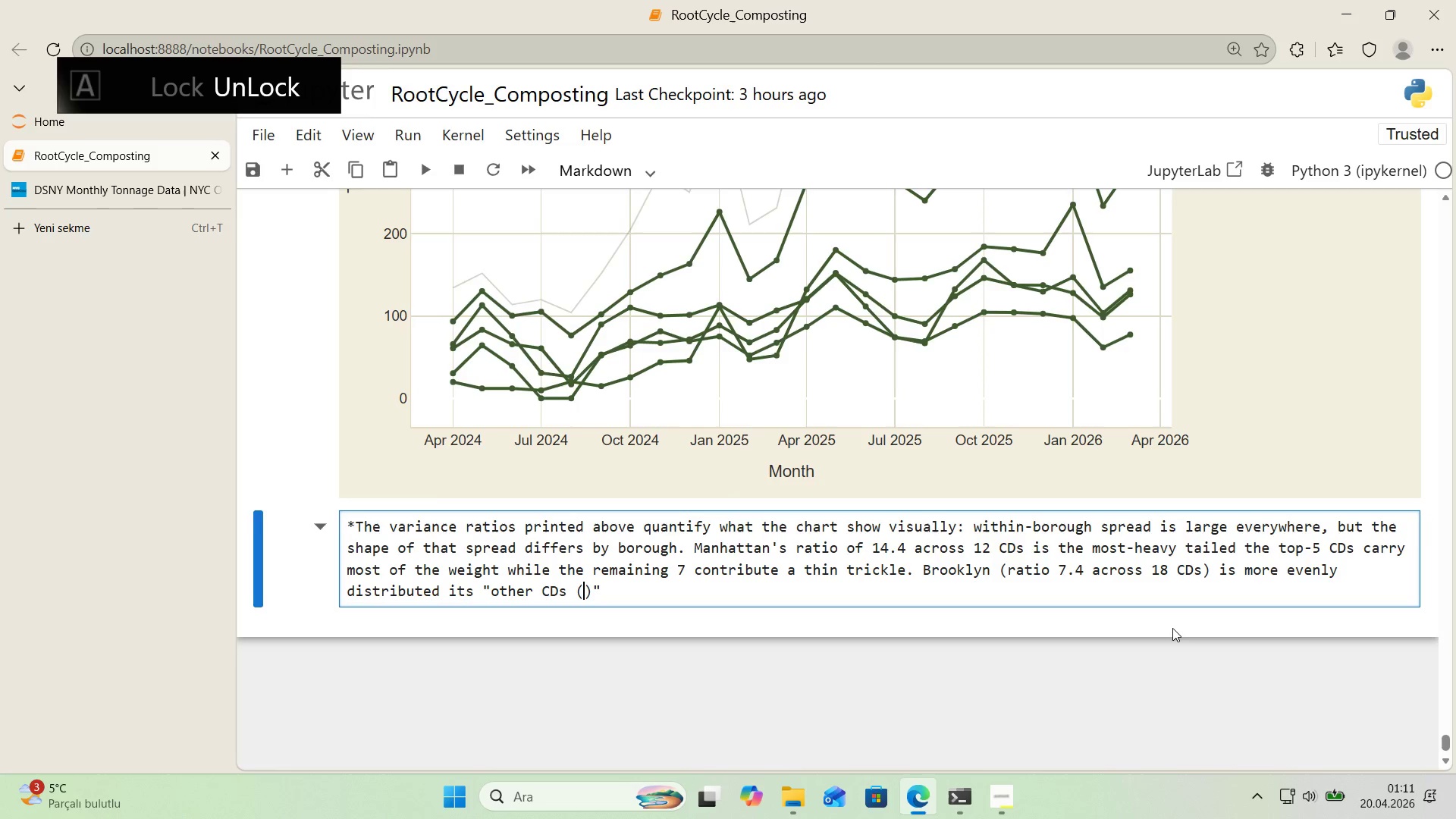 
key(ArrowLeft)
 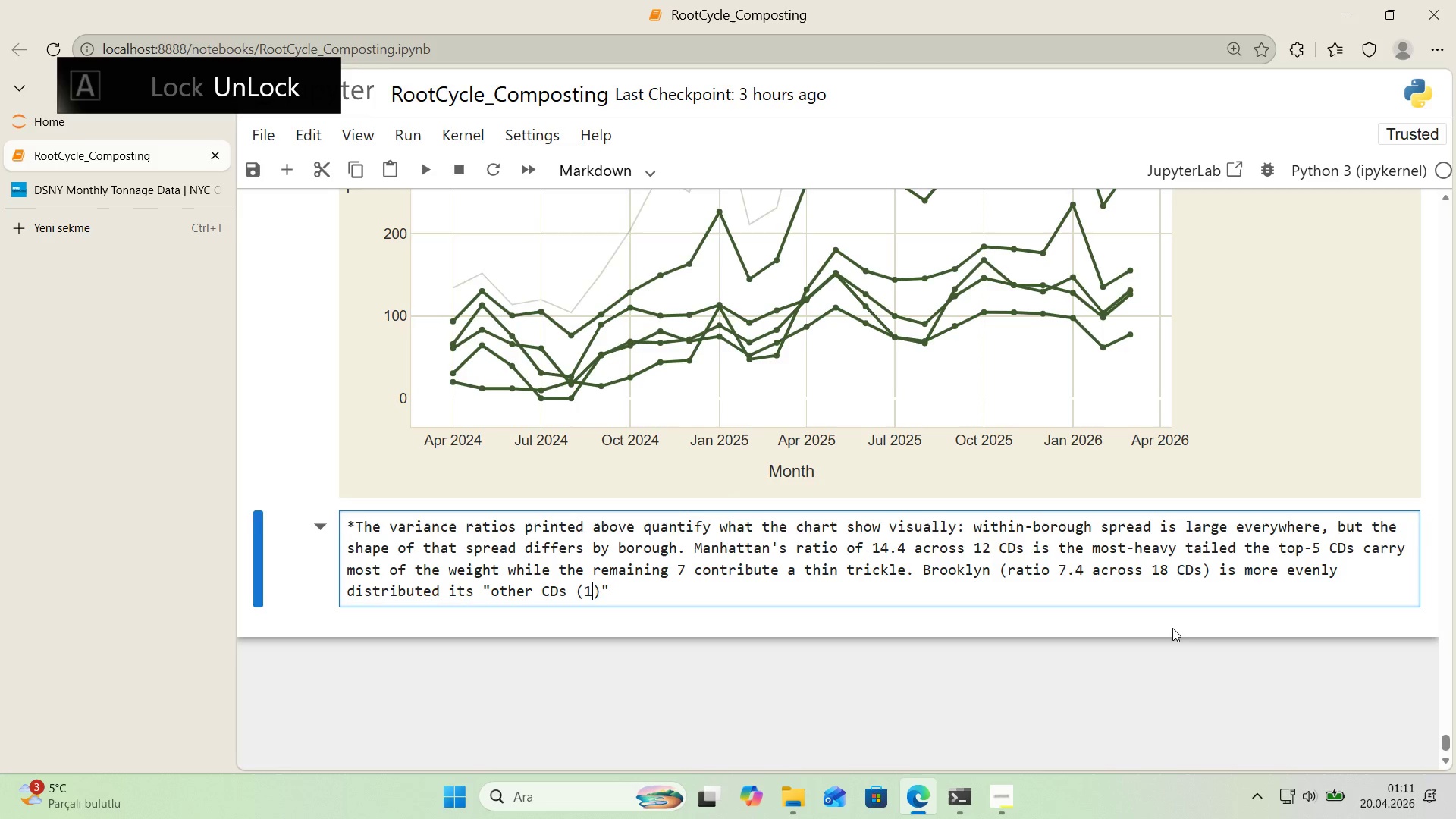 
type(13)
 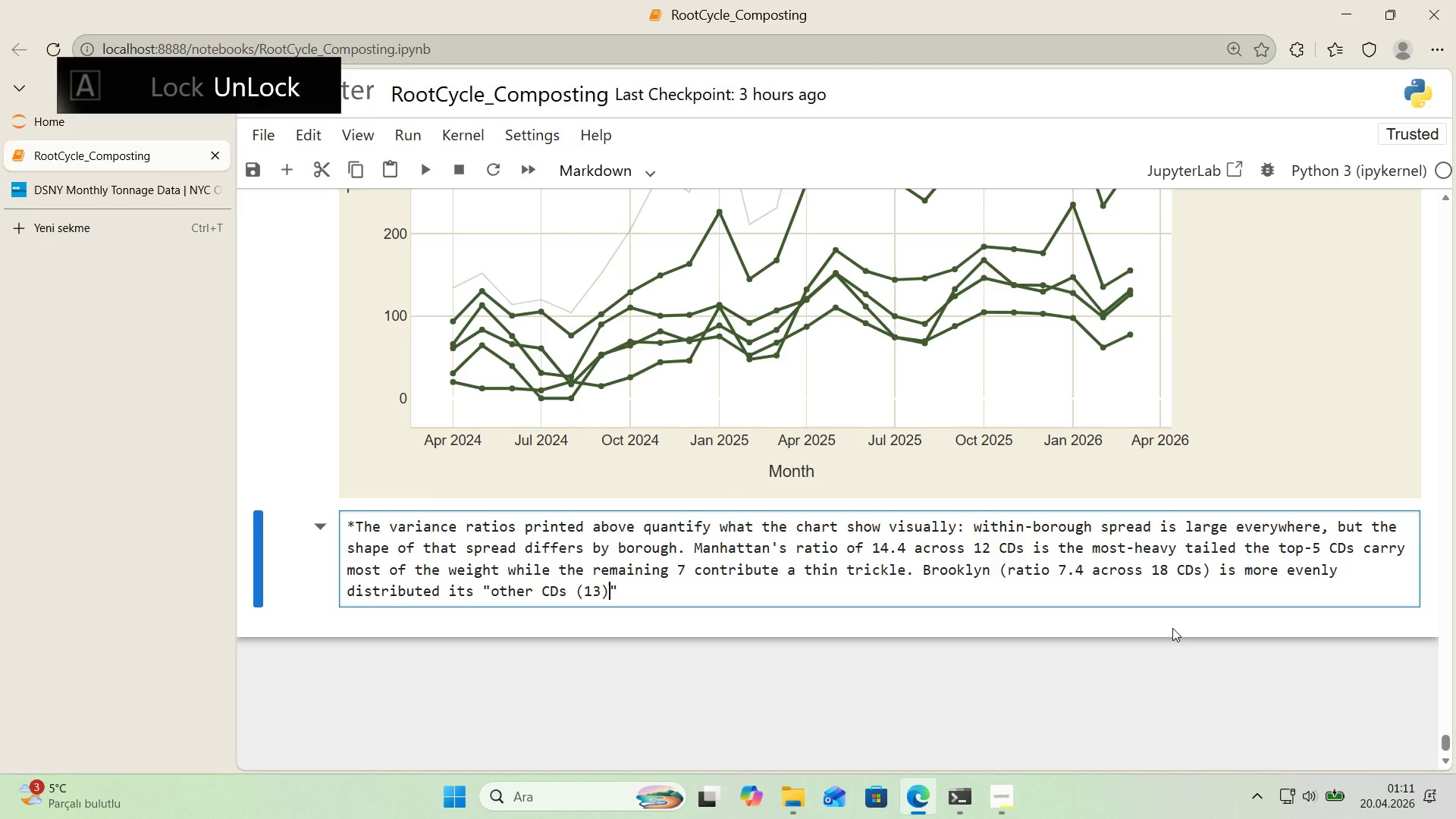 
key(ArrowRight)
 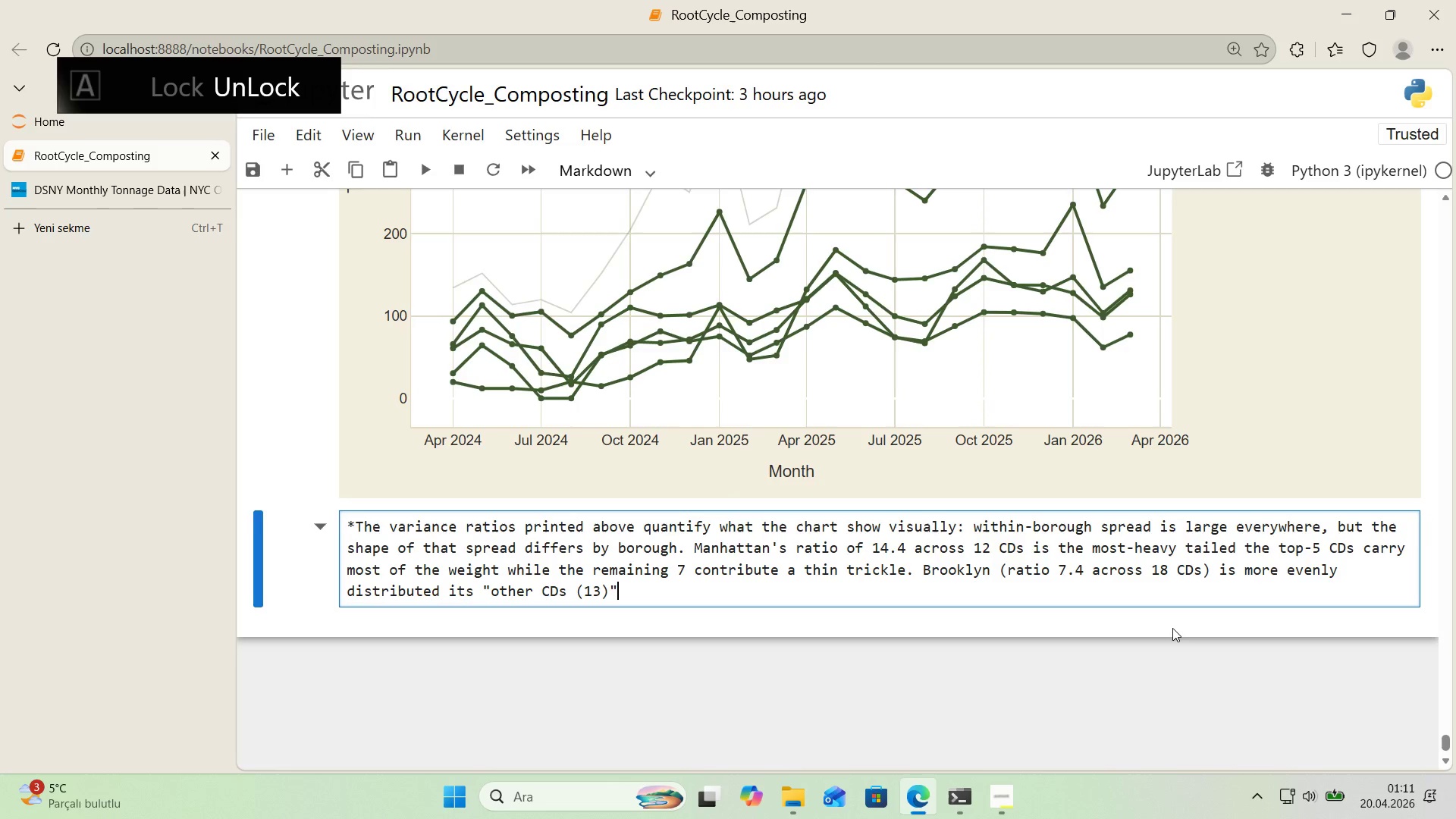 
key(ArrowRight)
 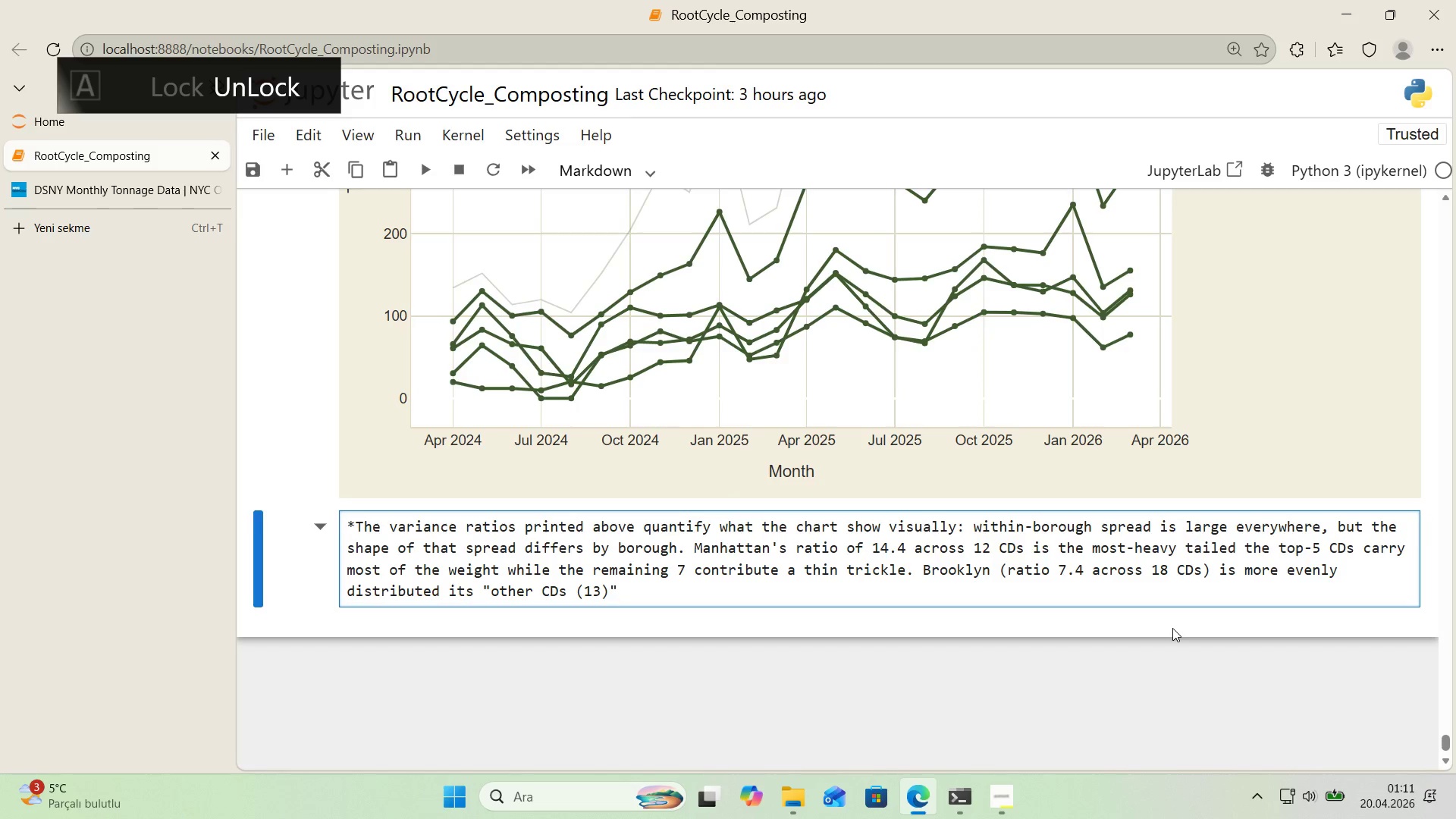 
type( aggregate l'ne s'ts well above zero across the w'ndow.)
 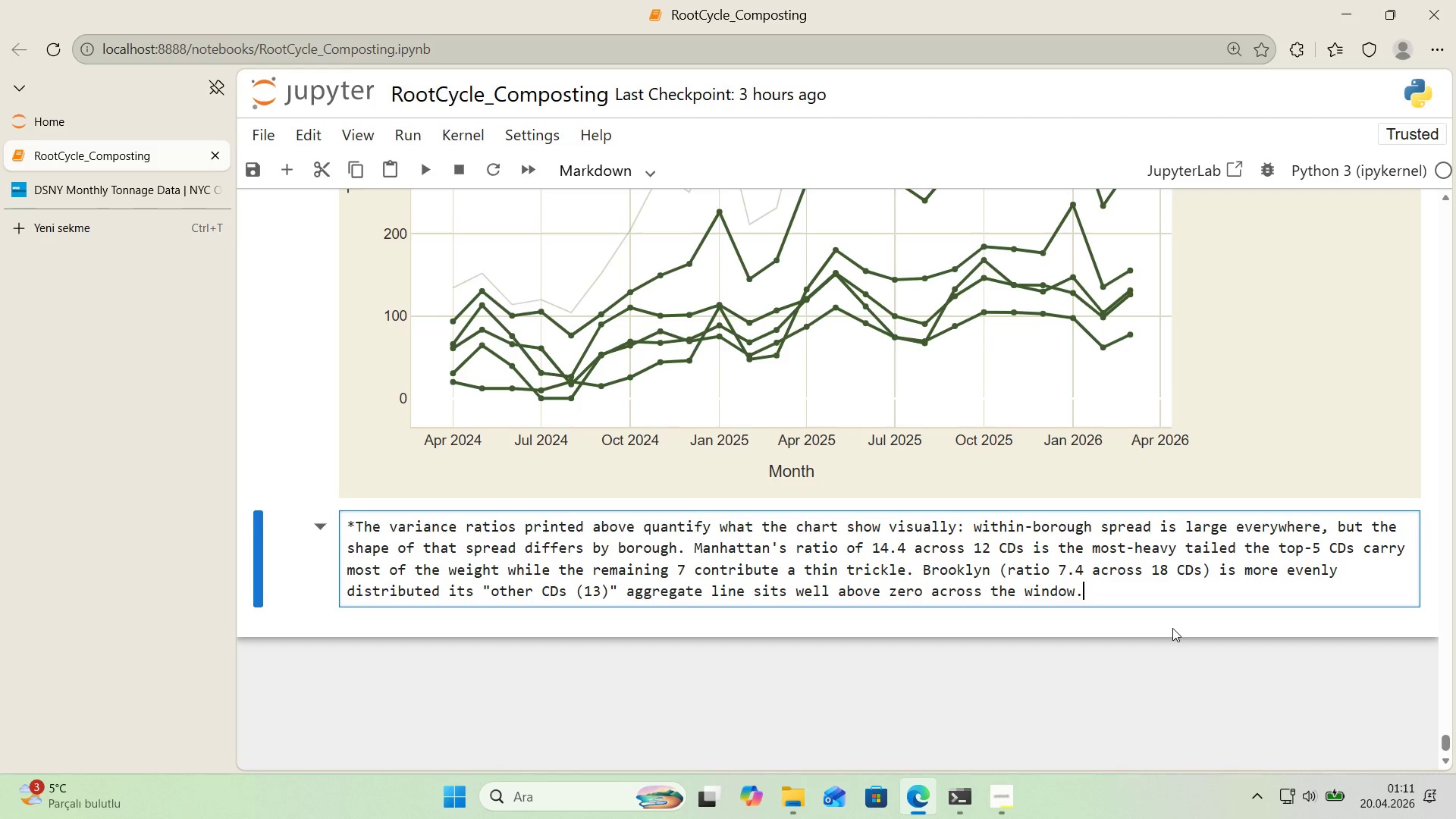 
type( Queens *()
 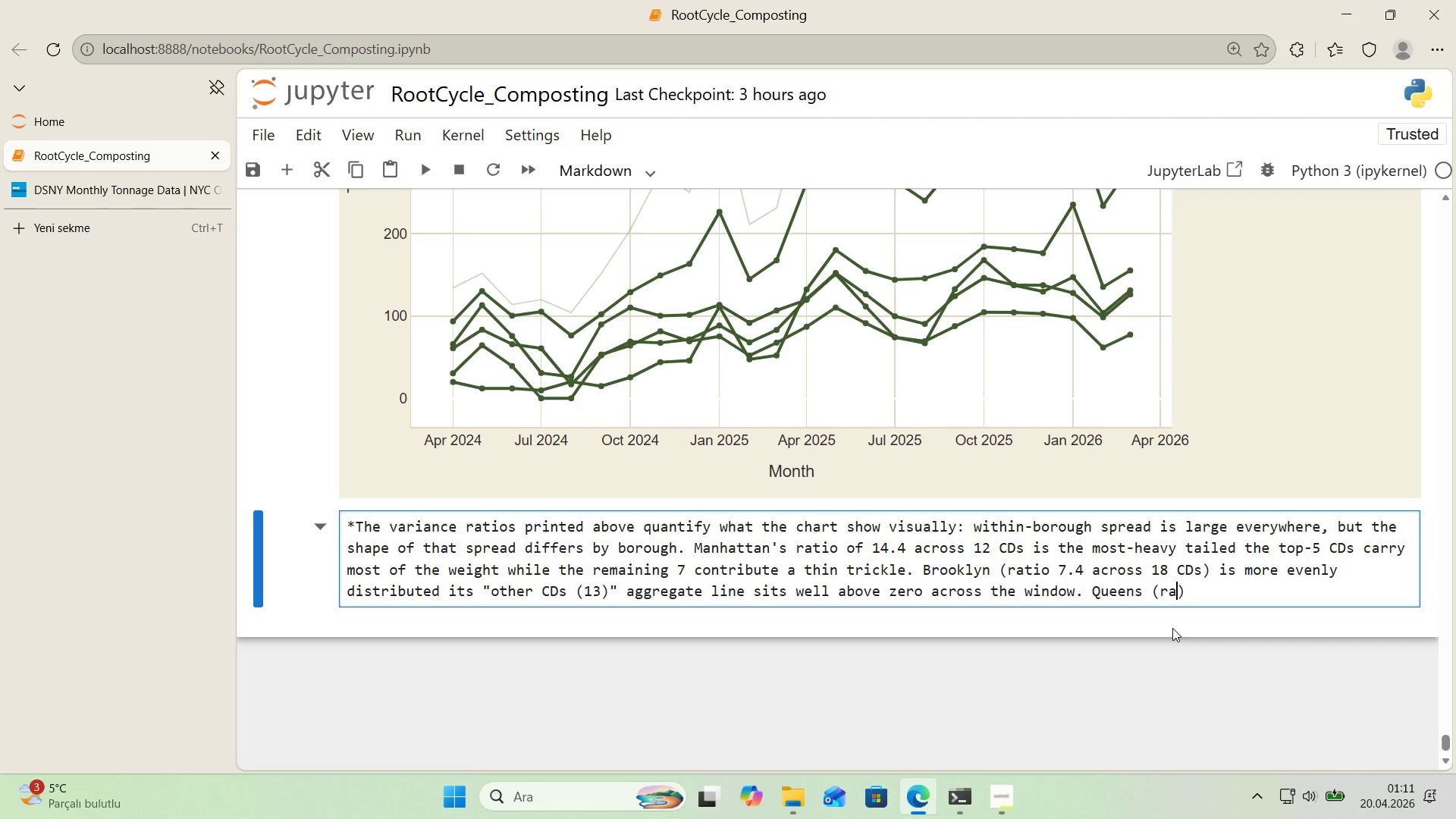 
 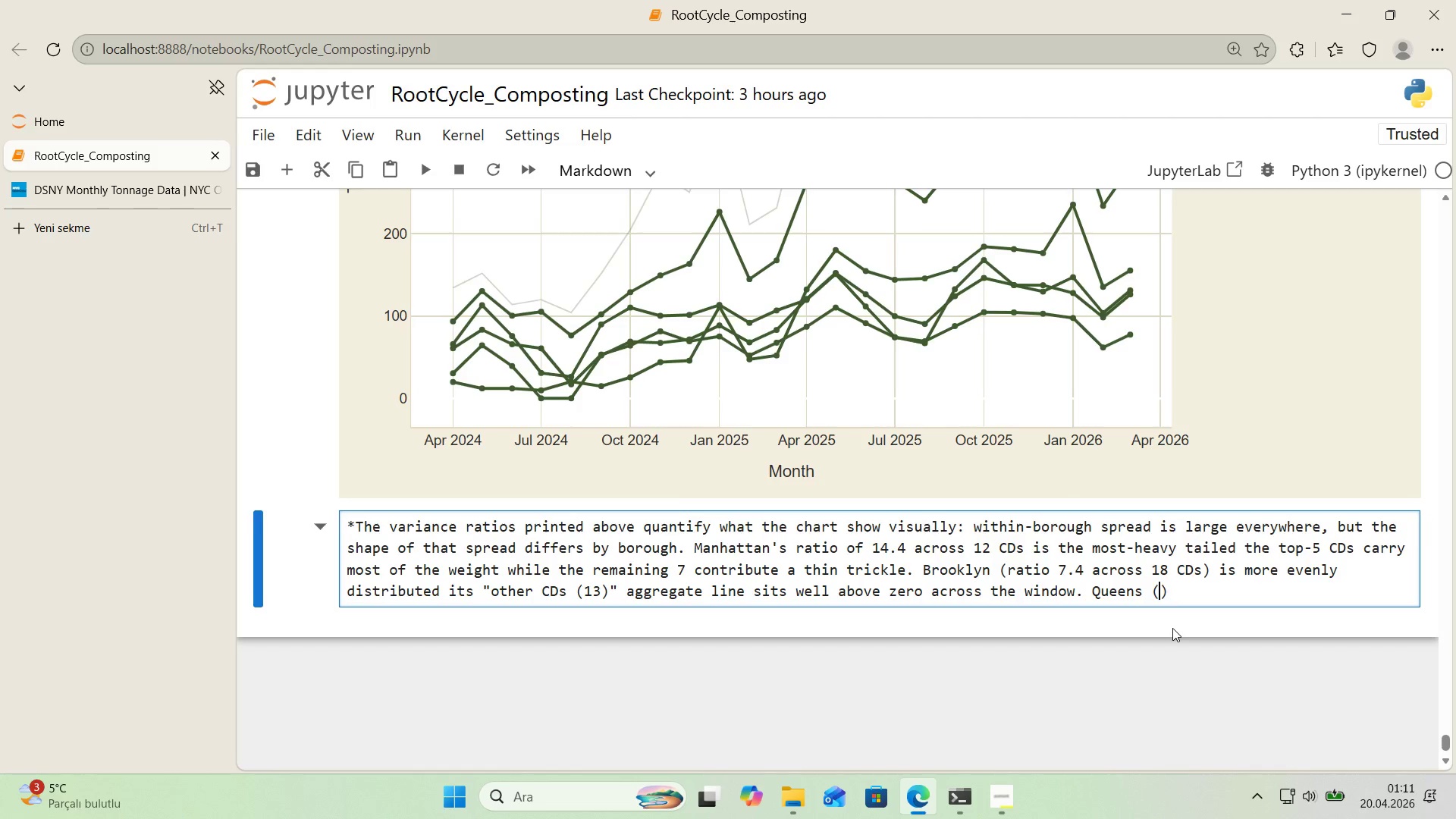 
key(ArrowLeft)
 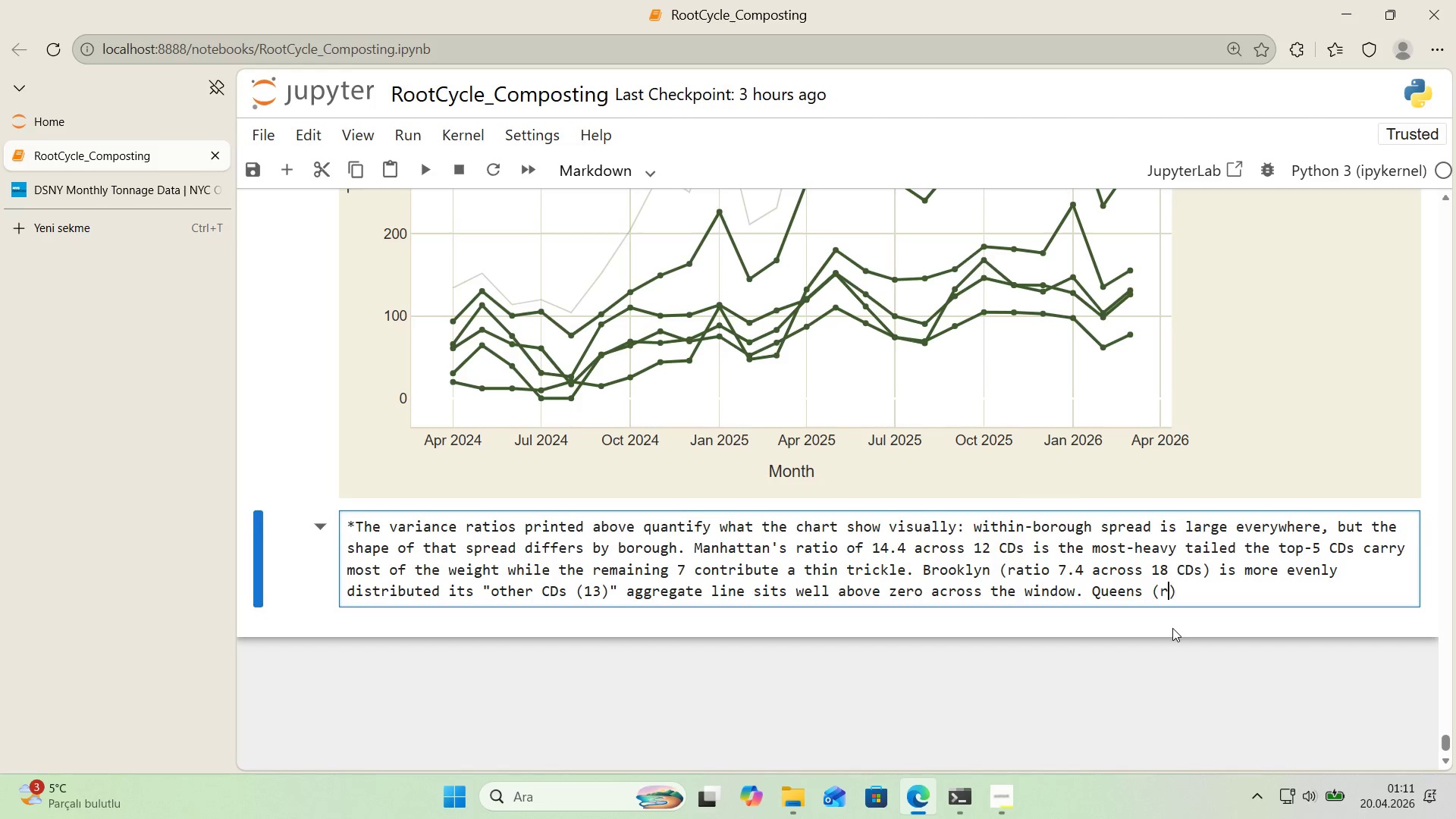 
type(rat'o 4\)
key(Backspace)
type(.9, 14CDs)
 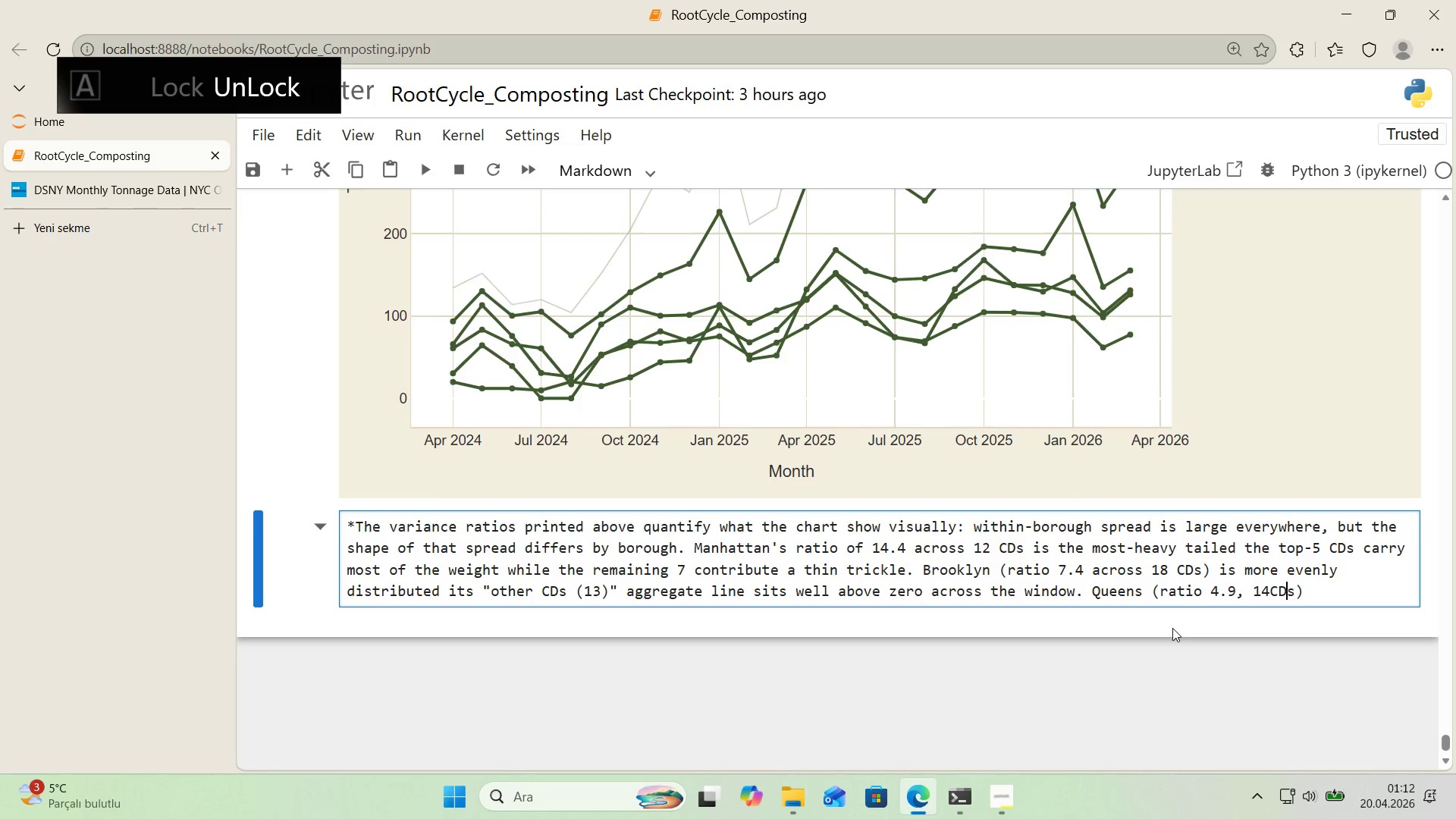 
key(ArrowLeft)
 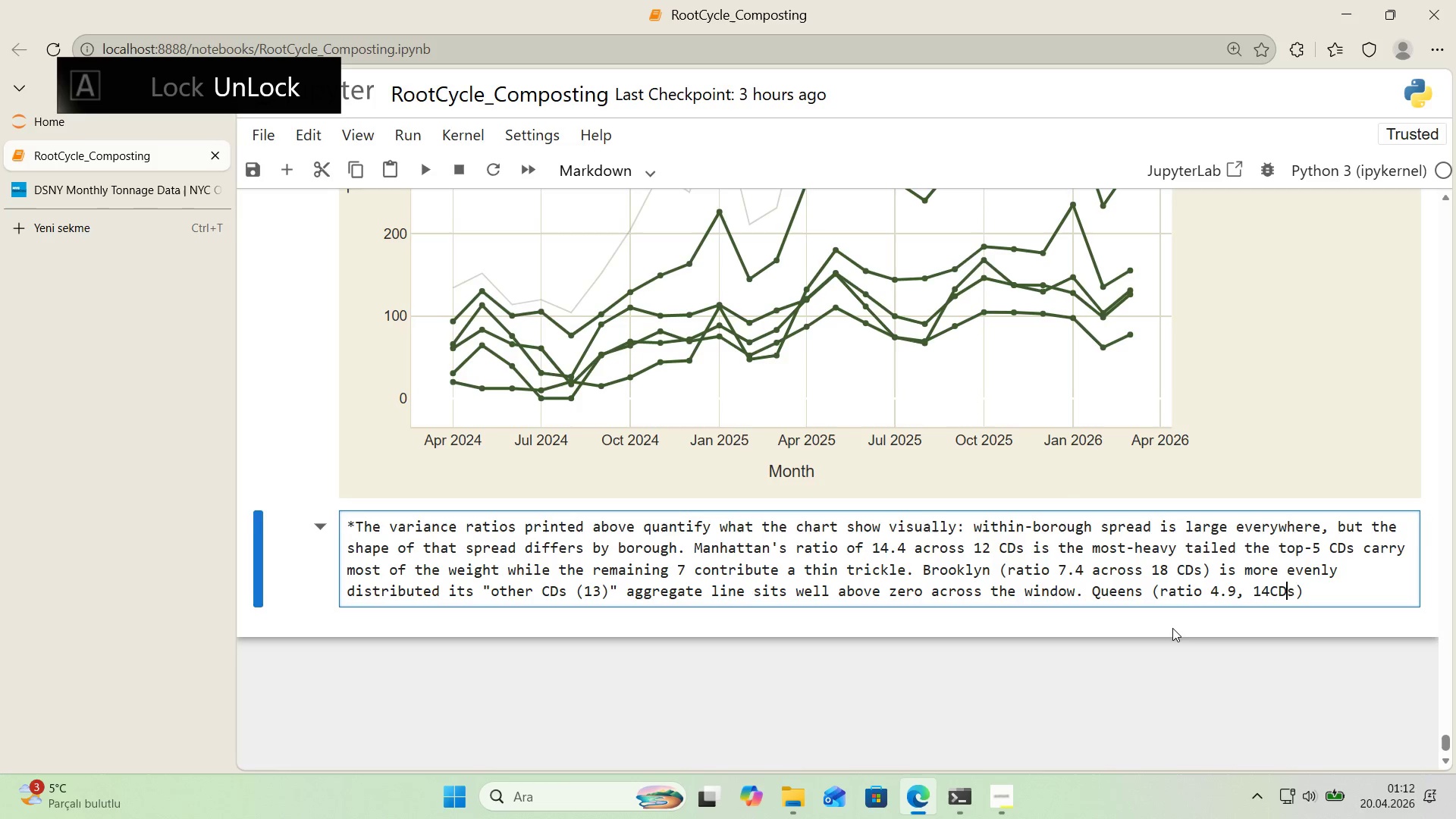 
key(ArrowLeft)
 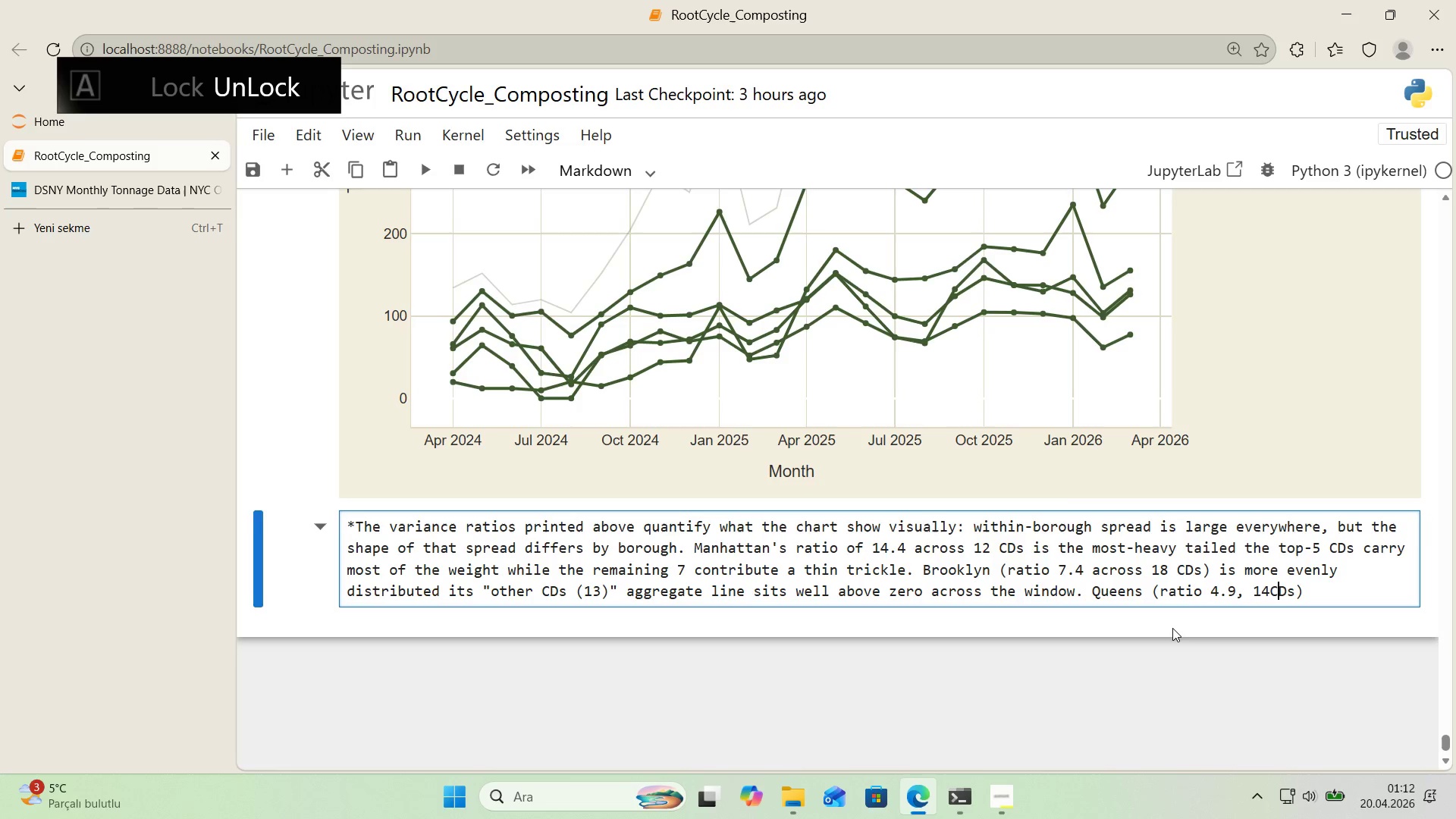 
key(ArrowLeft)
 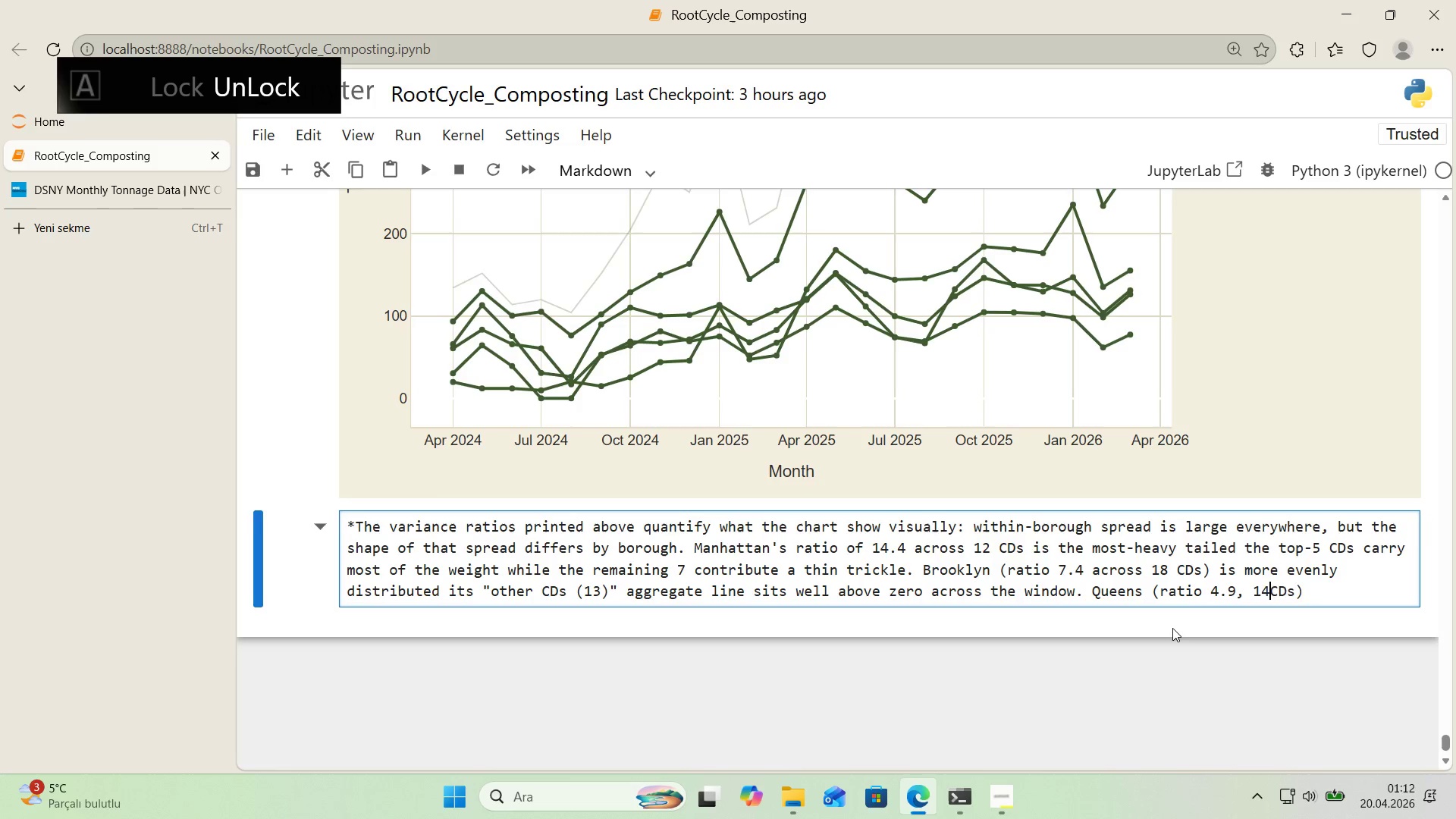 
key(Space)
 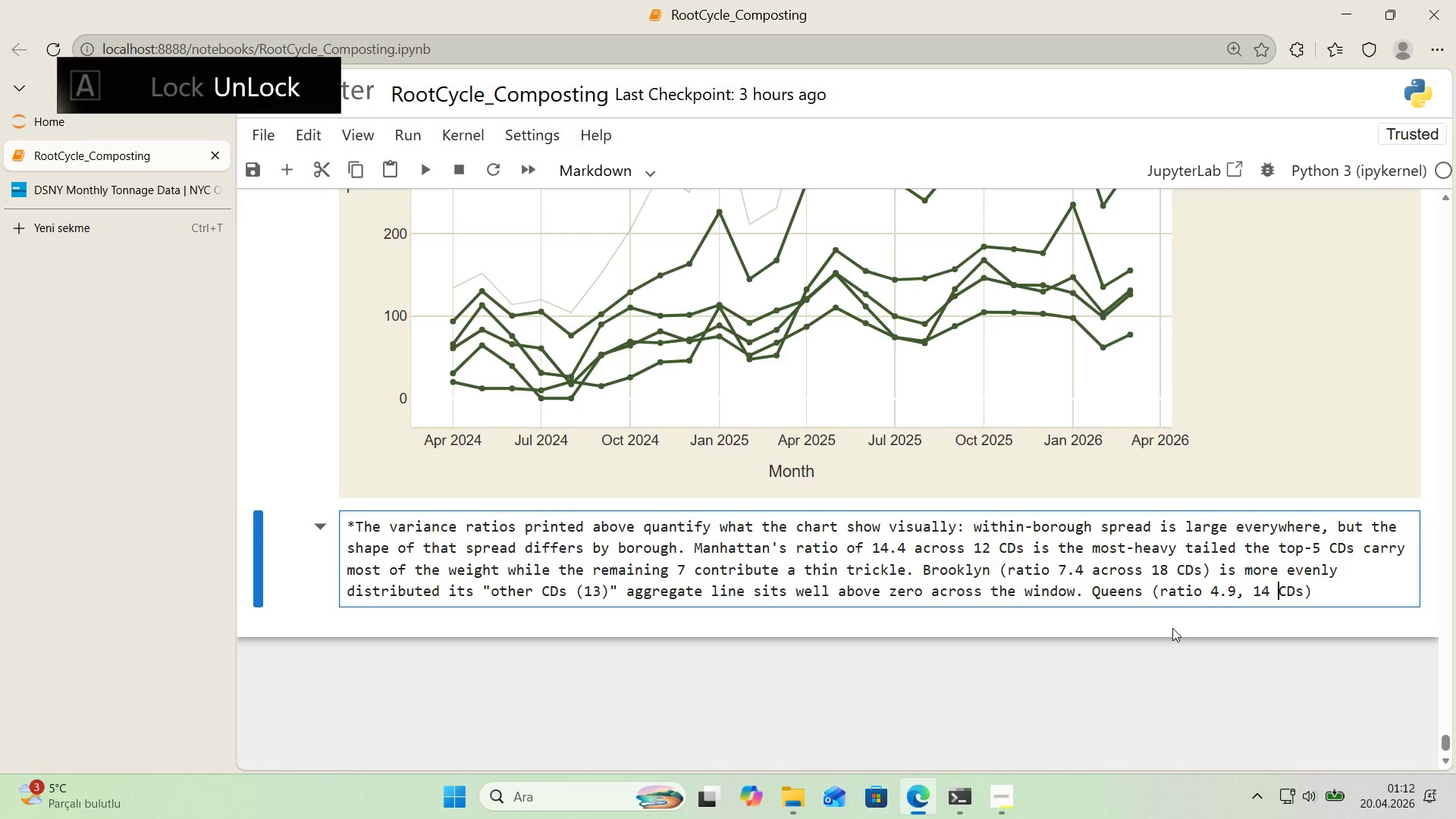 
key(ArrowRight)
 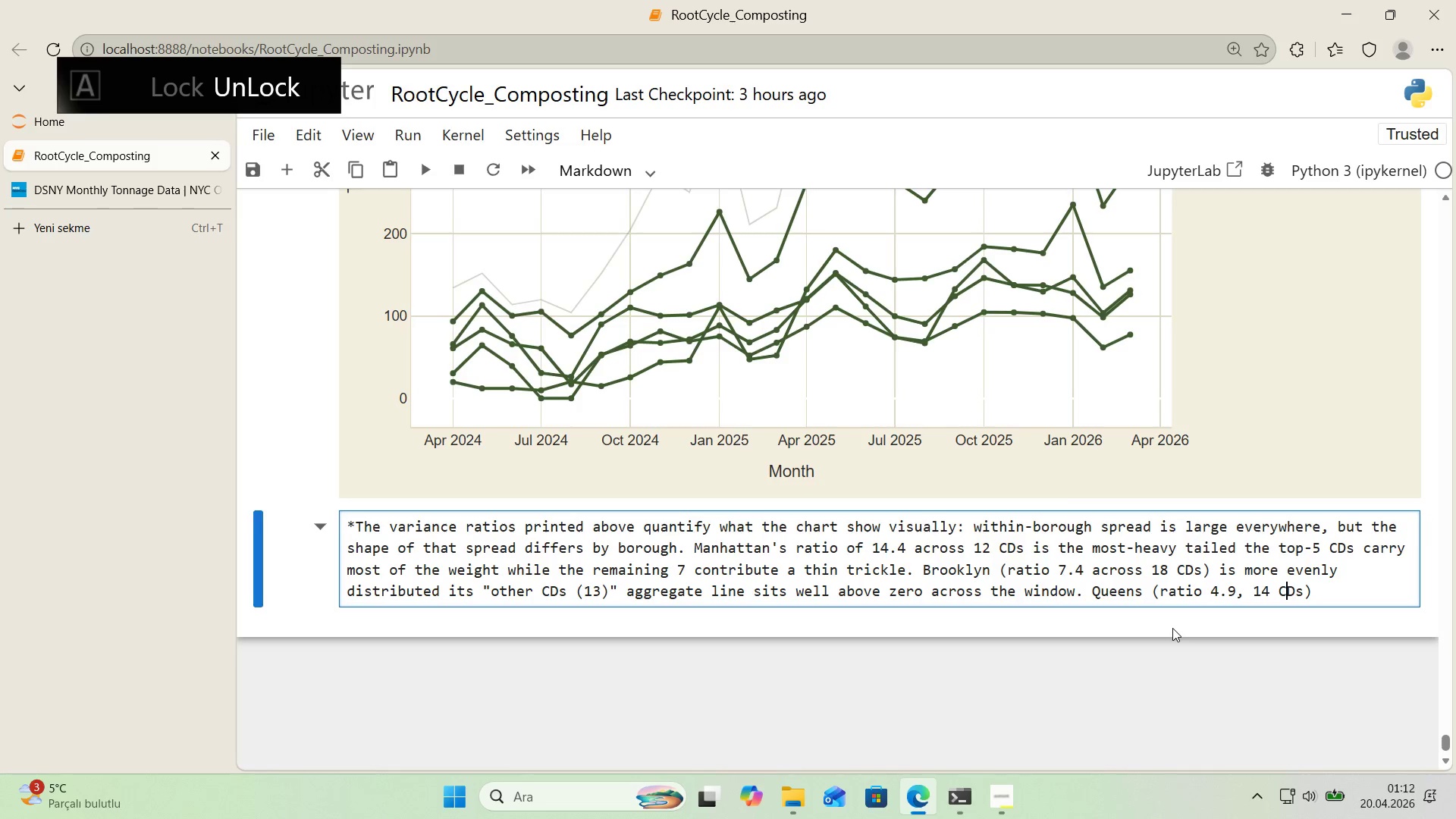 
key(ArrowRight)
 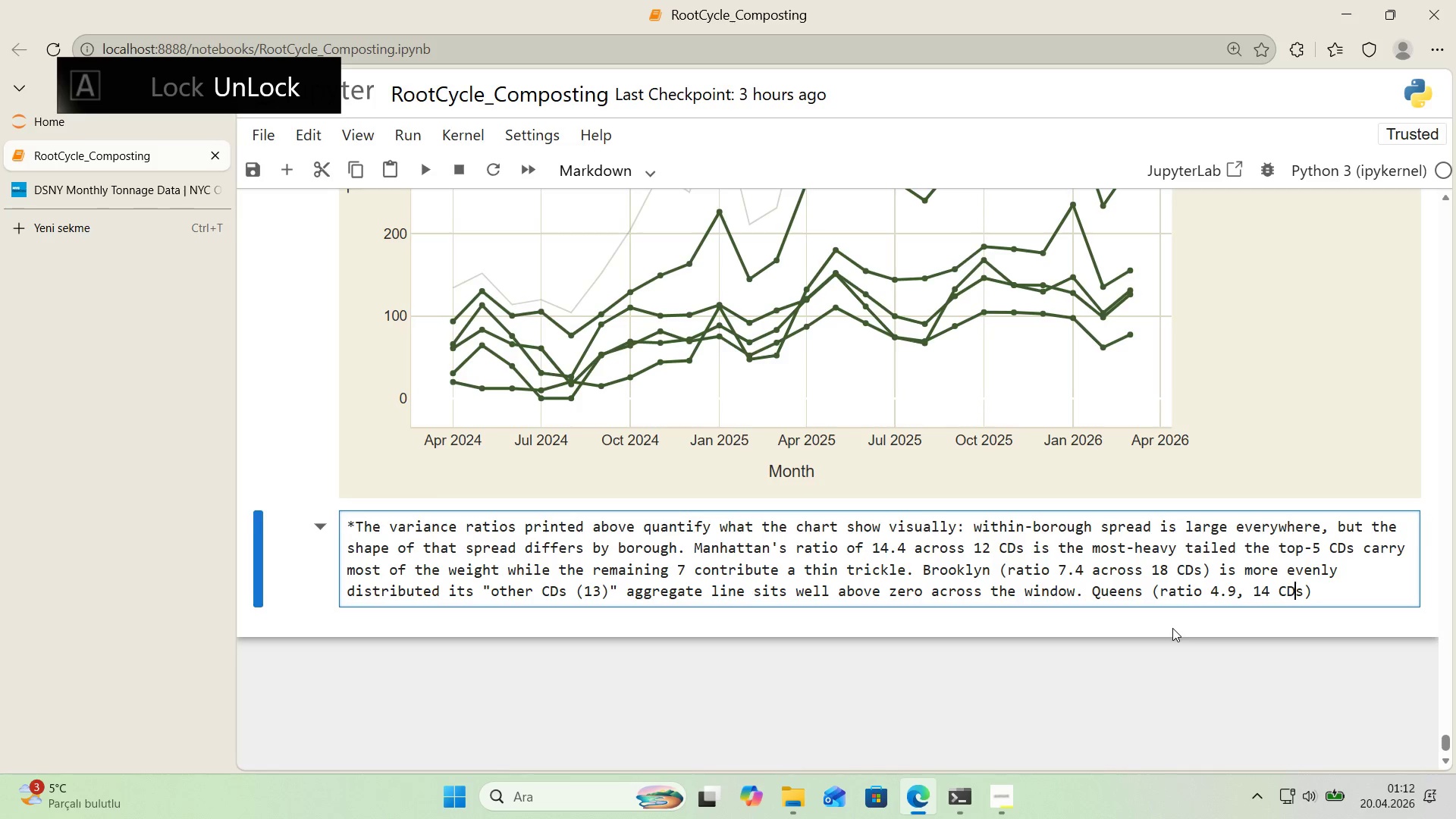 
key(ArrowRight)
 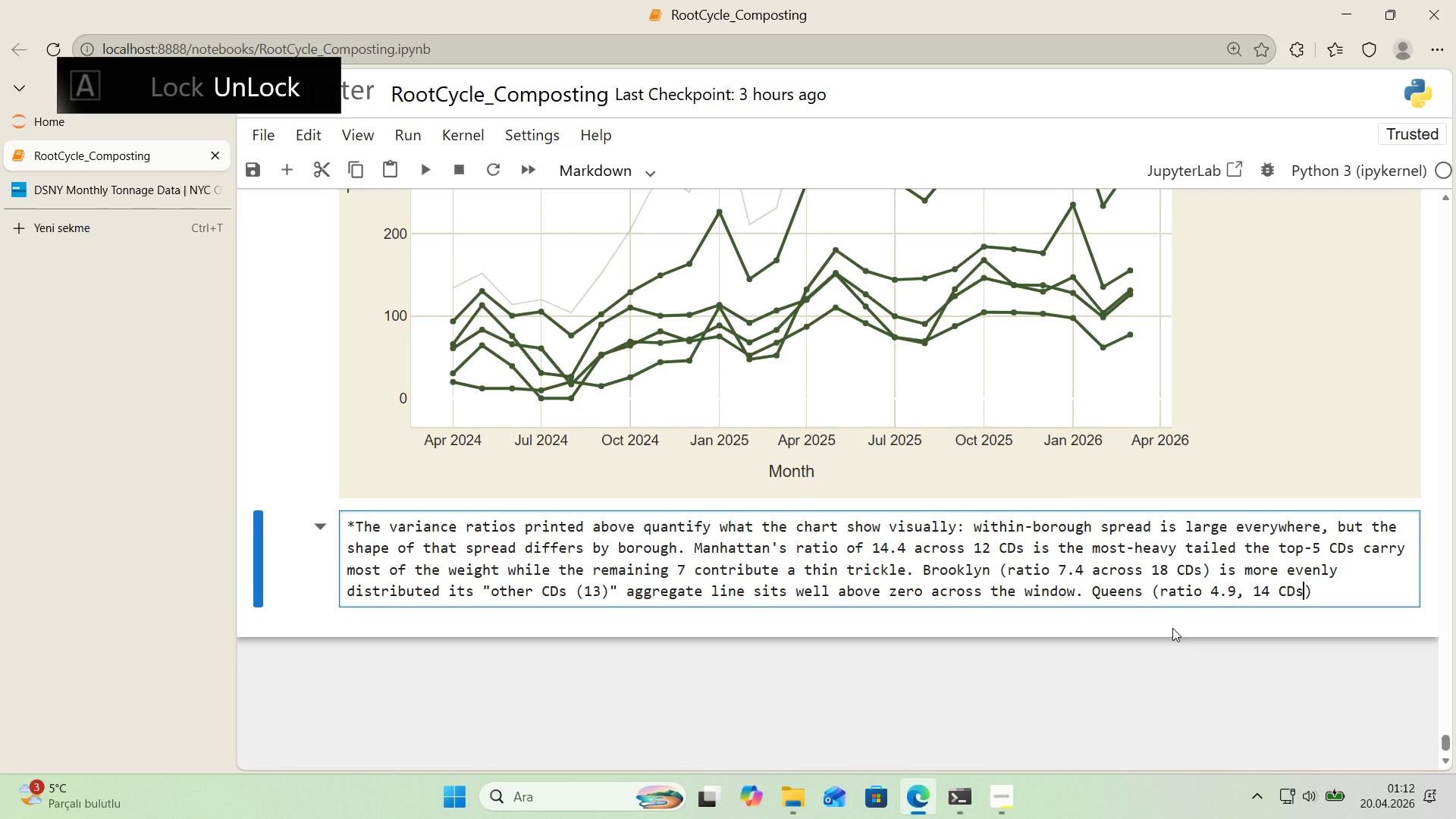 
key(ArrowRight)
 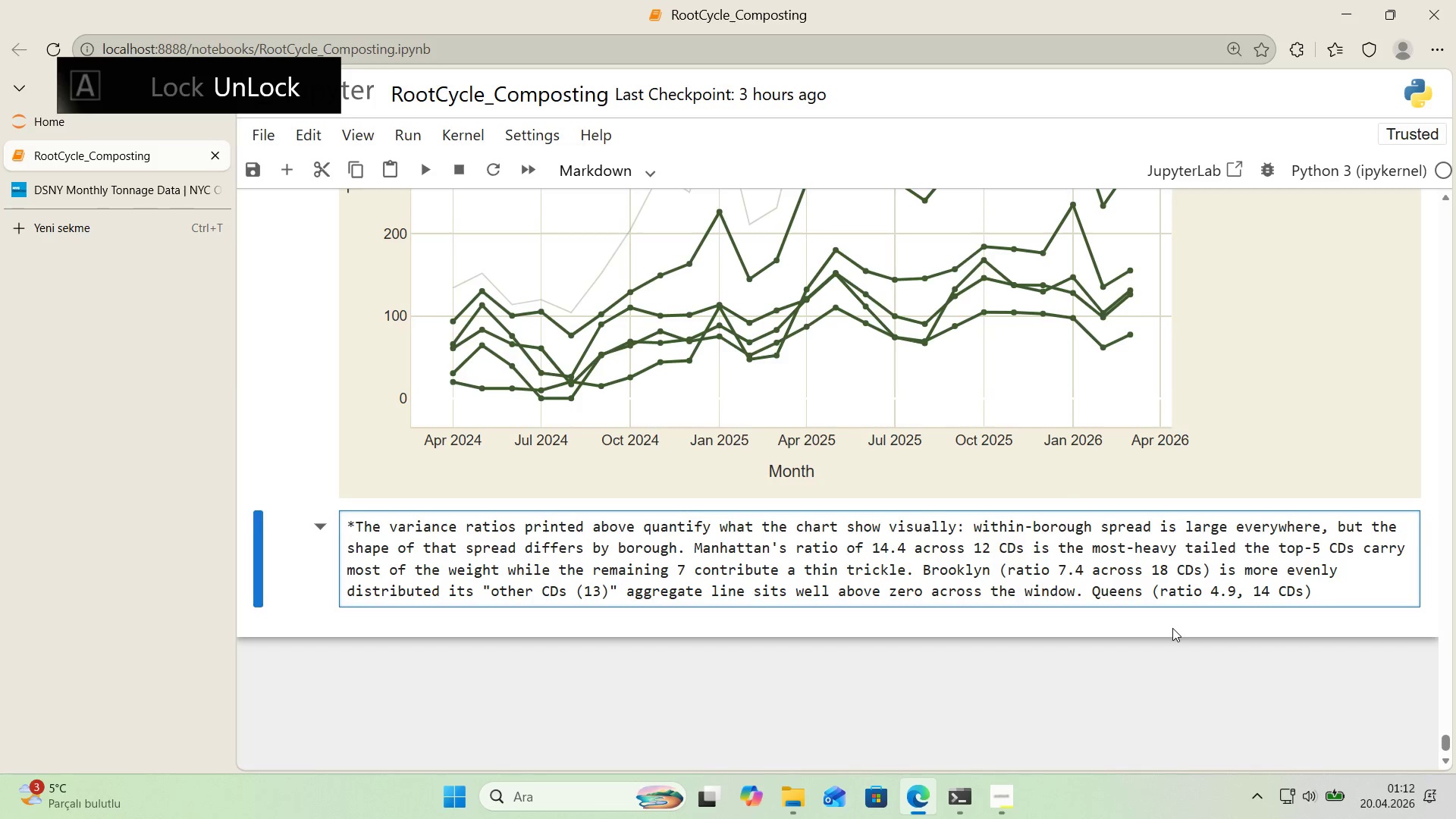 
key(Space)
 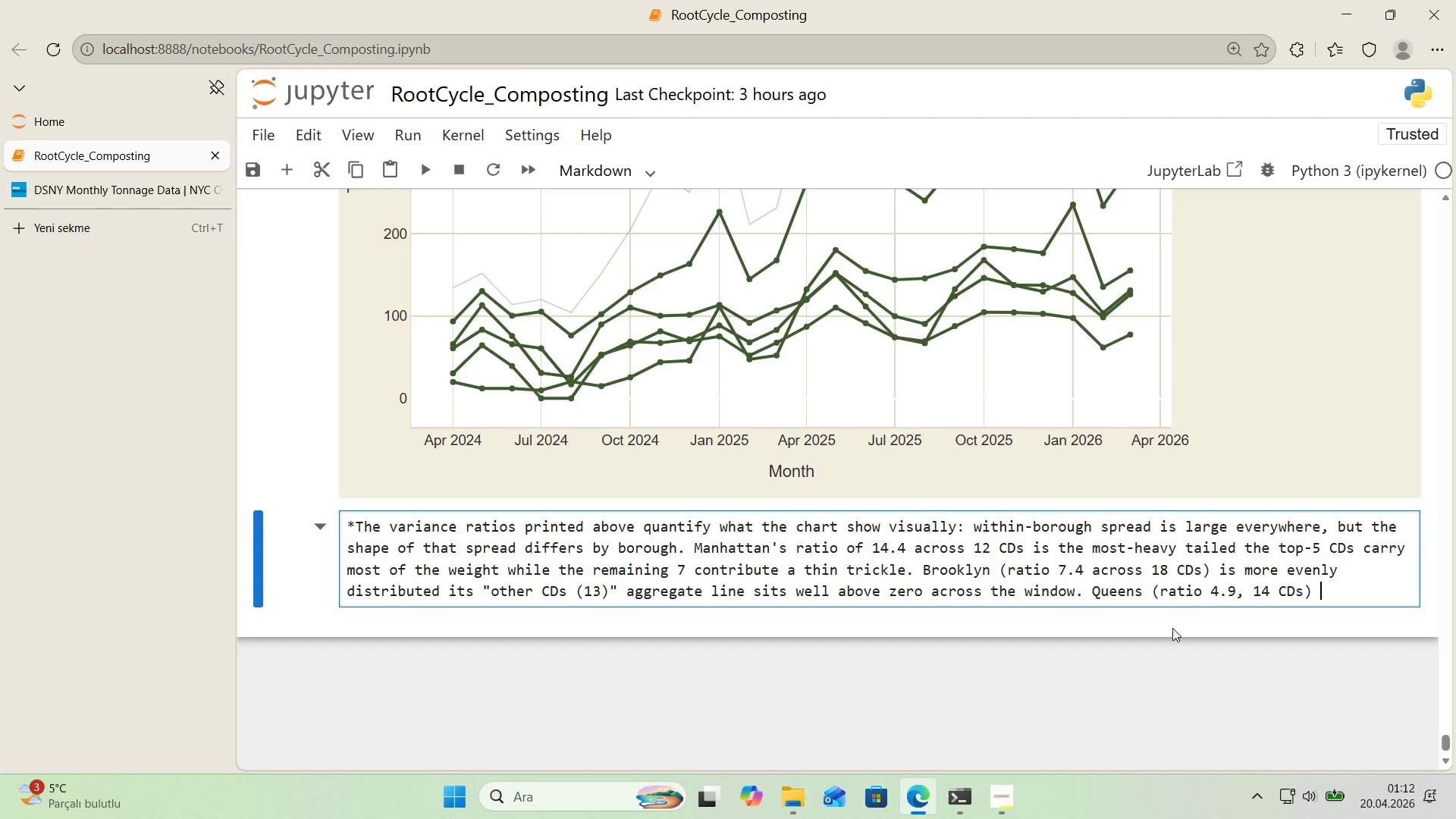 
wait(44.73)
 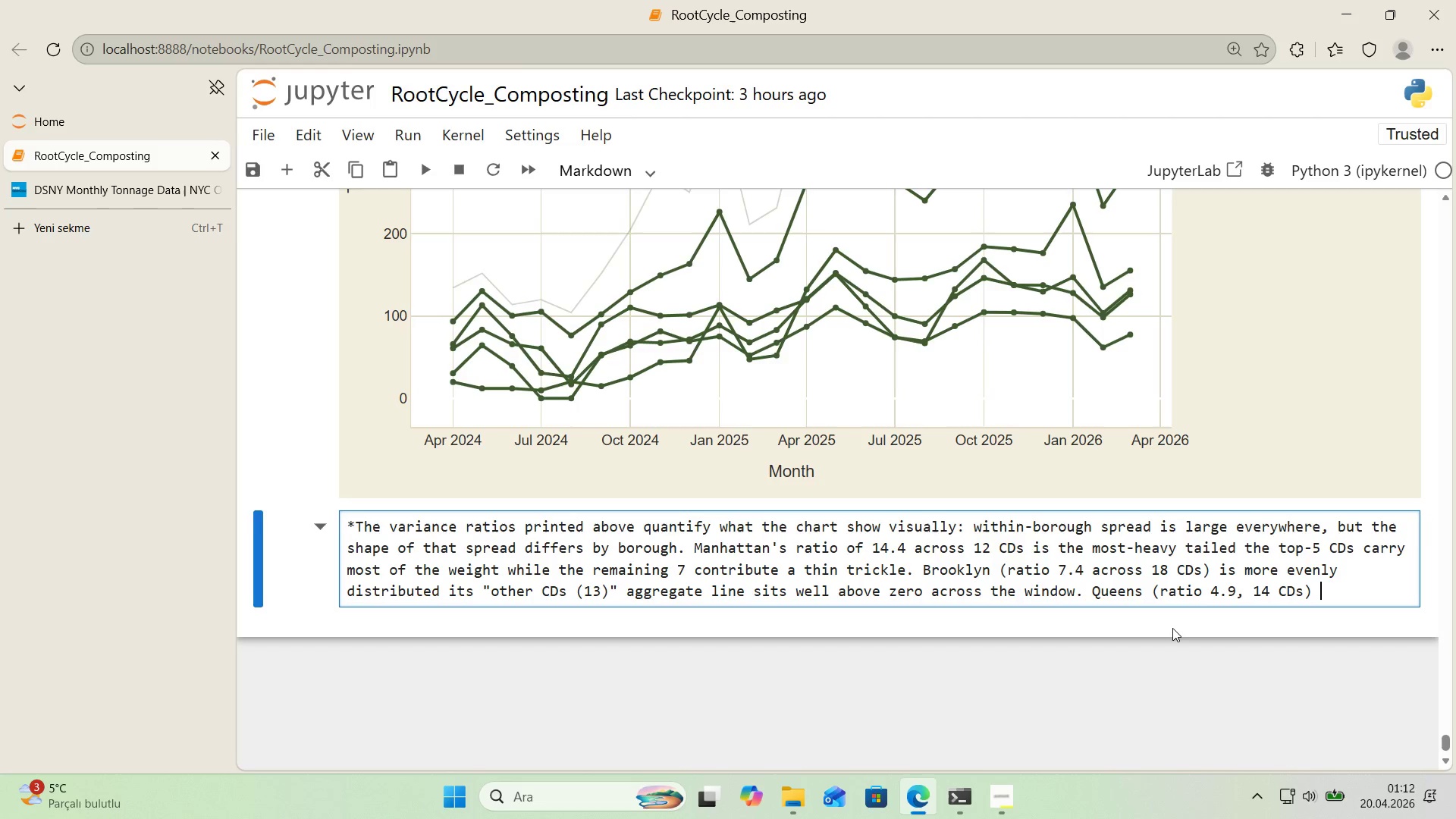 
type('s the )
 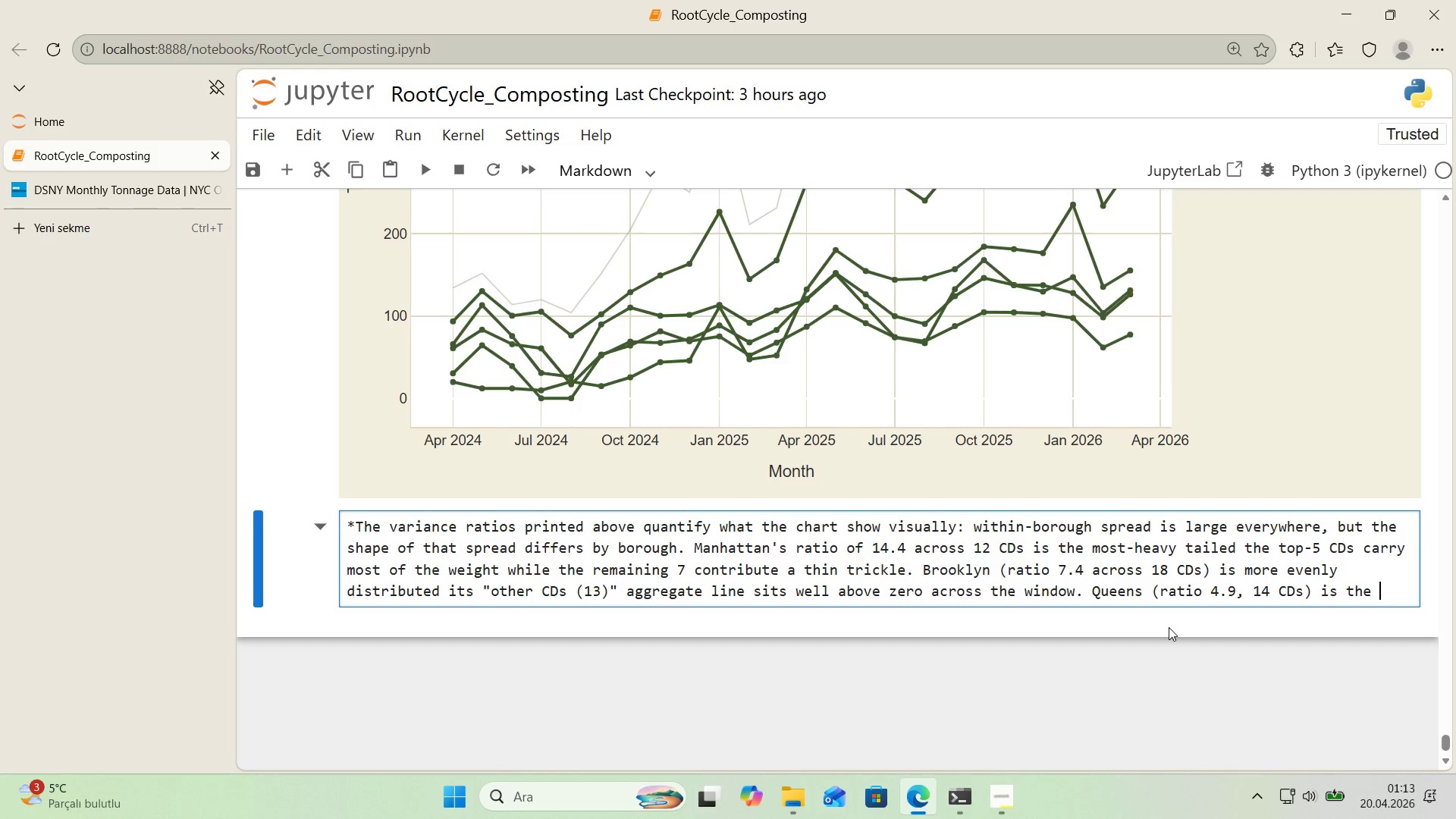 
wait(19.72)
 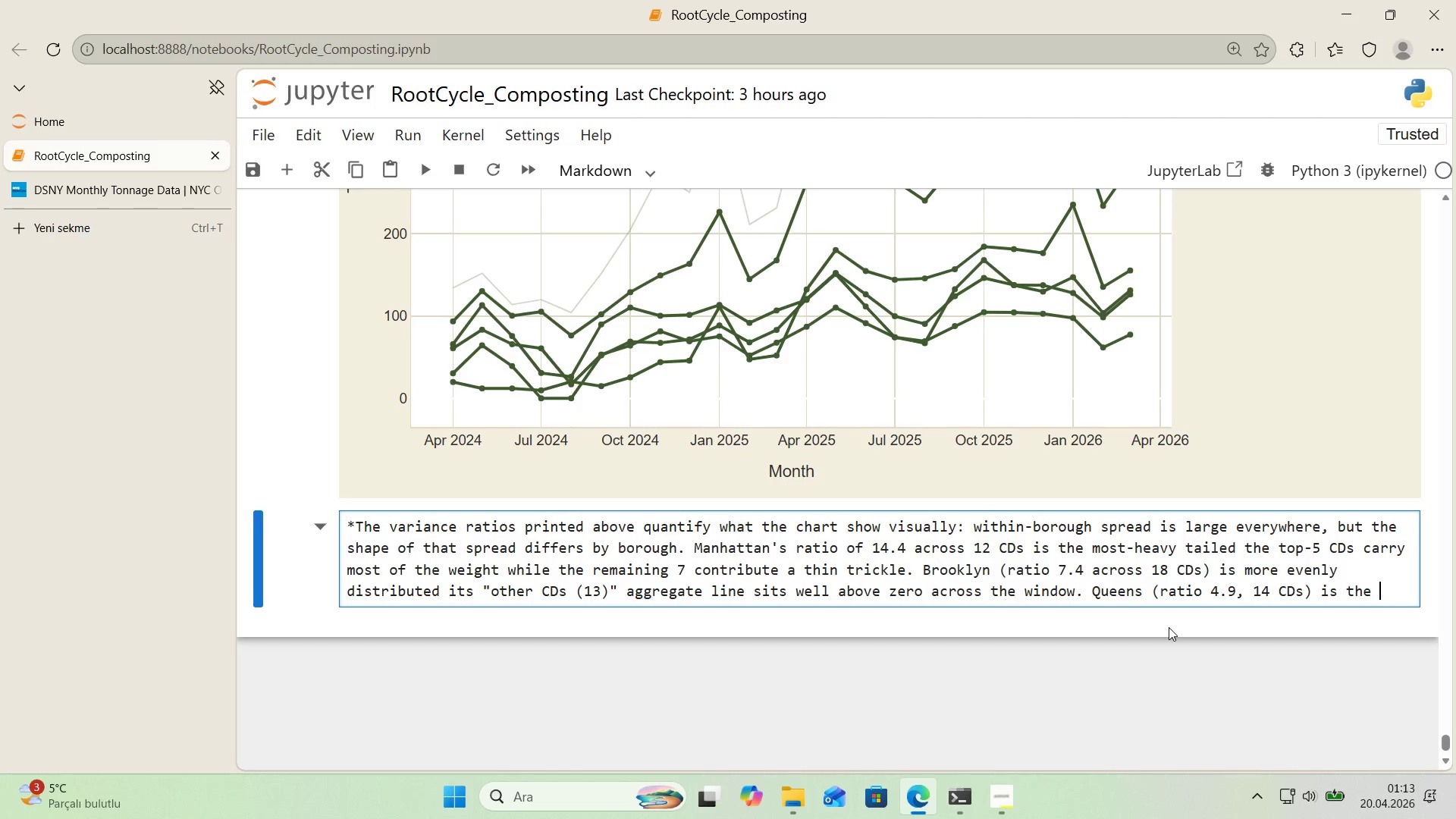 
type(flattest d'str'but'n)
key(Backspace)
type(on> 'ts top-5 CDs leave)
key(Backspace)
key(Backspace)
key(Backspace)
type(e)
key(Backspace)
type(ad but the gap to thr)
key(Backspace)
type(e rest 's smaller.)
 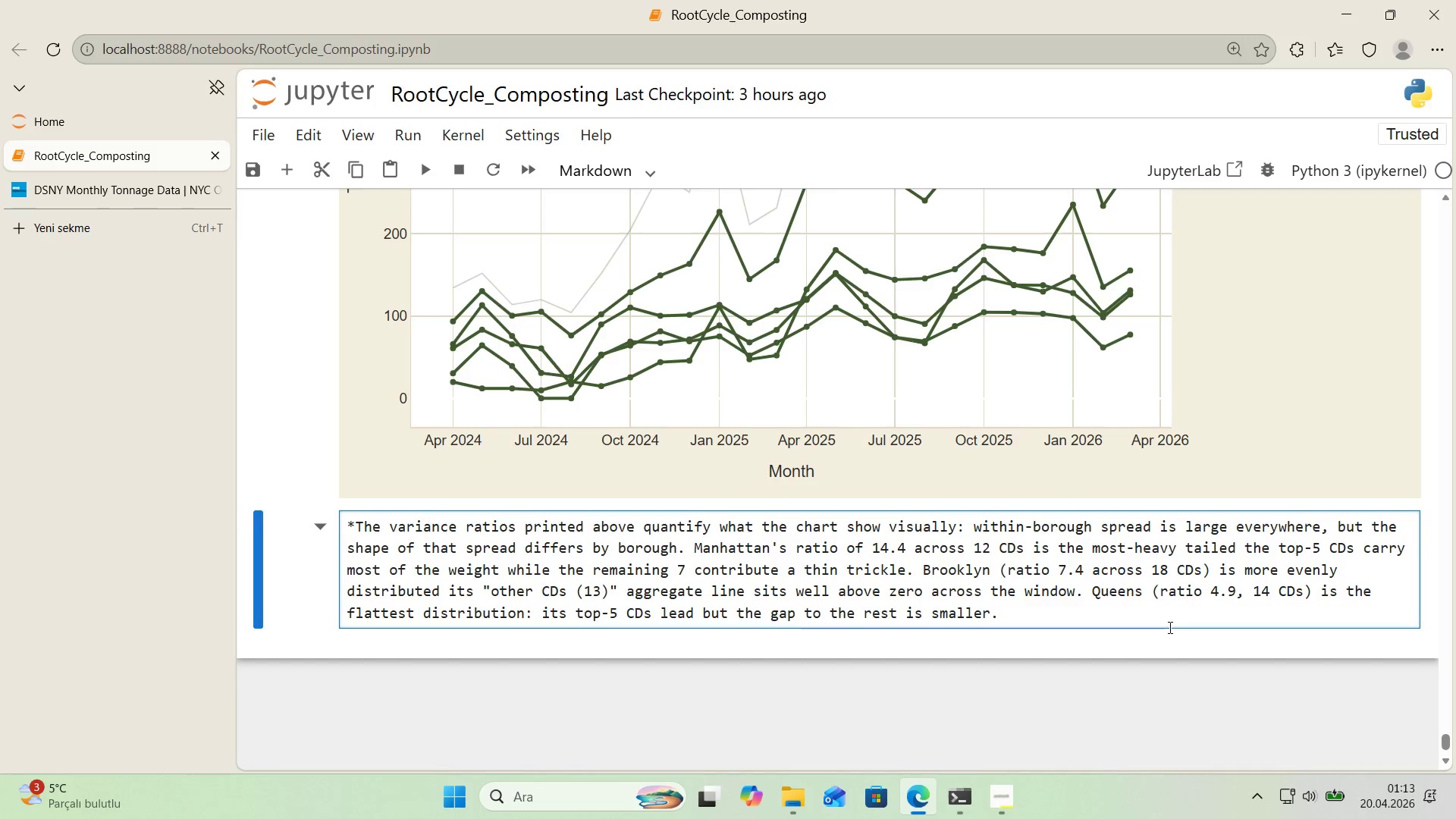 
wait(10.86)
 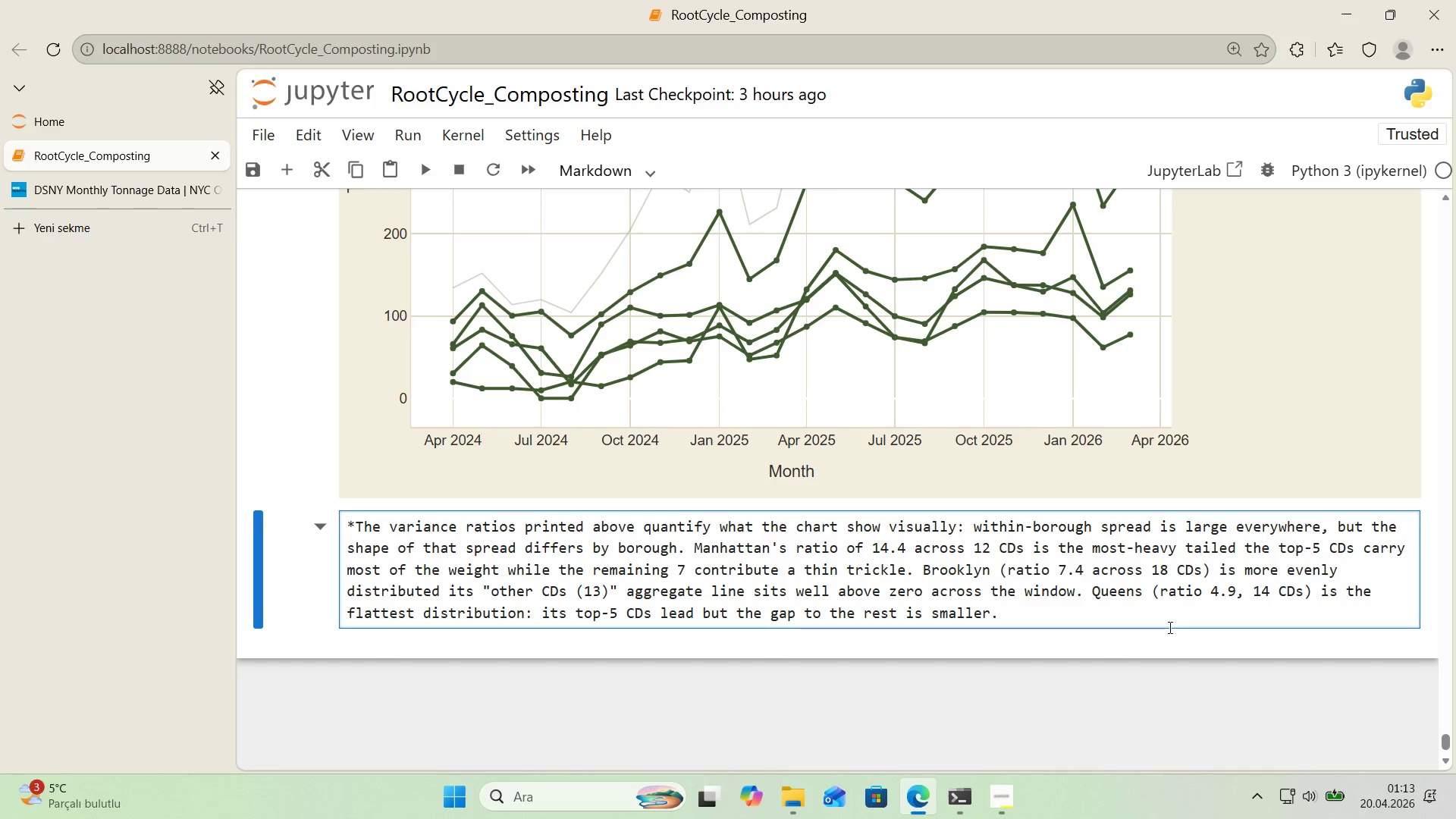 
type( Bronx behaves l'ke Manhattan pn )
key(Backspace)
key(Backspace)
key(Backspace)
key(Backspace)
type( on s)
key(Backspace)
key(Backspace)
type( a sam)
key(Backspace)
key(Backspace)
type(maller scale *()
 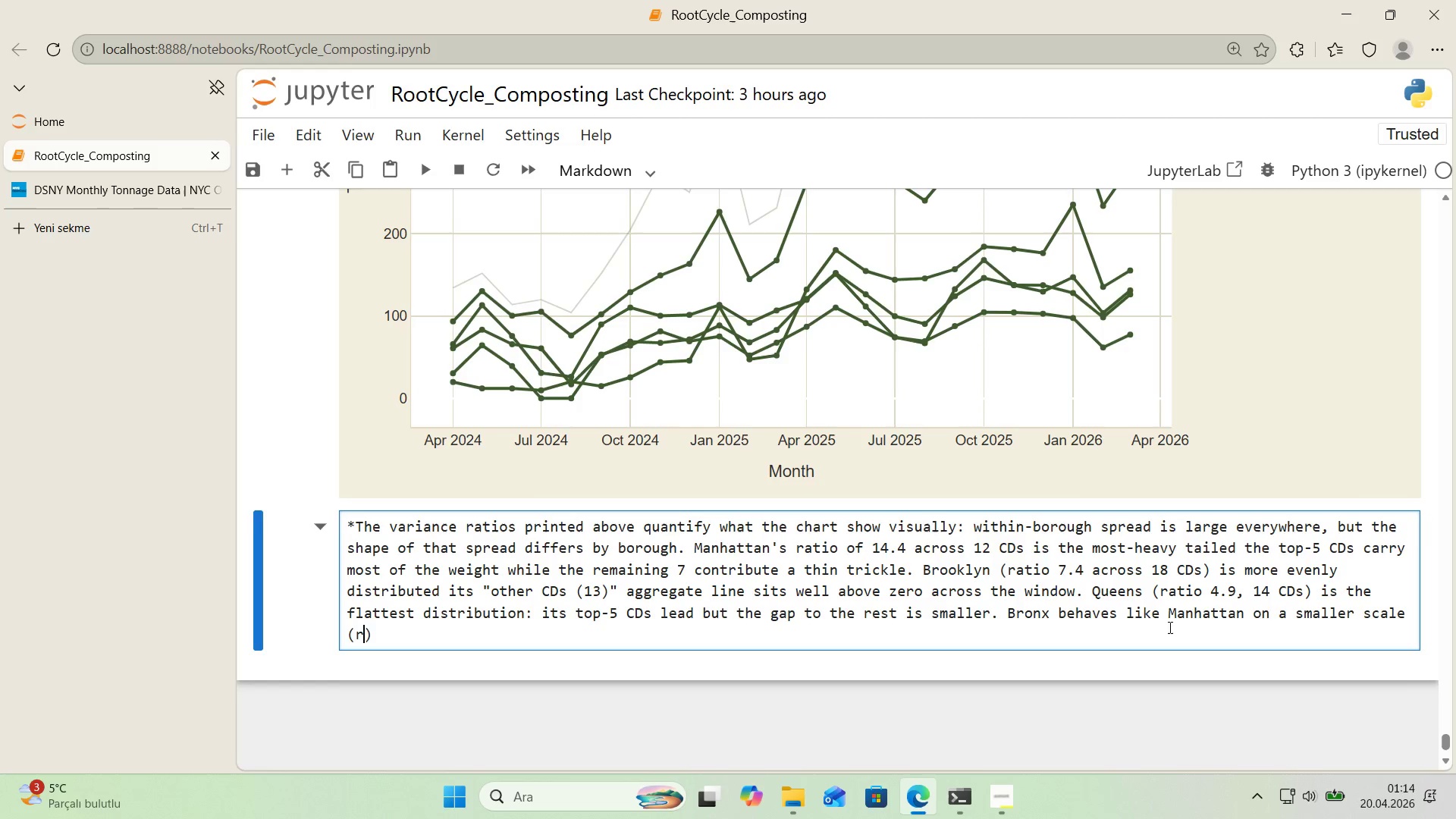 
 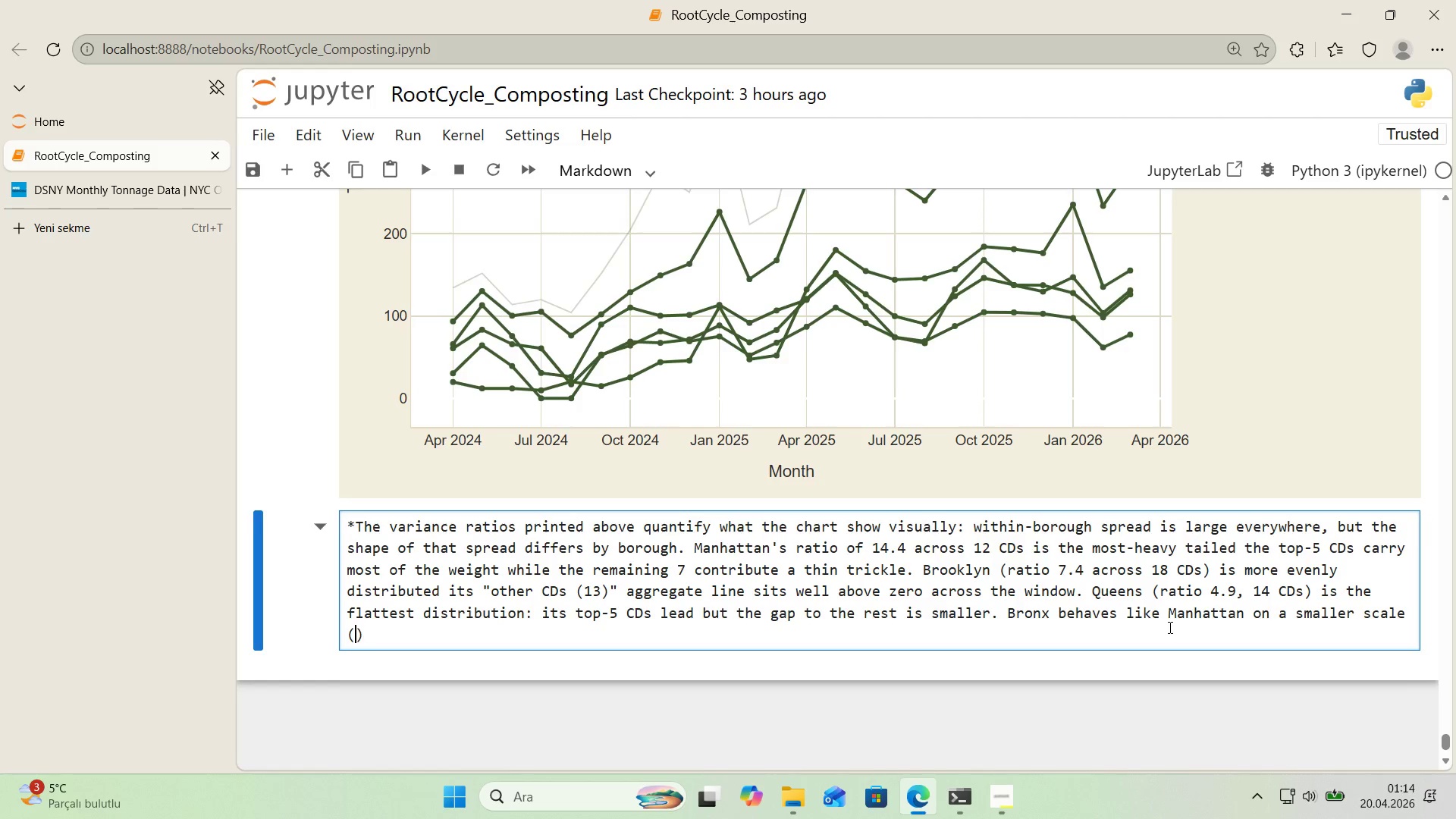 
key(ArrowLeft)
 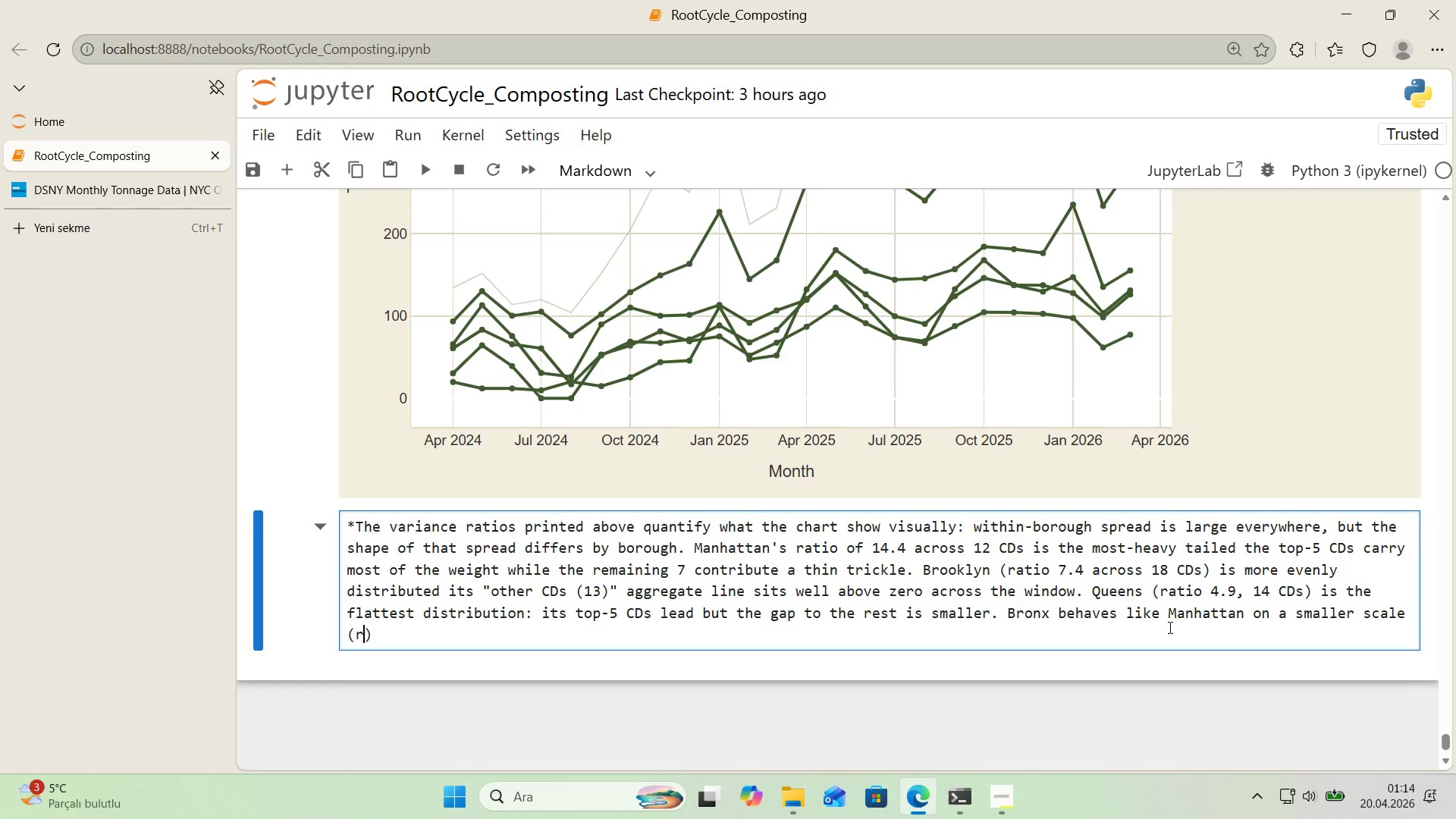 
type(rat'o 3.5)
 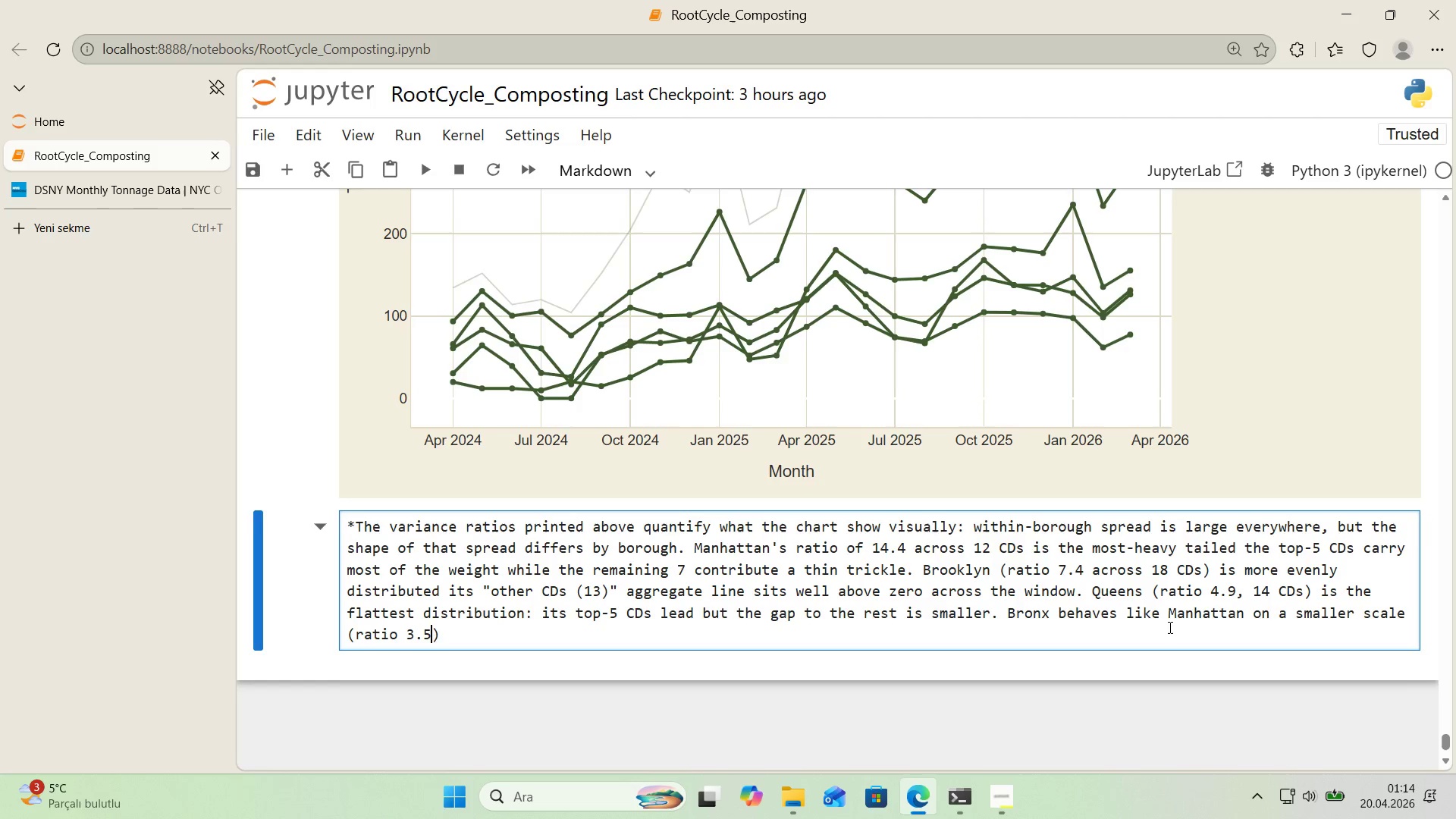 
key(ArrowRight)
 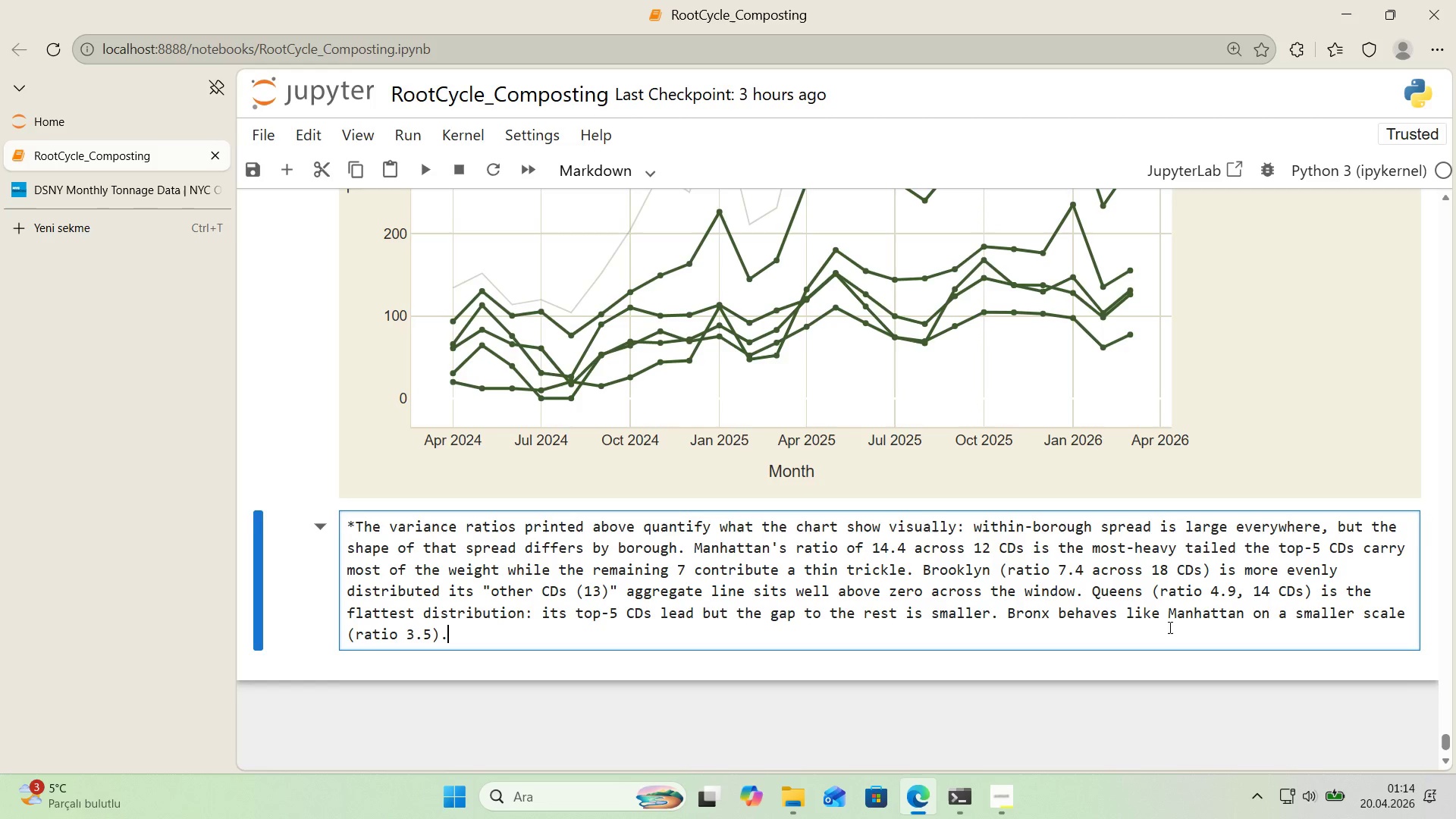 
type(. Staten Island has only 3 report'ng CDs total - var'ance rat'o of 1.4 ')
key(Backspace)
key(Backspace)
key(Backspace)
type(5 's structurally low because there 'sn@t much poplat'on to spread across.)
 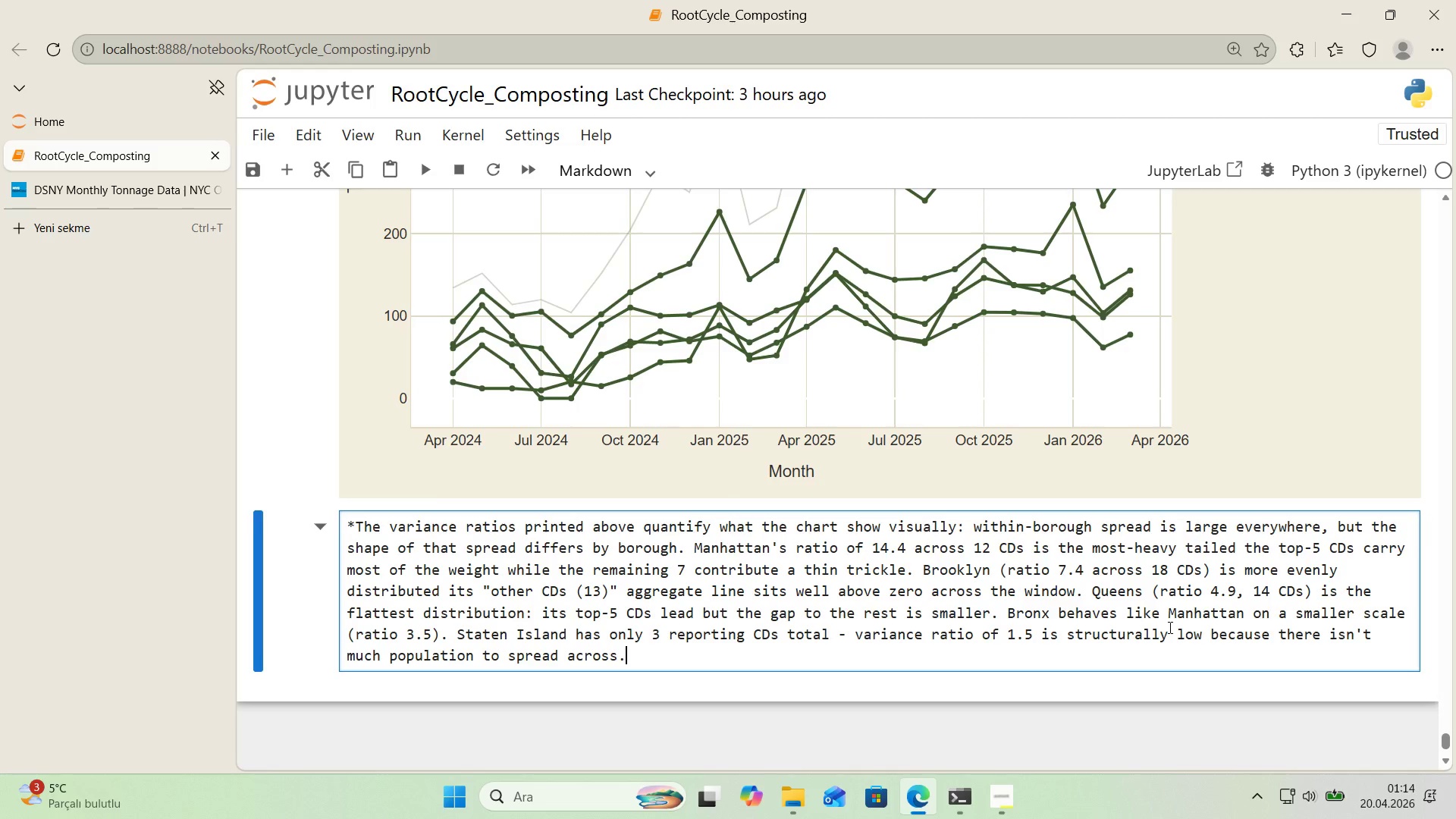 
key(Enter)
 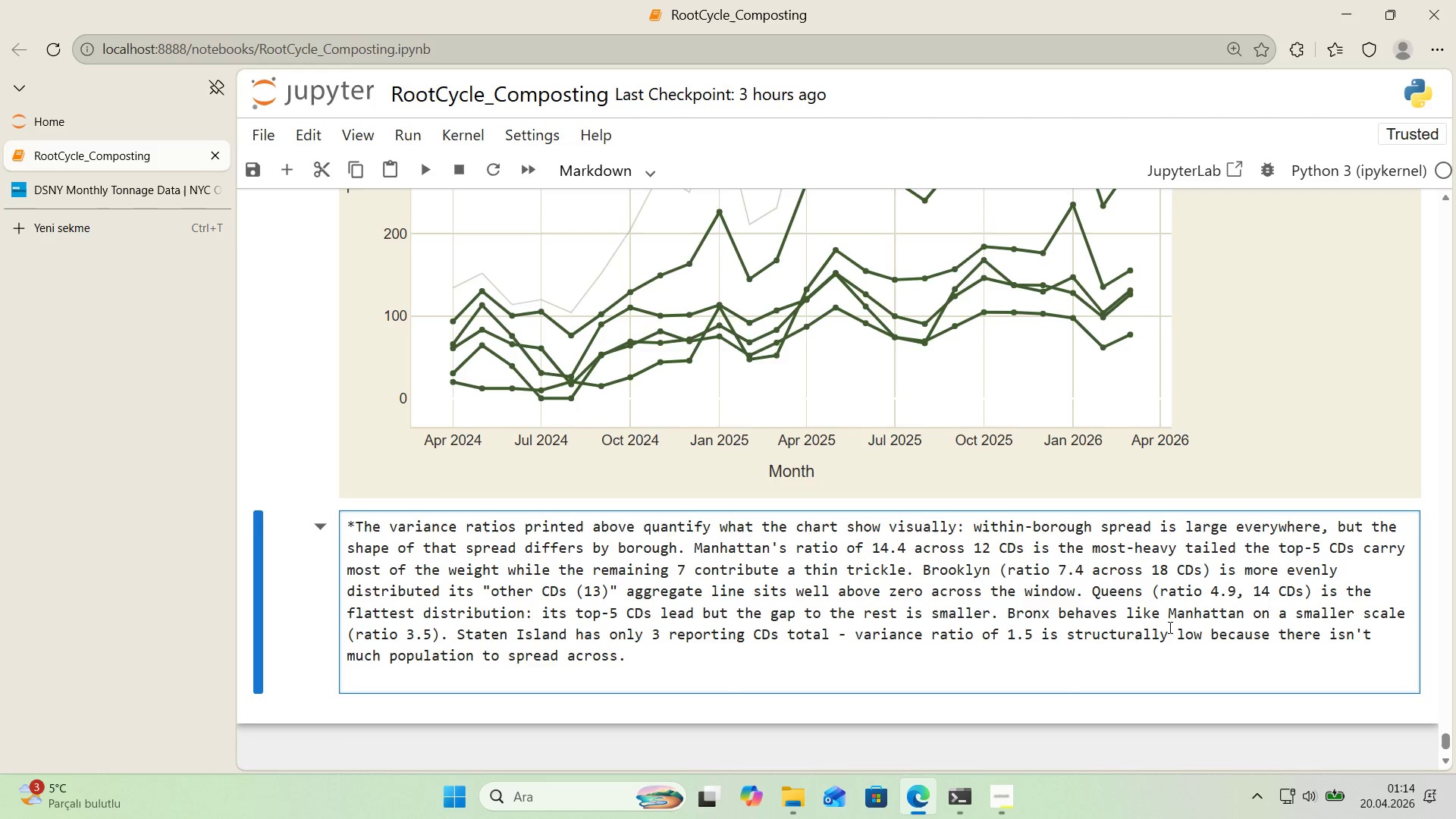 
key(Enter)
 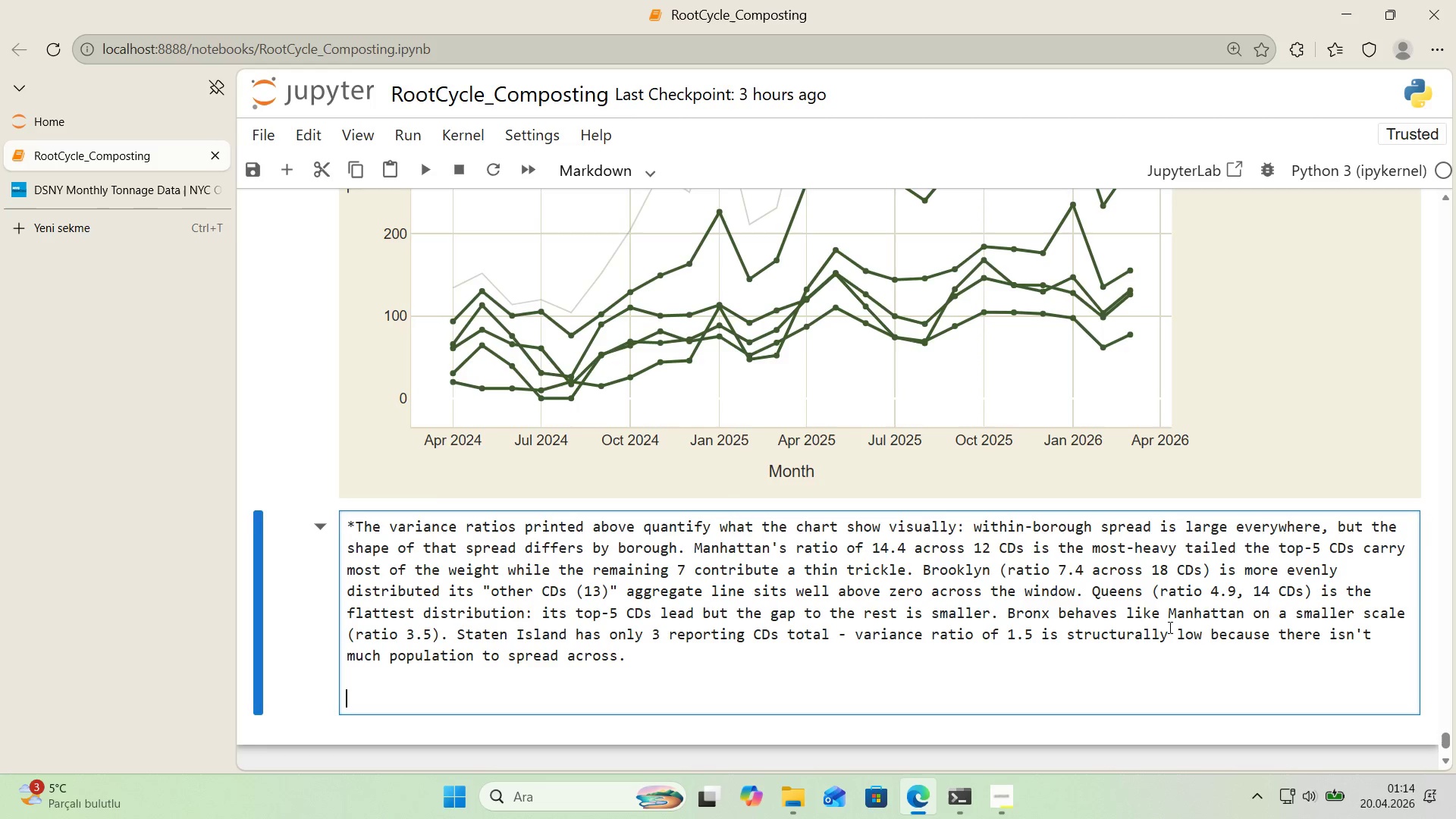 
type(**Impl'cat'on.**)
 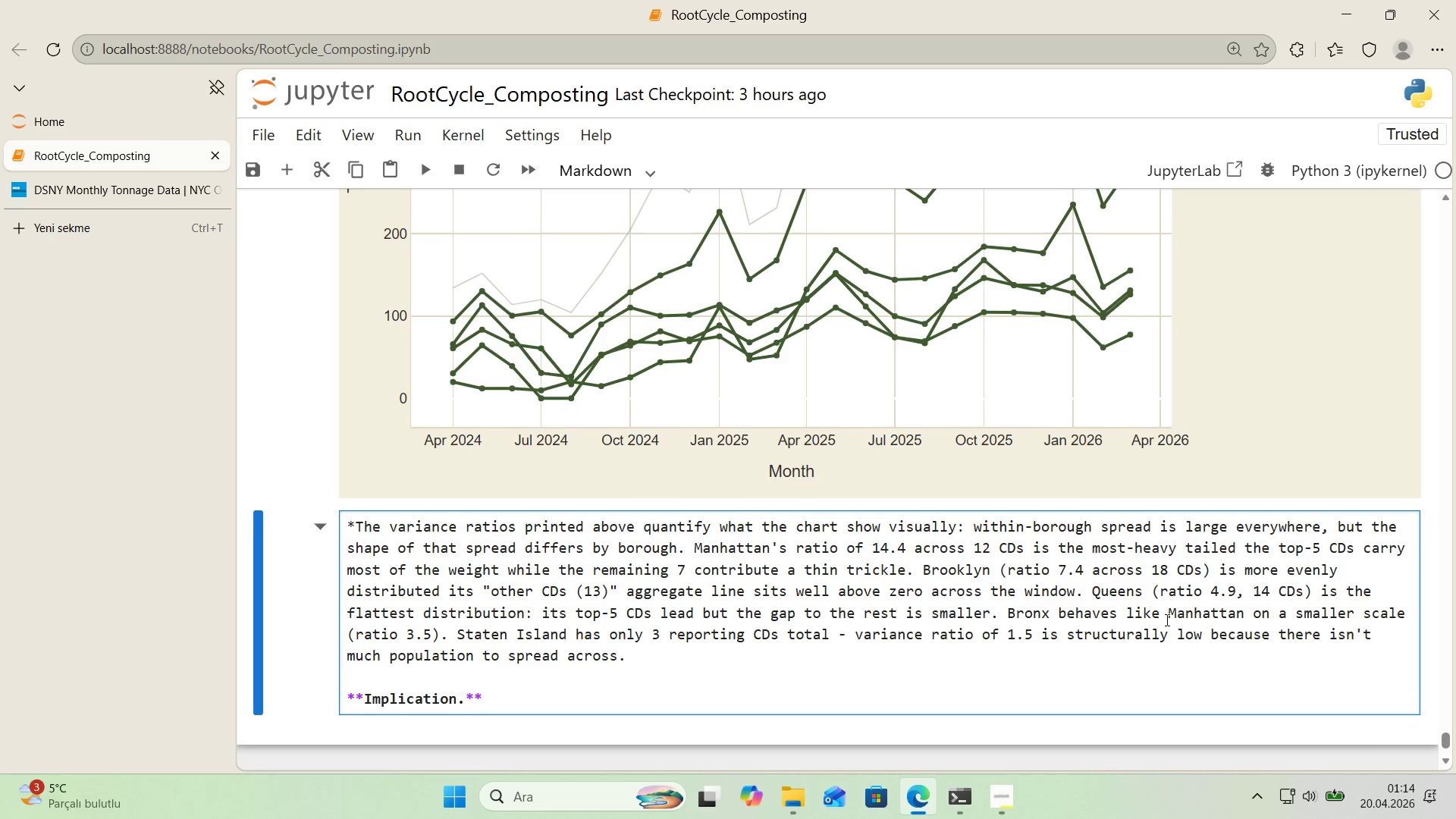 
scroll: coordinate [1153, 606], scroll_direction: down, amount: 1.0
 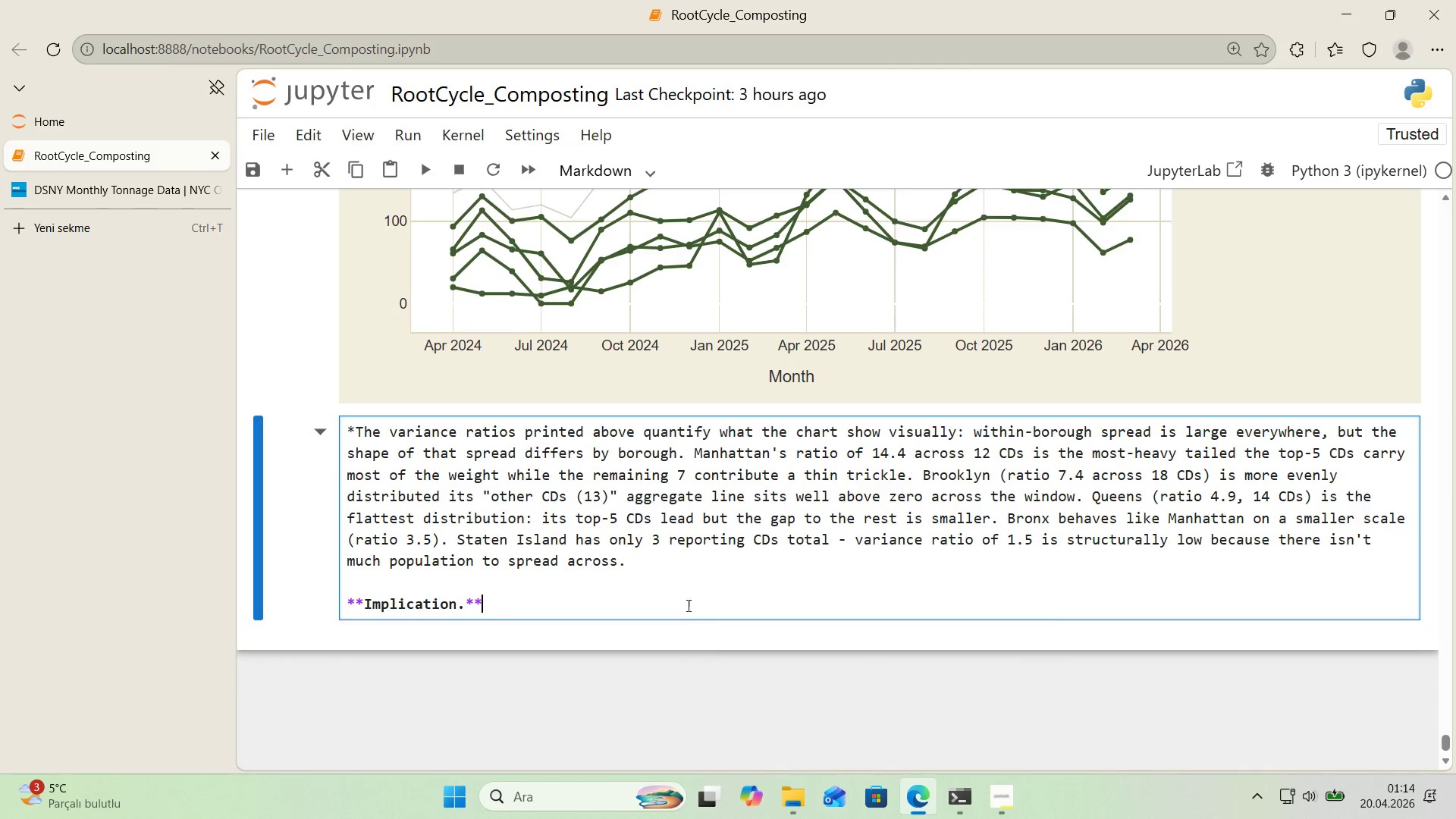 
left_click([688, 561])
 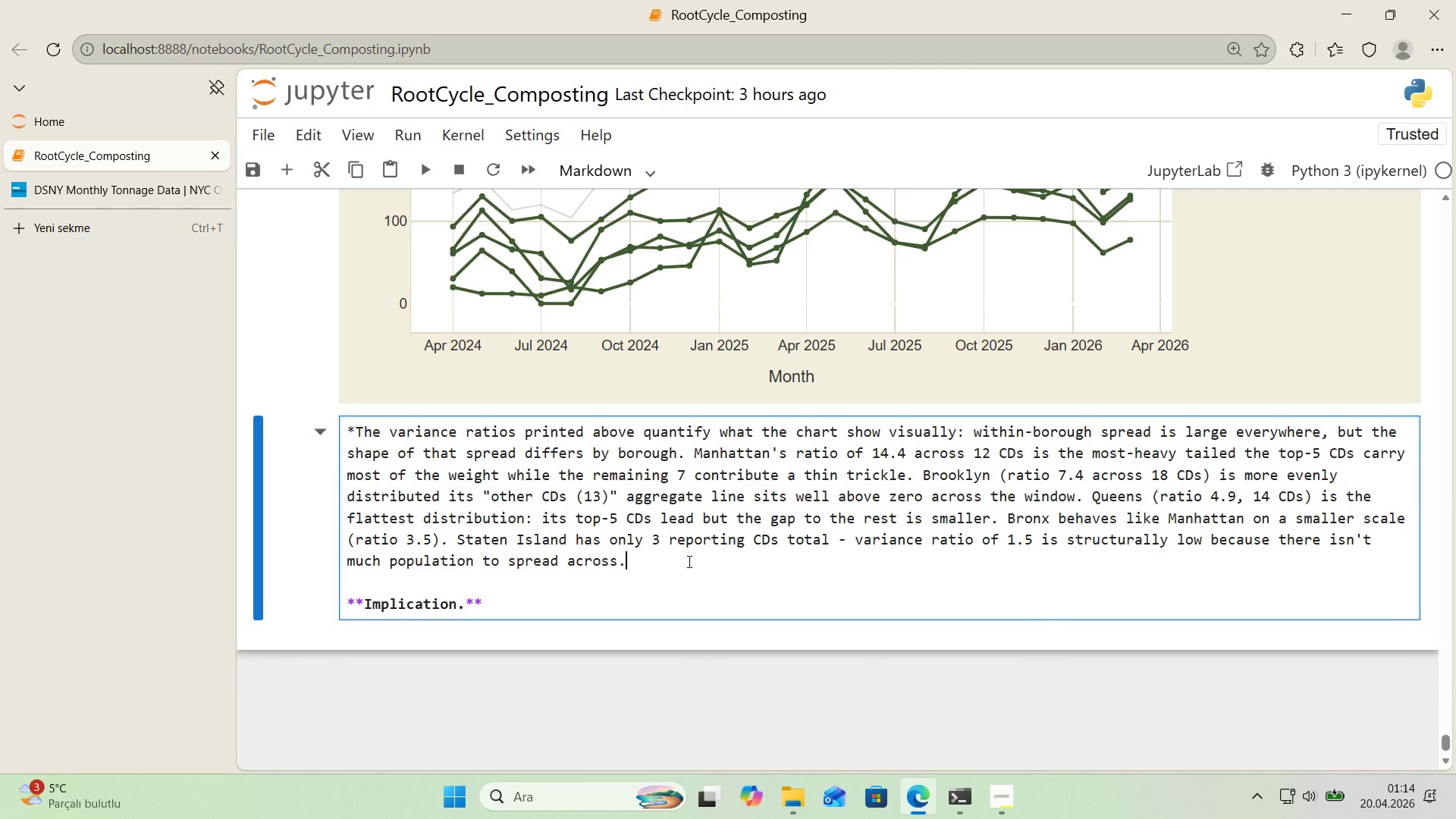 
key(NumpadMultiply)
 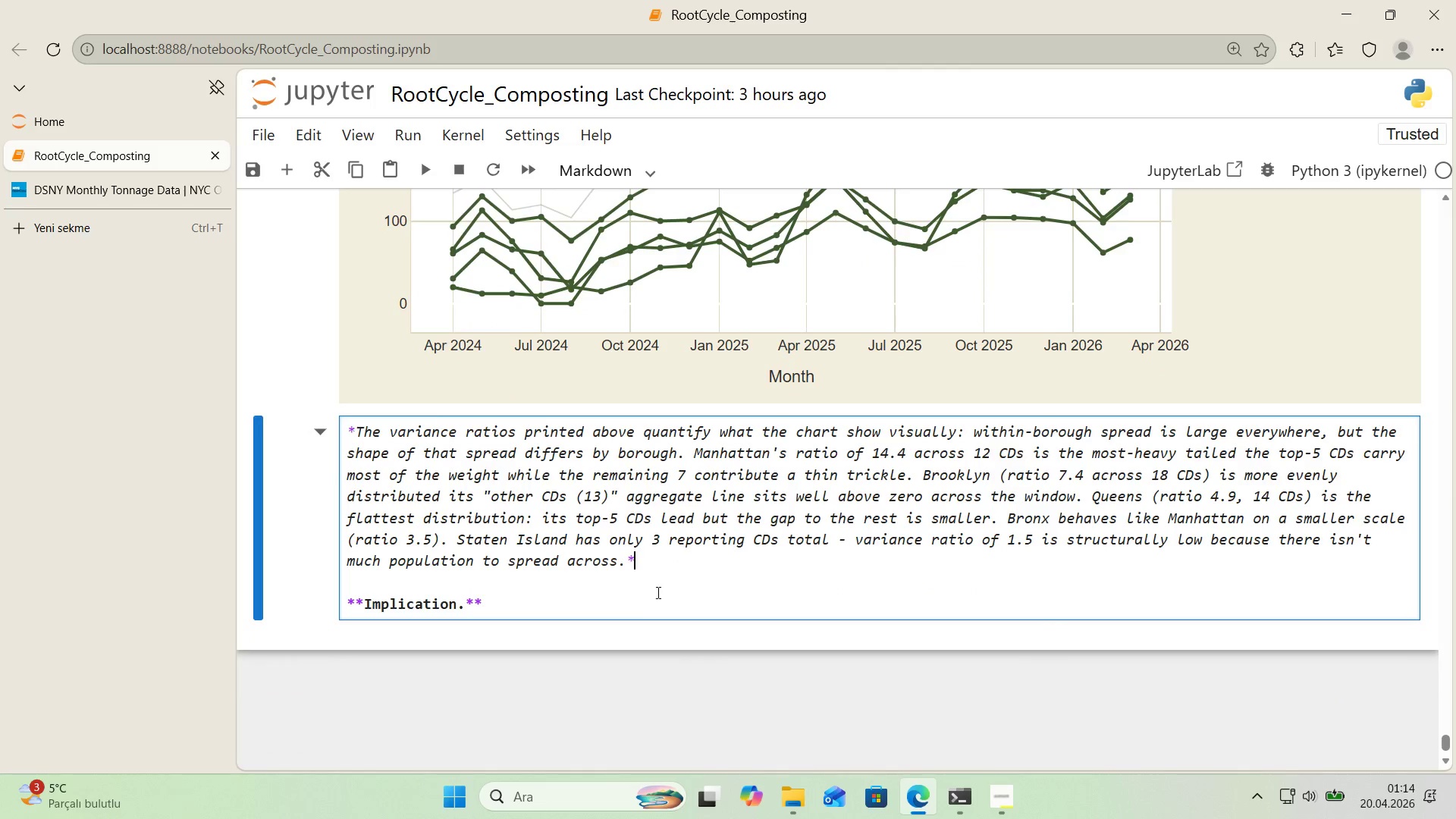 
left_click([638, 604])
 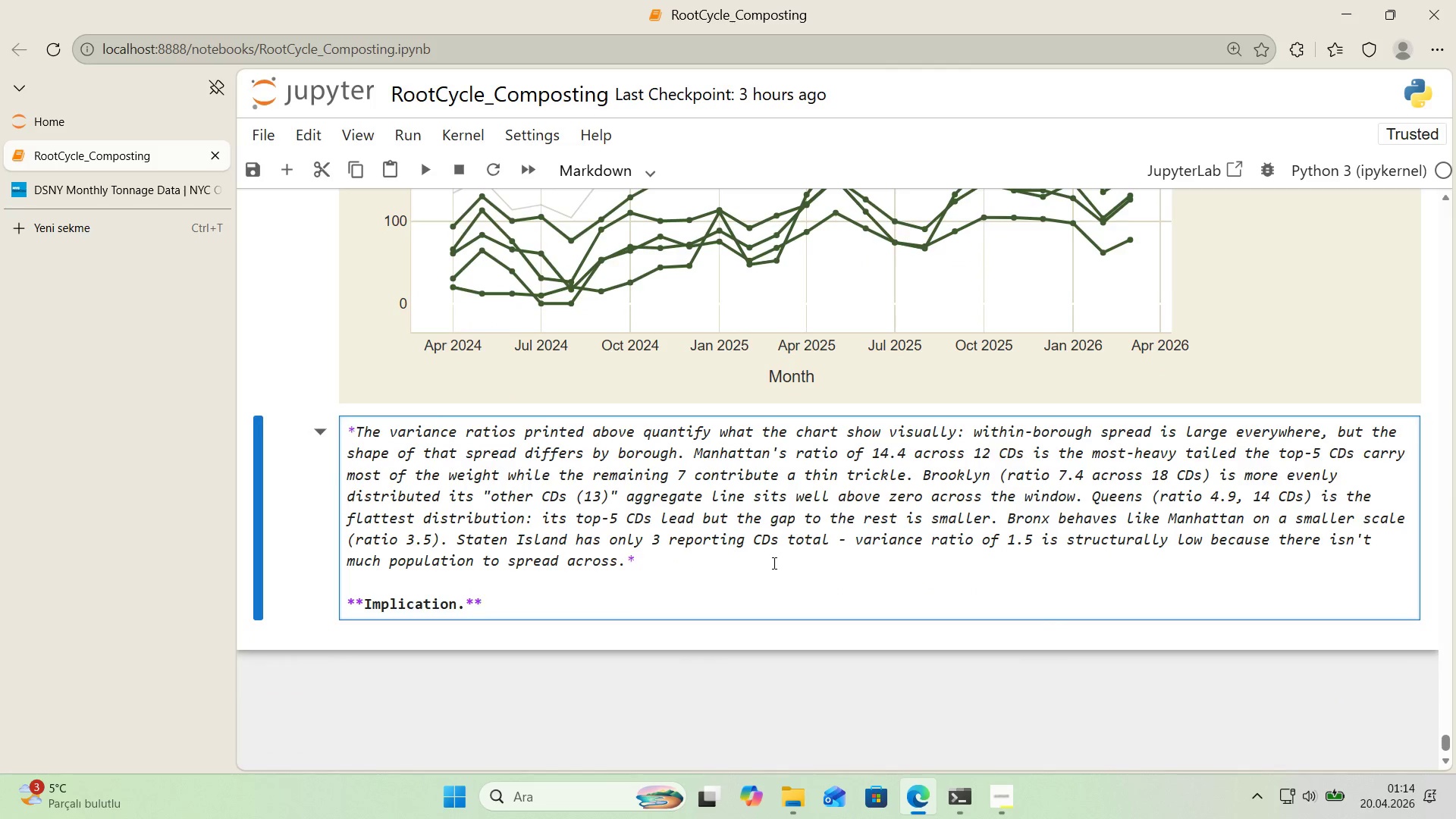 
type( Awea)
key(Backspace)
key(Backspace)
key(Backspace)
type( weak ')
key(Backspace)
type(CD 'ns'de an already strong)
 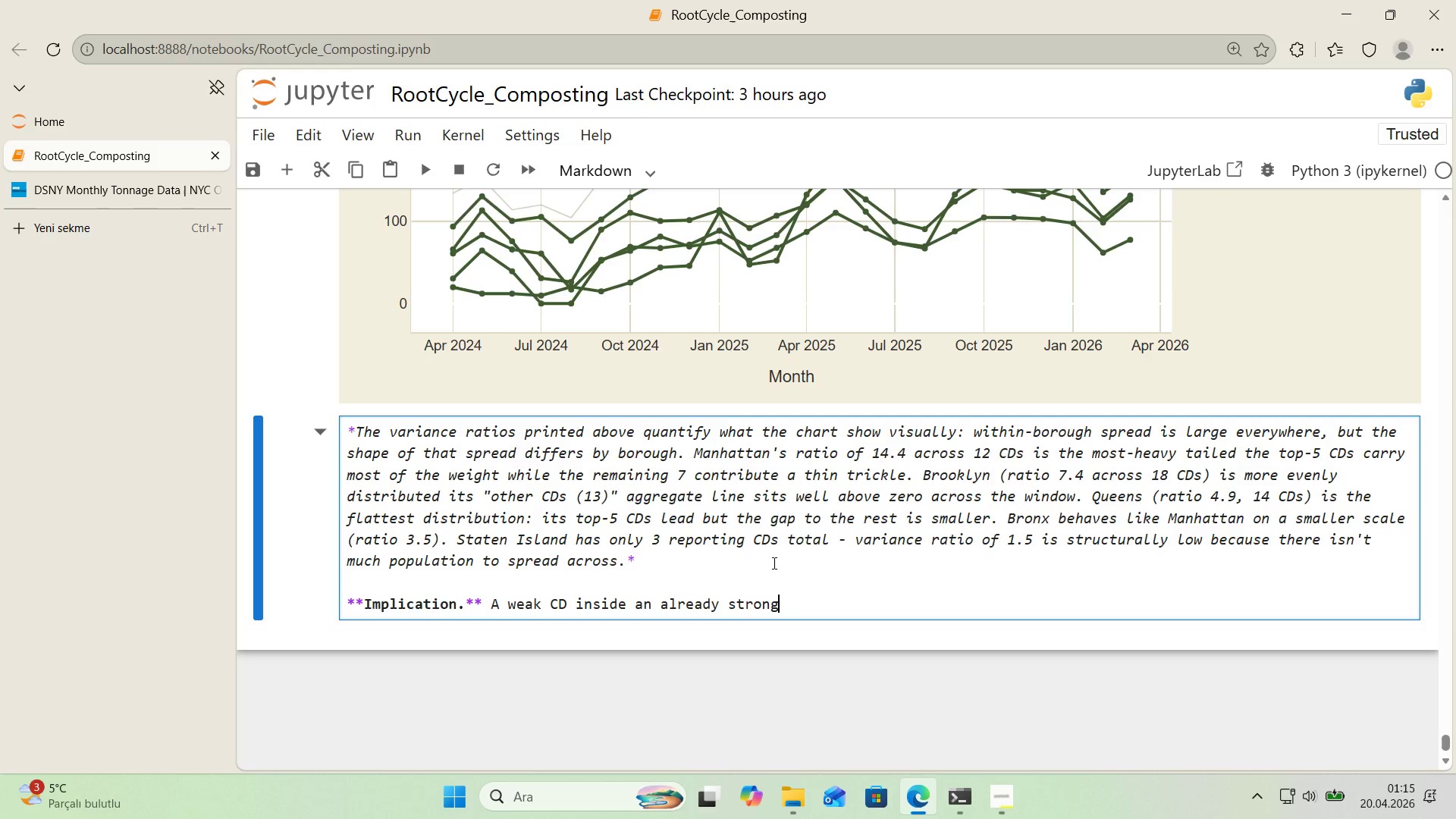 
wait(14.62)
 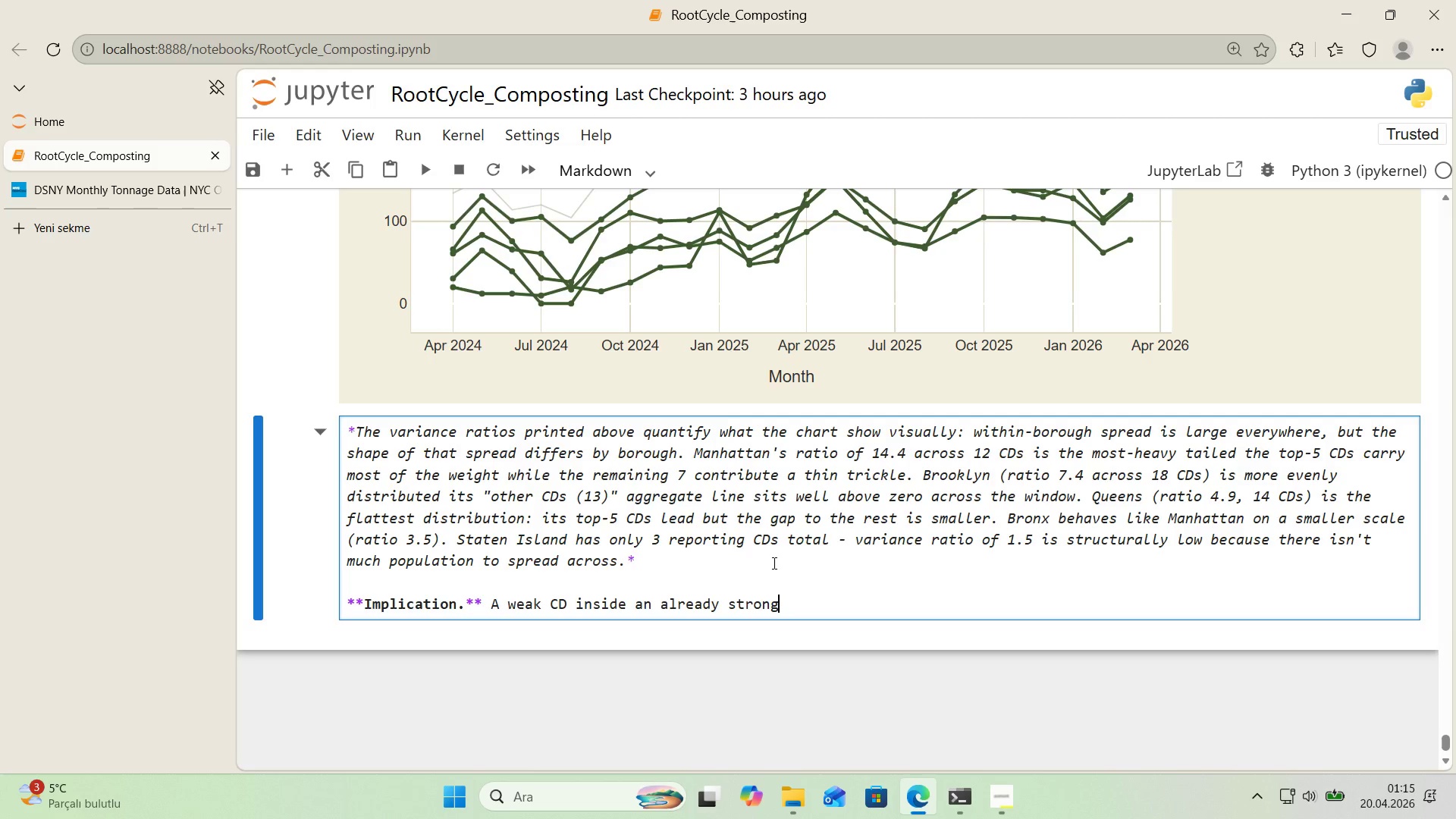 
type( borough 's a h'ger )
key(Backspace)
key(Backspace)
key(Backspace)
key(Backspace)
type(gher )
 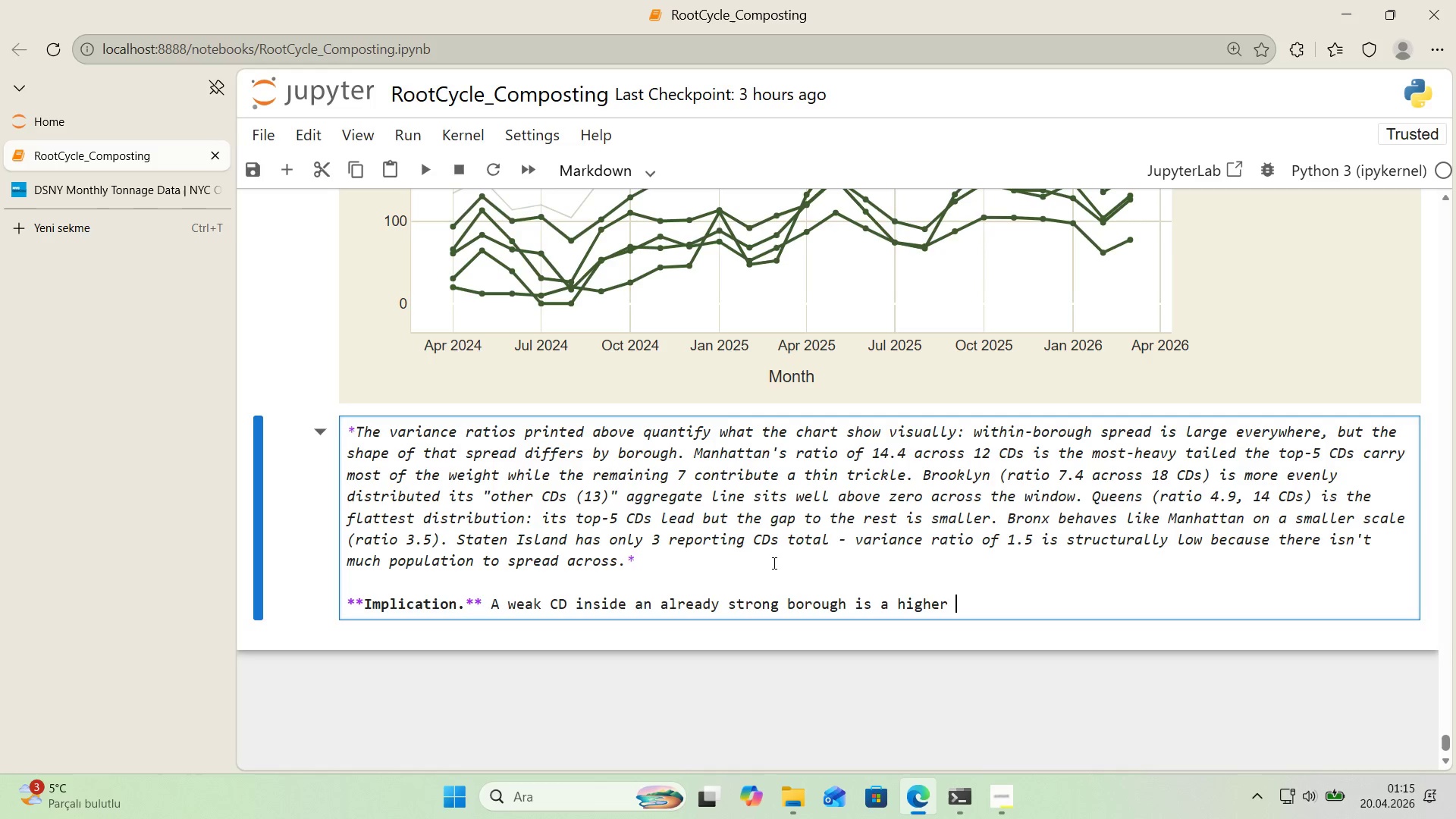 
wait(35.47)
 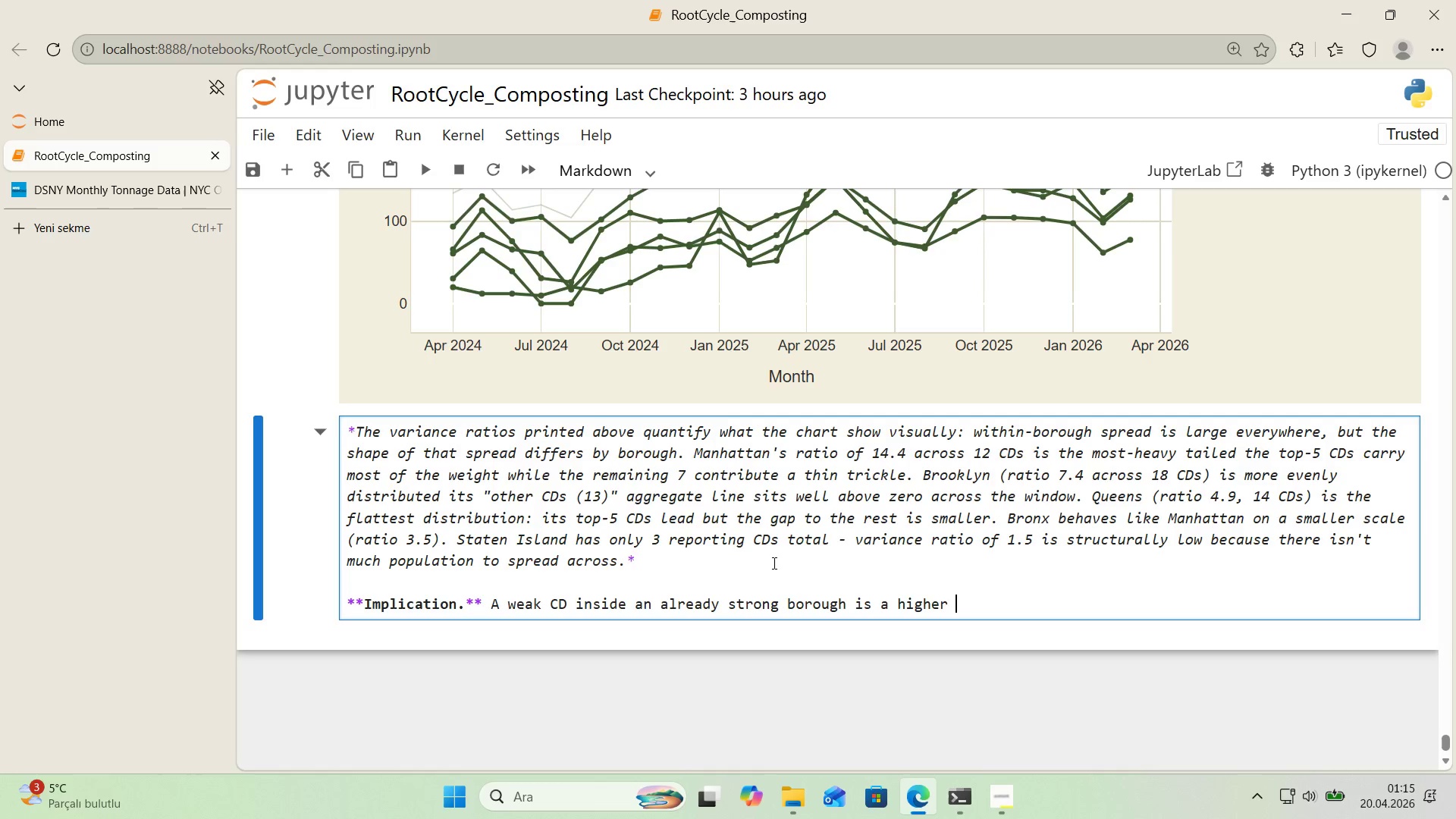 
key(Backspace)
 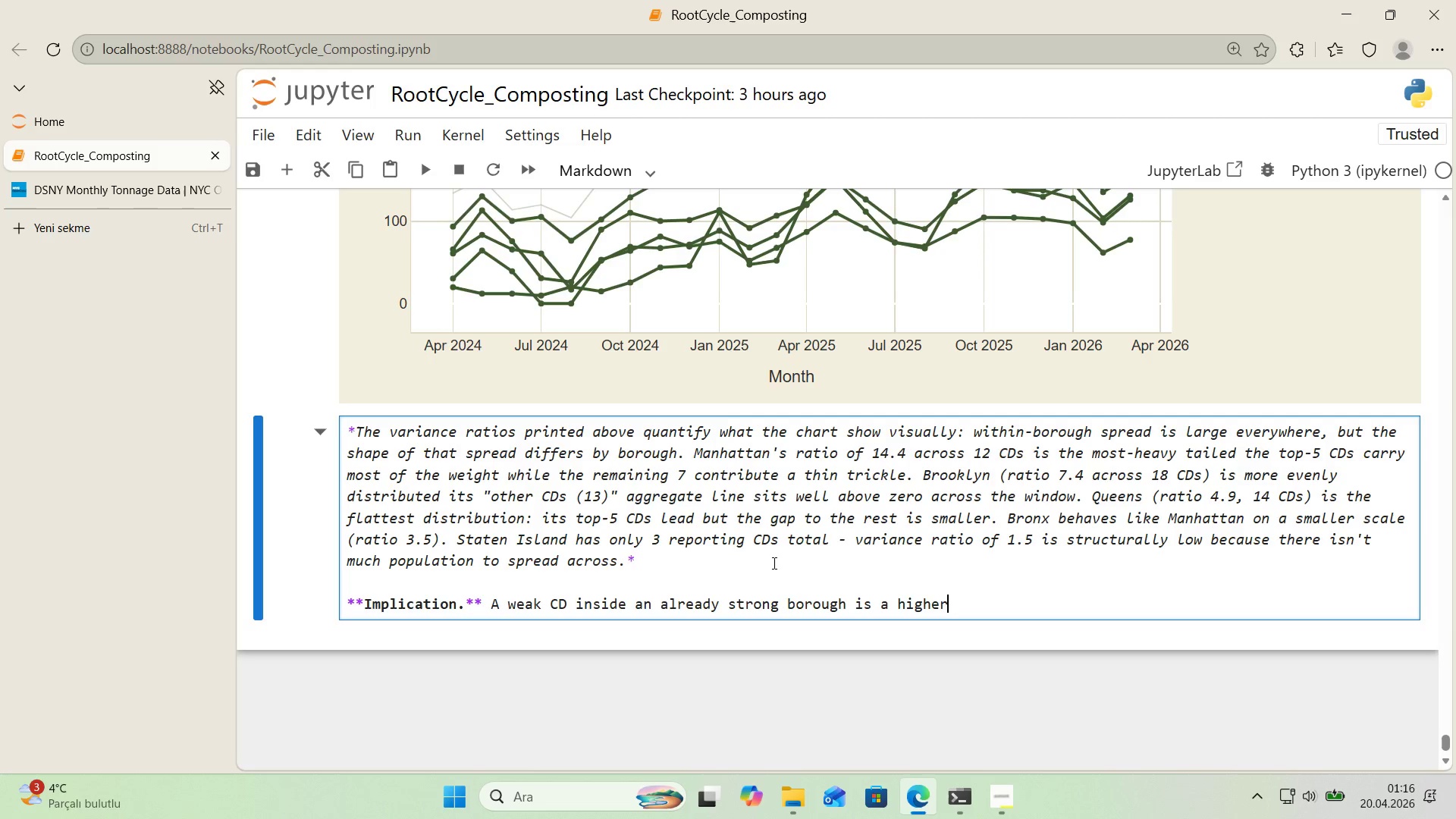 
key(NumpadSubtract)
 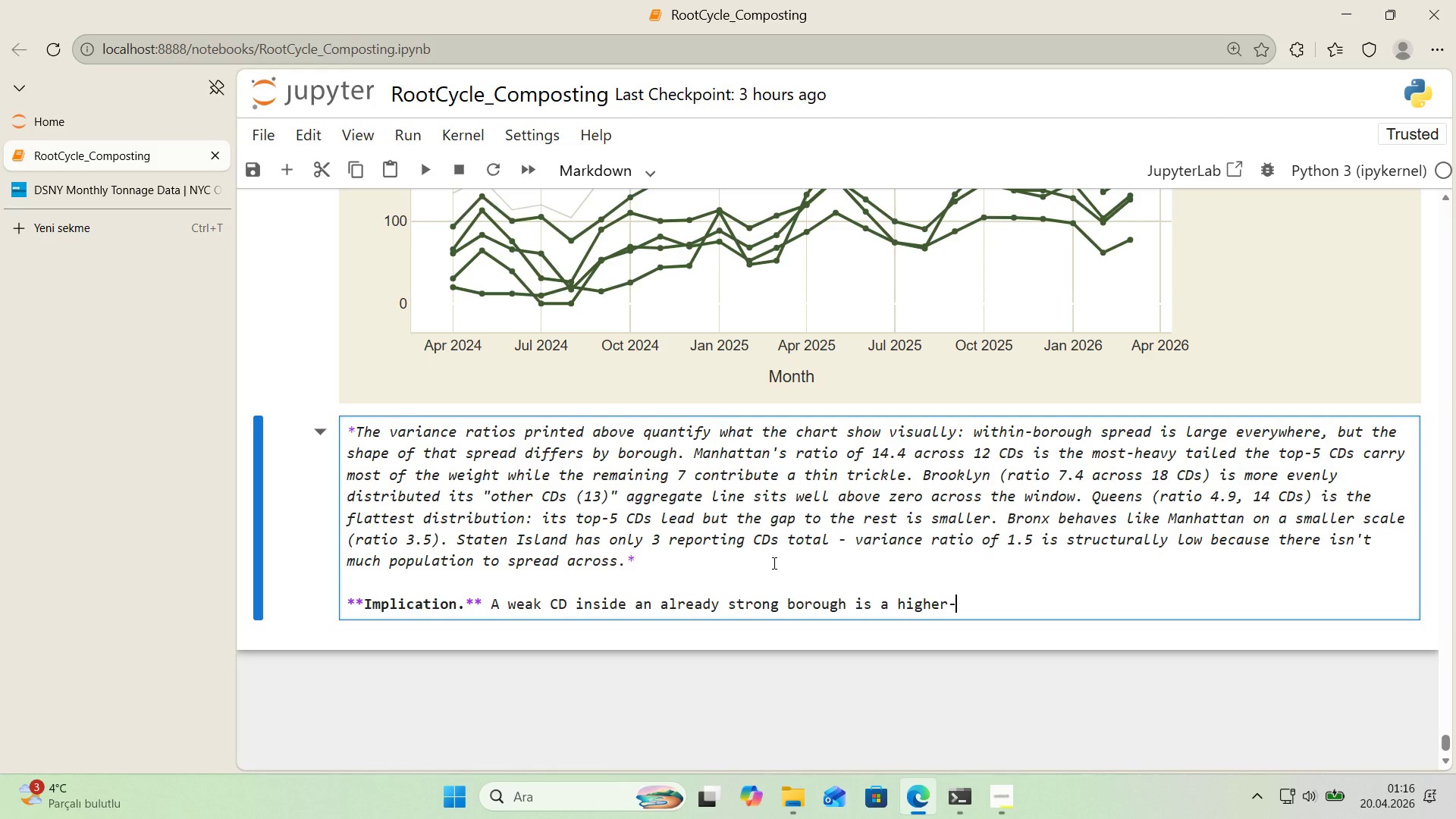 
type(ROI target for new wb'n)
key(Backspace)
key(Backspace)
key(Backspace)
key(Backspace)
key(Backspace)
type( b'n capac'ty than an average CD 'n a weka)
key(Backspace)
key(Backspace)
type(ak[IntlYen])
key(Backspace)
type(-perform'ng borough> the f'x )
key(Backspace)
type(ed 'nfrast)
key(Backspace)
type(tructure *()
 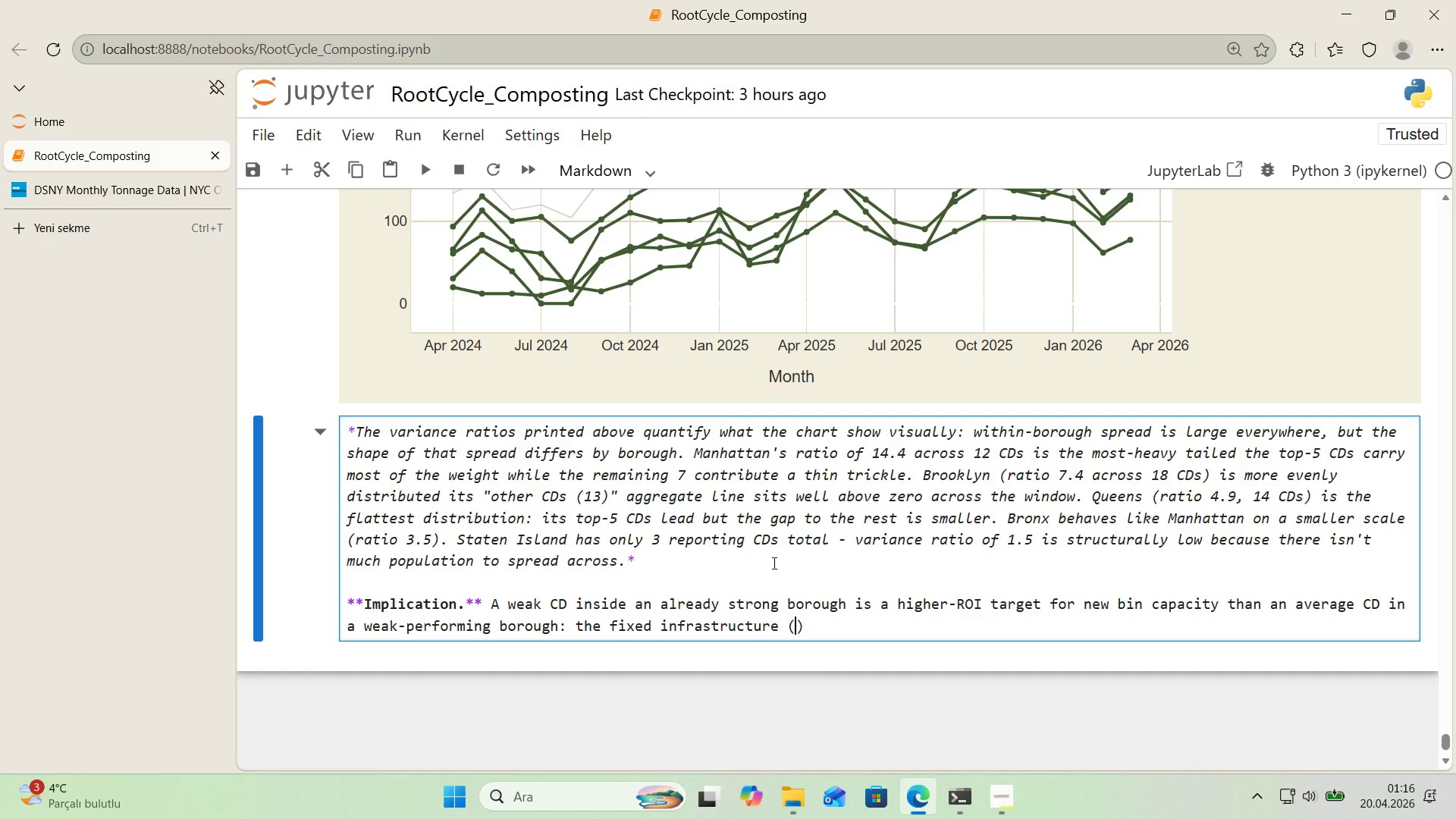 
 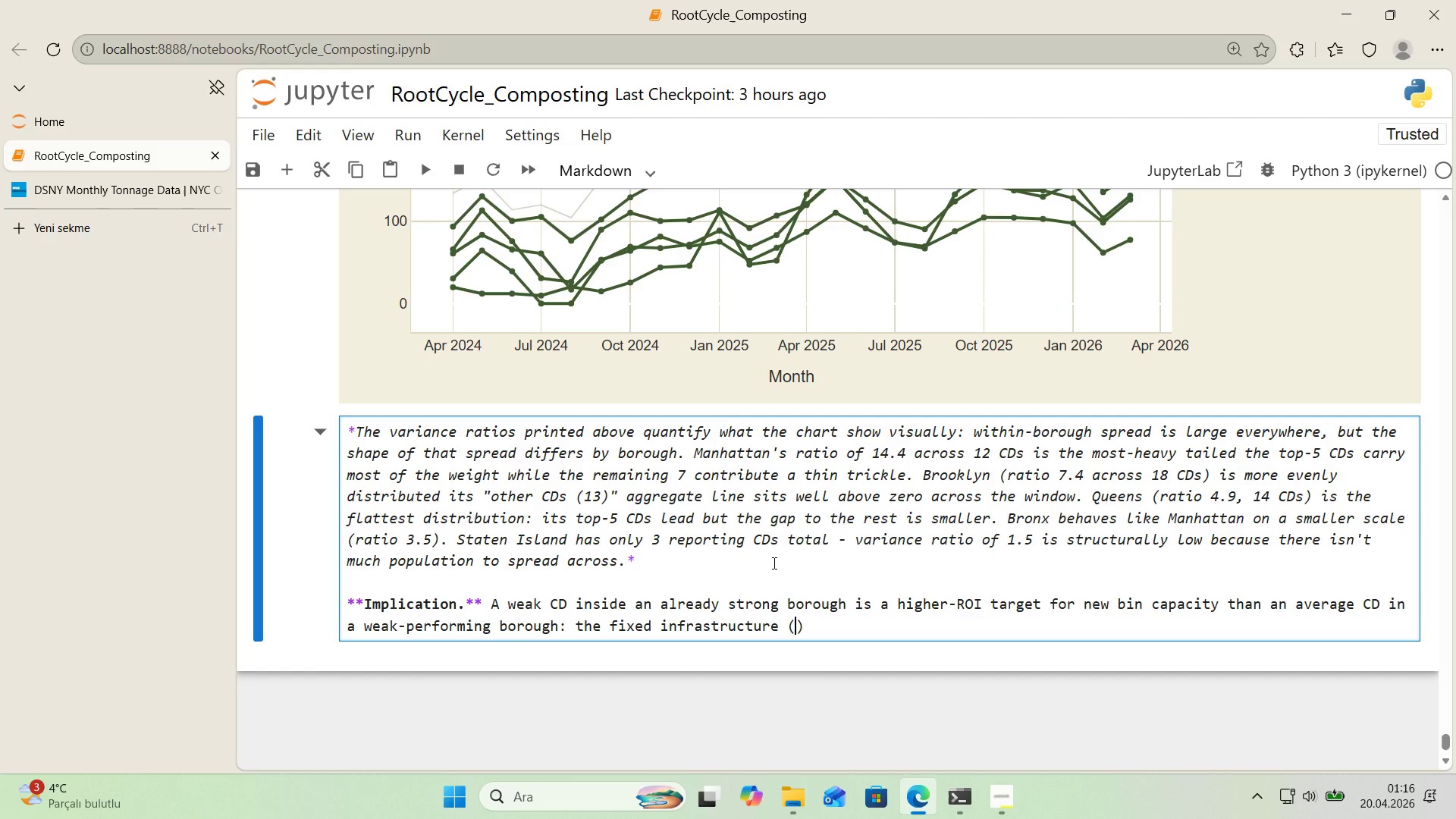 
key(ArrowLeft)
 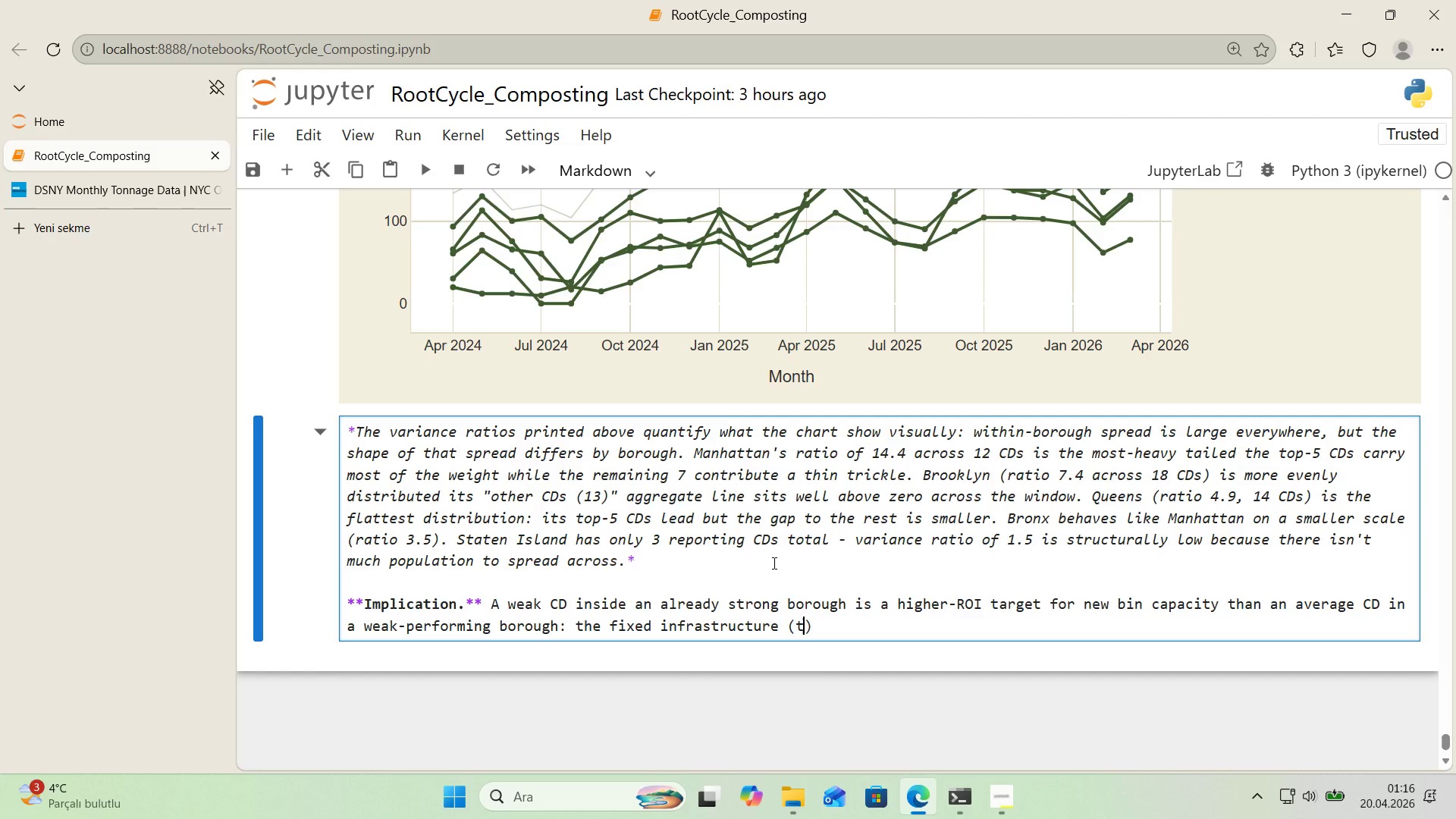 
type(truck routes, process'ng capac'ty, program awareness)
 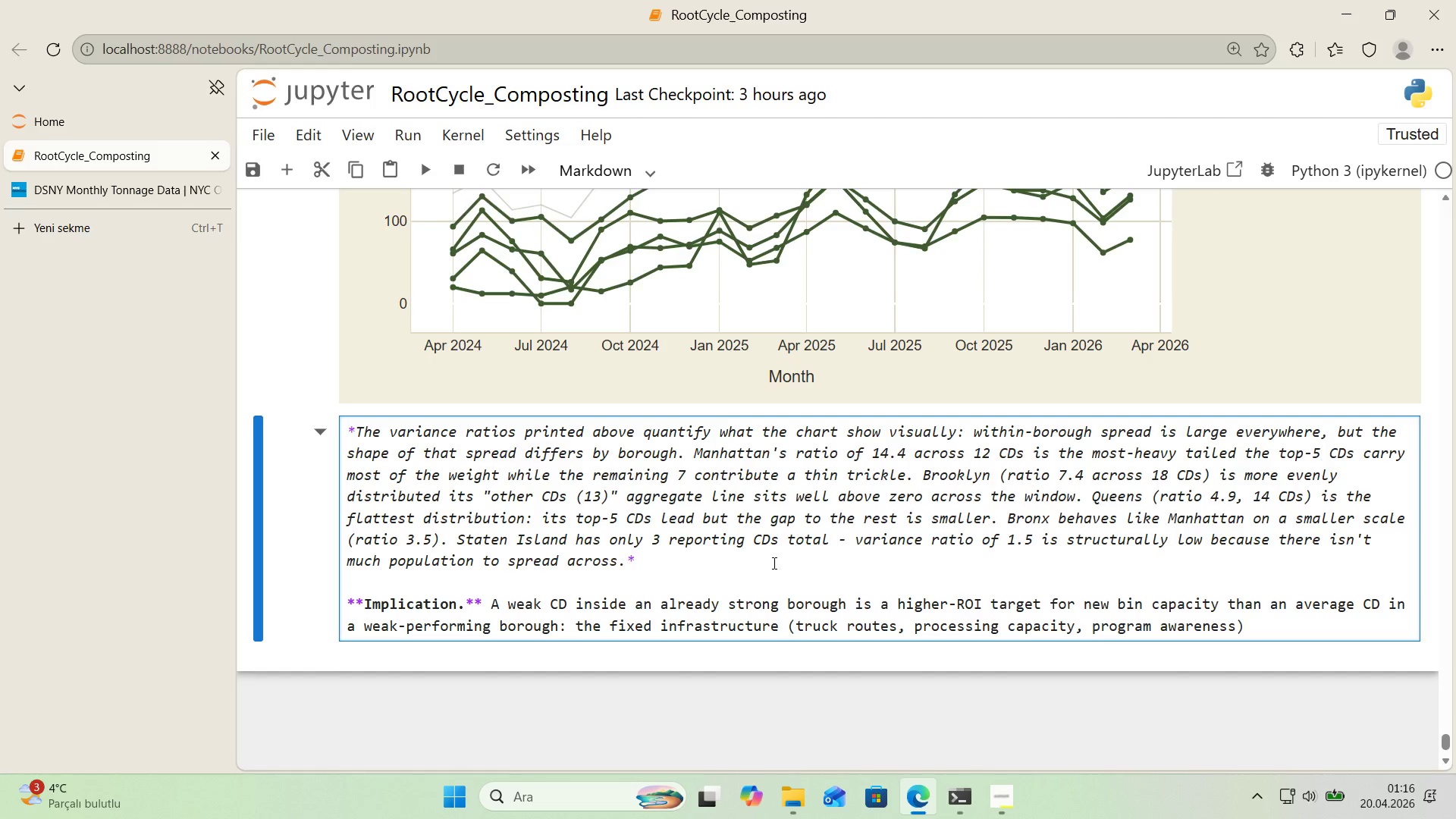 
key(ArrowRight)
 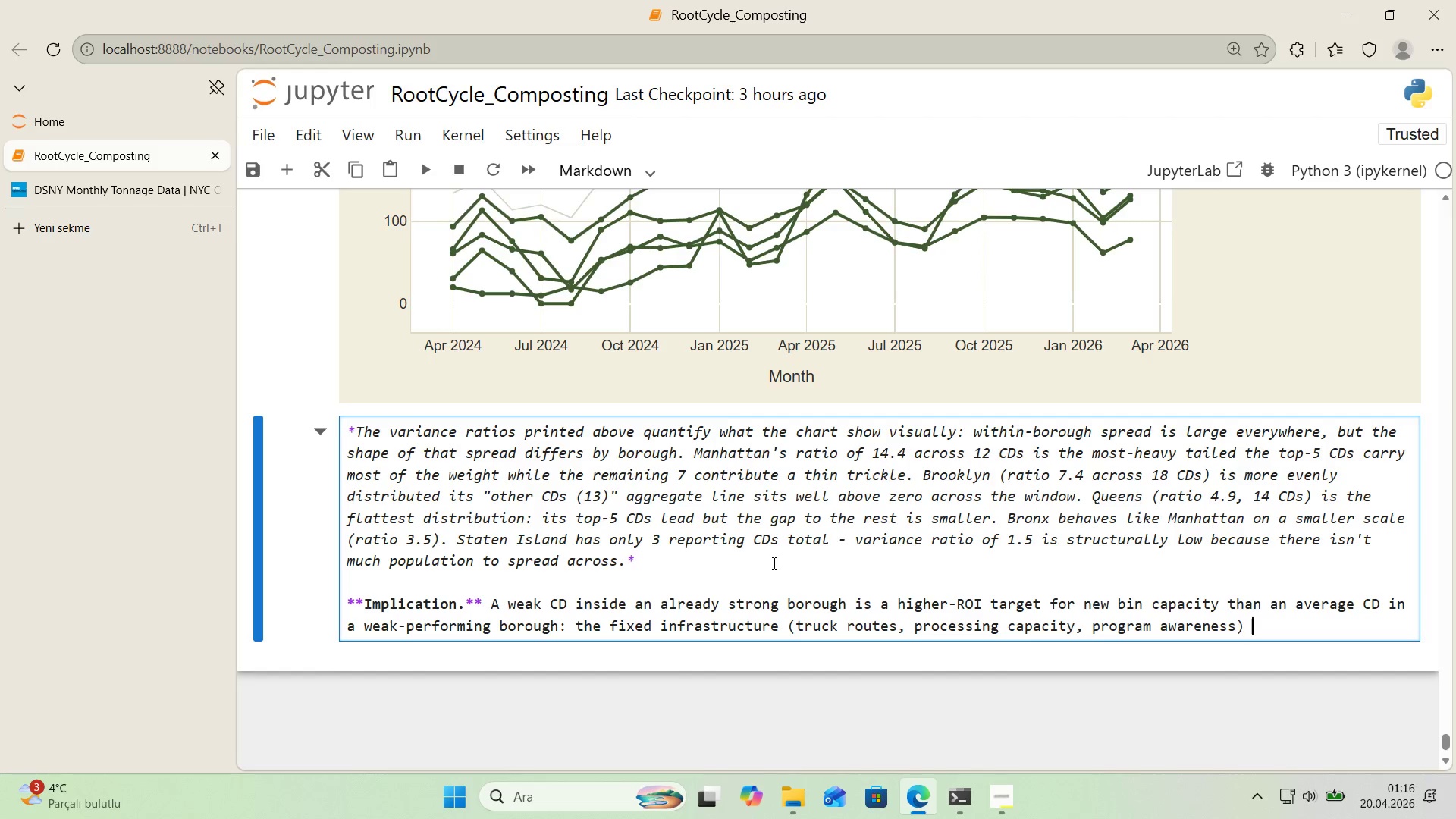 
type( 's already 'n place 'n the strong borough, so)
 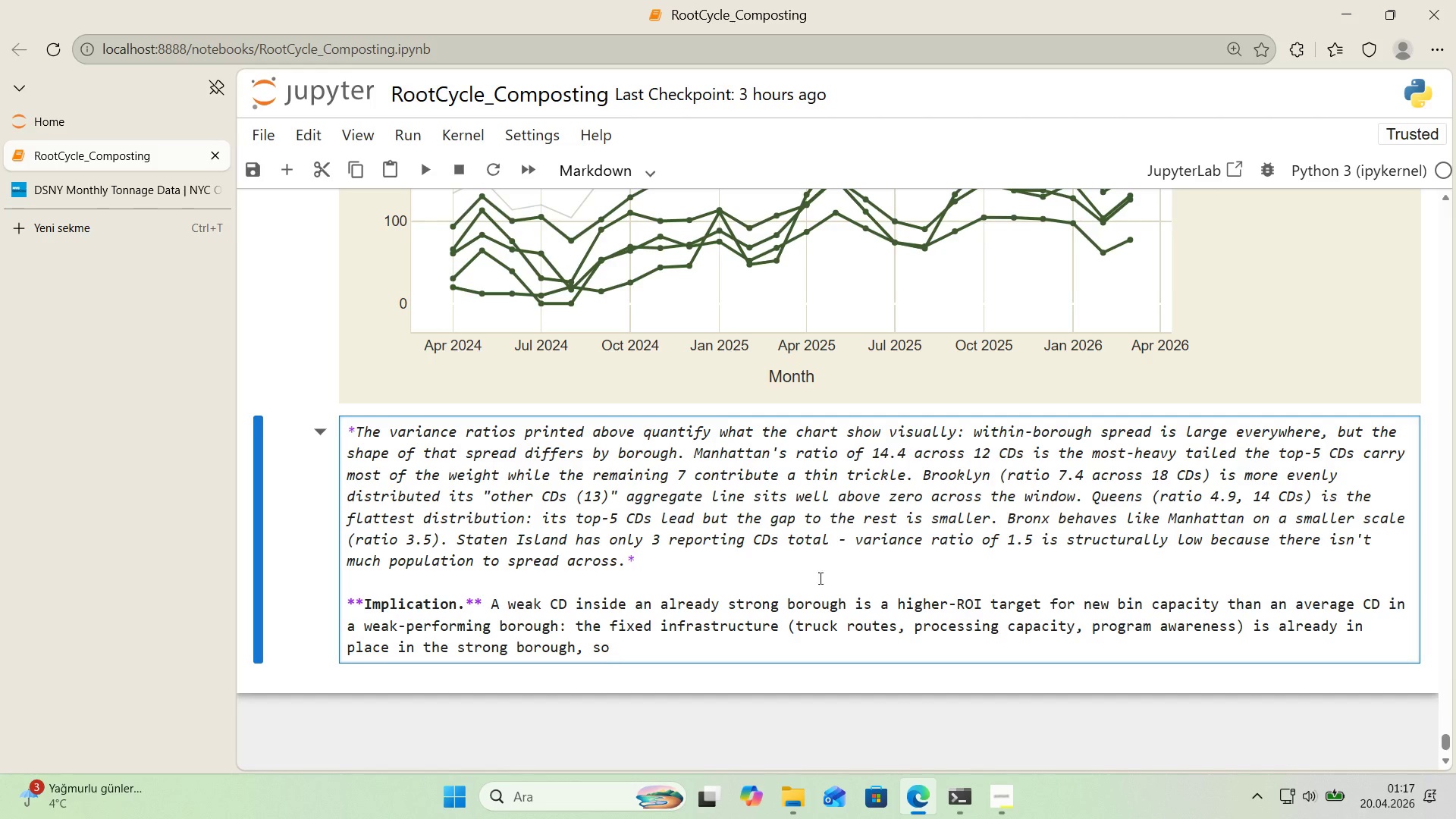 
scroll: coordinate [830, 563], scroll_direction: up, amount: 5.0
 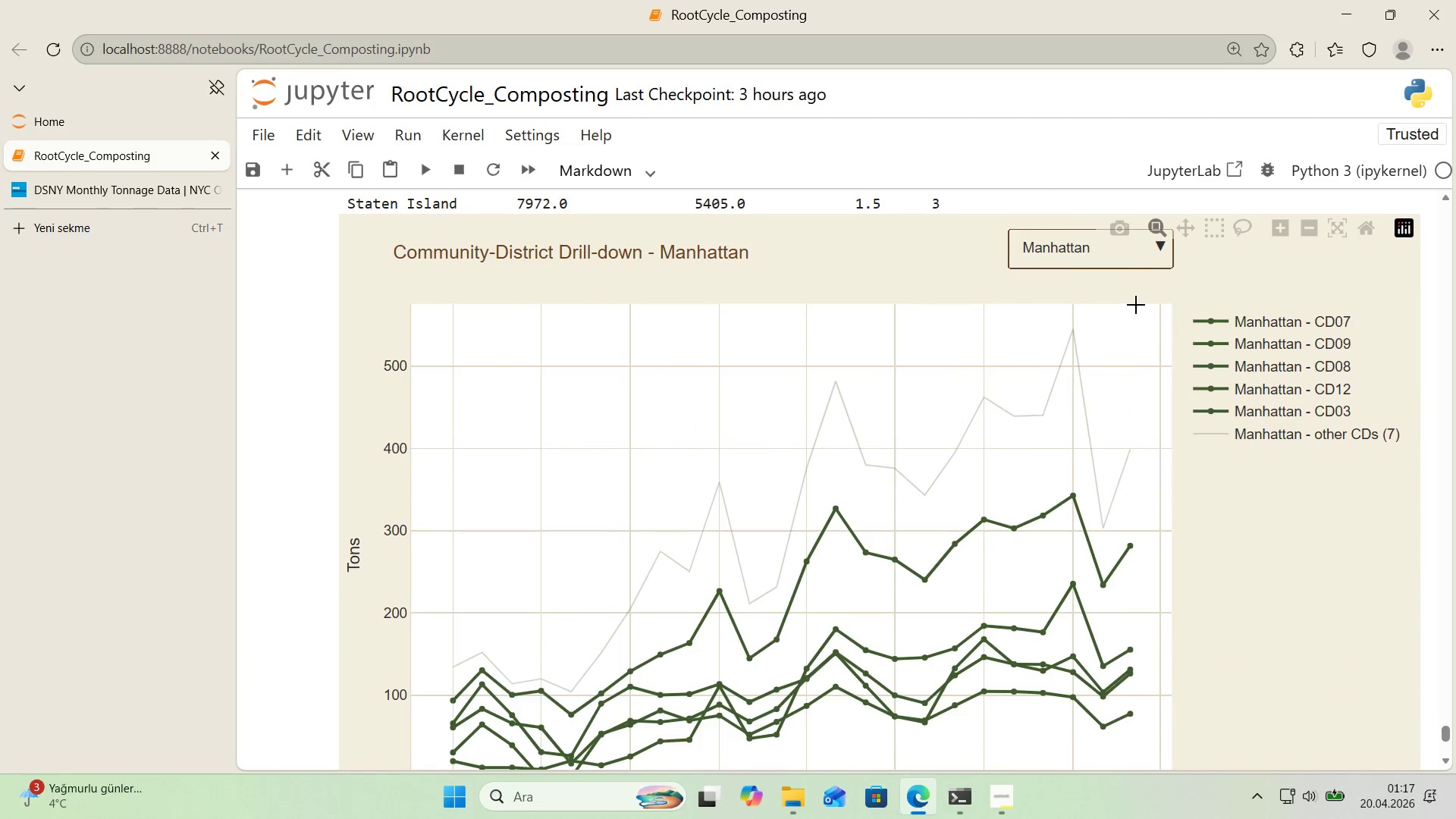 
left_click([1116, 262])
 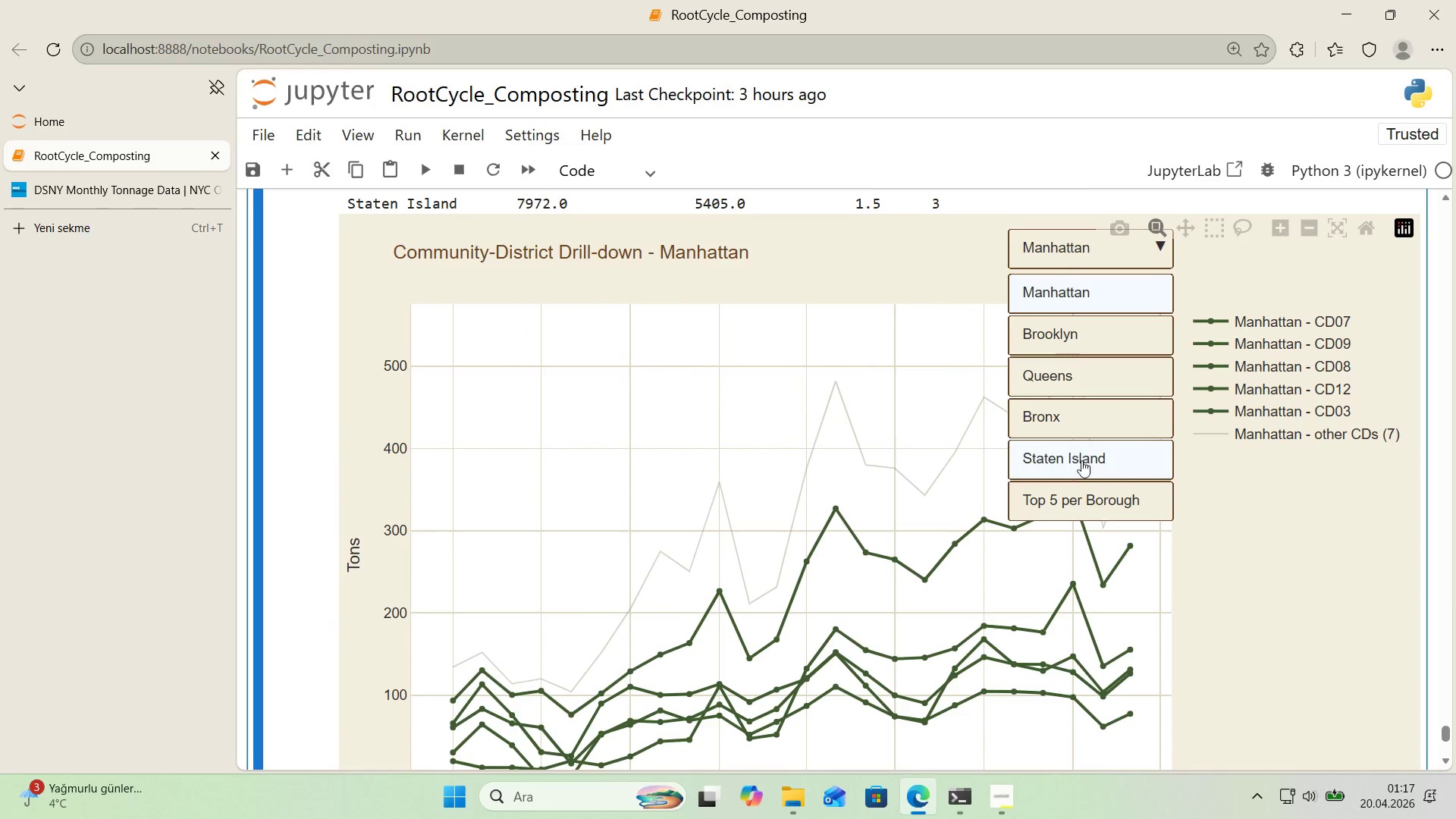 
left_click([1090, 500])
 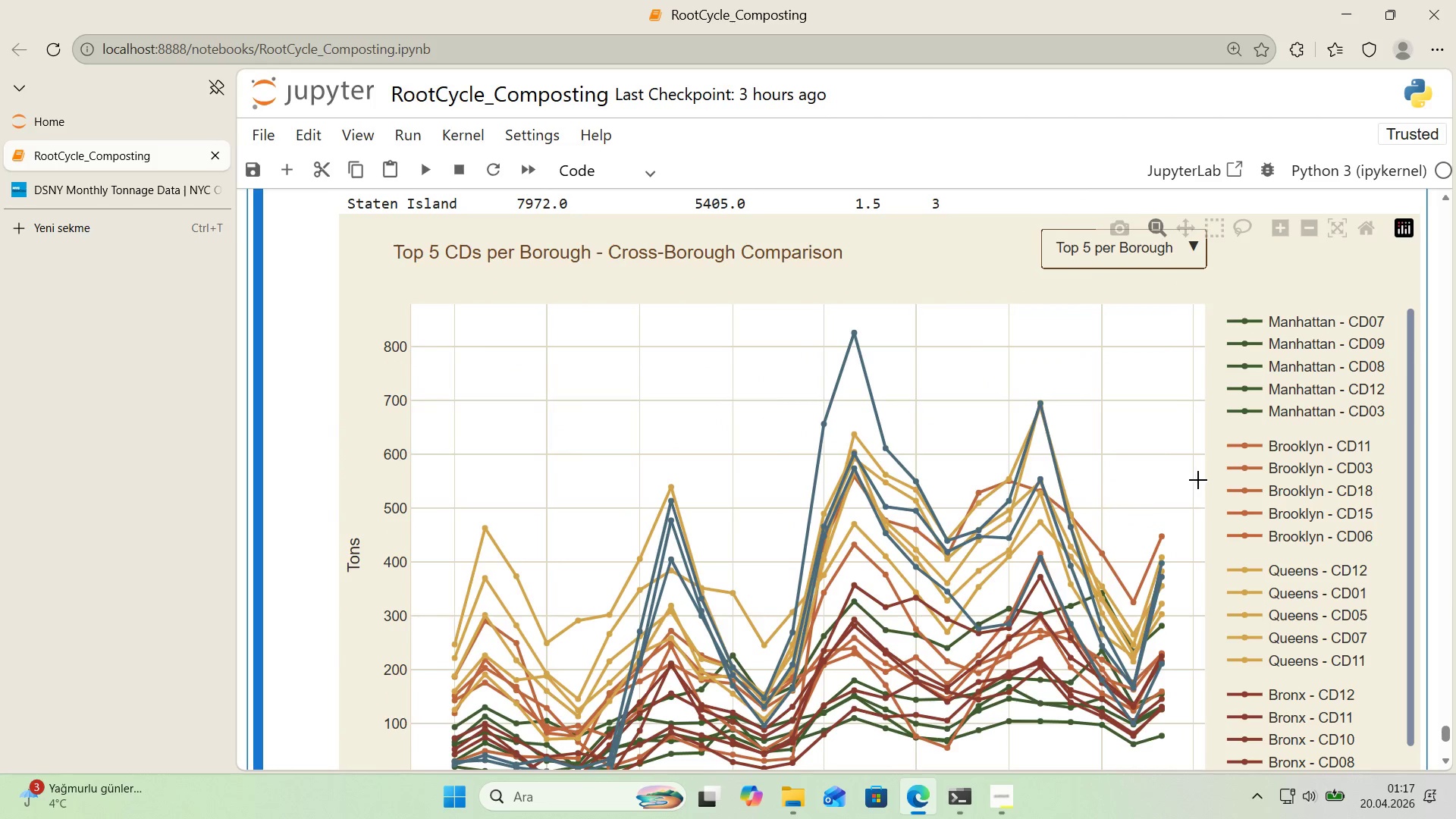 
scroll: coordinate [1198, 480], scroll_direction: down, amount: 1.0
 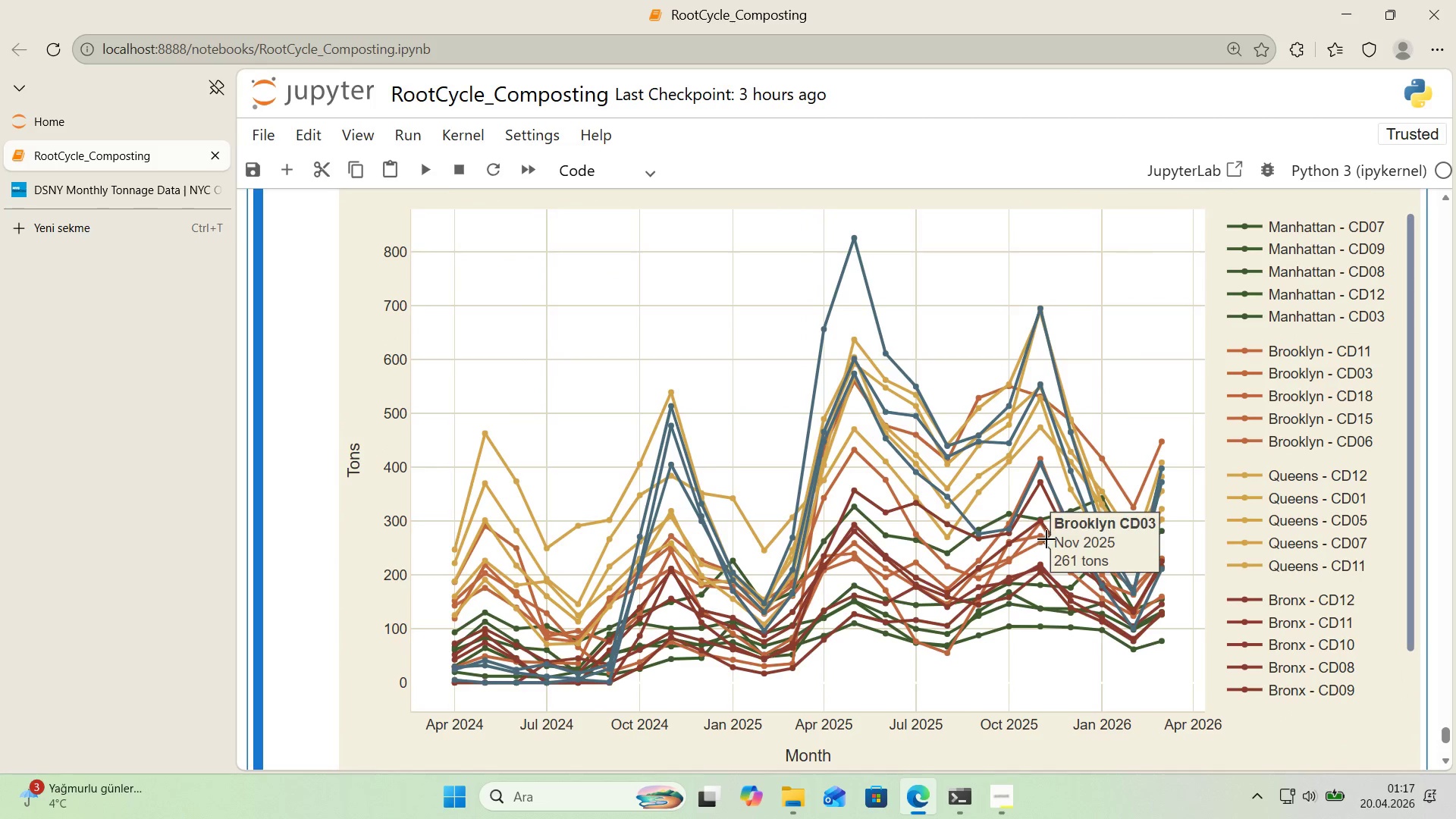 
scroll: coordinate [1075, 517], scroll_direction: up, amount: 1.0
 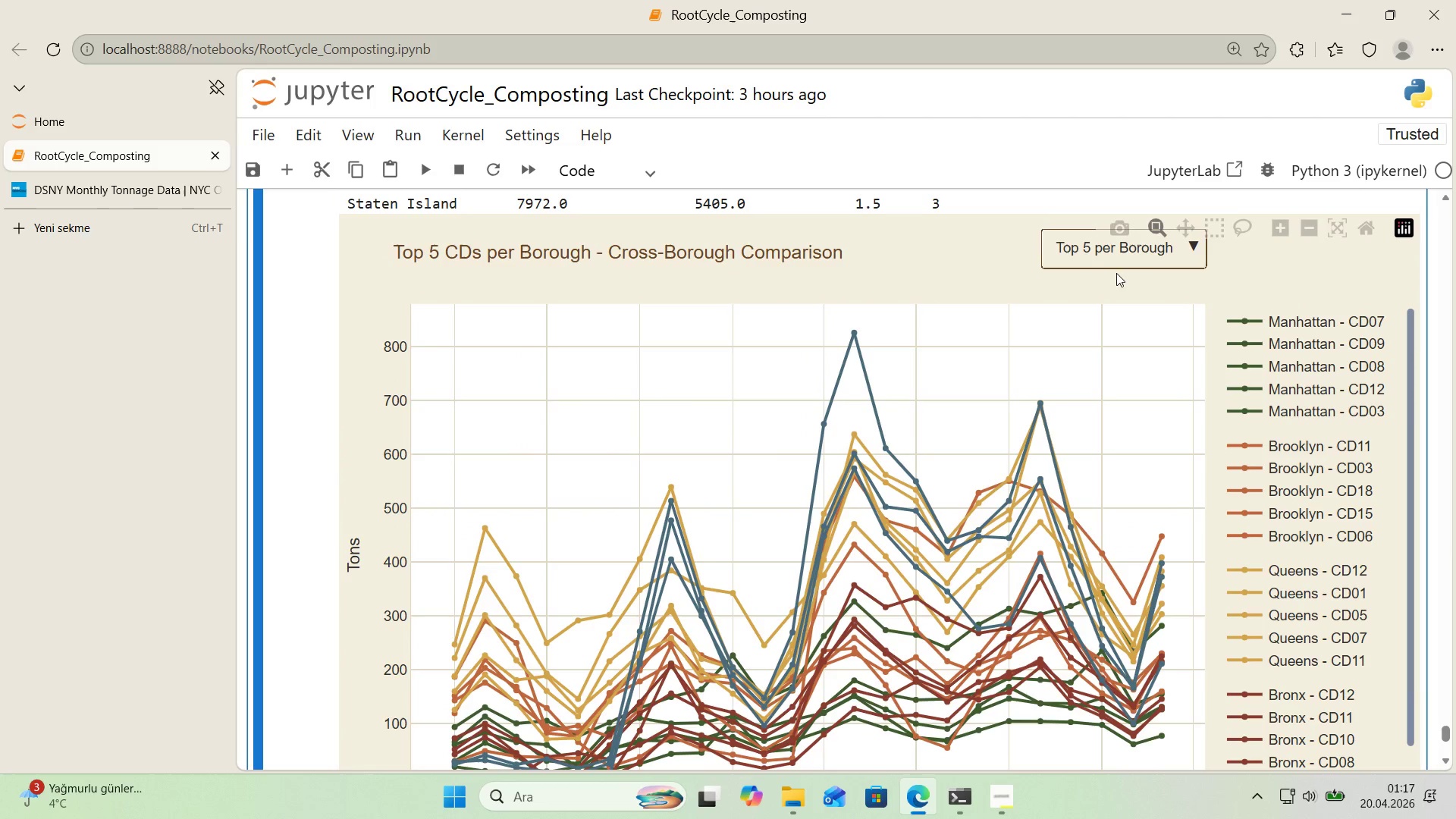 
left_click([1119, 261])
 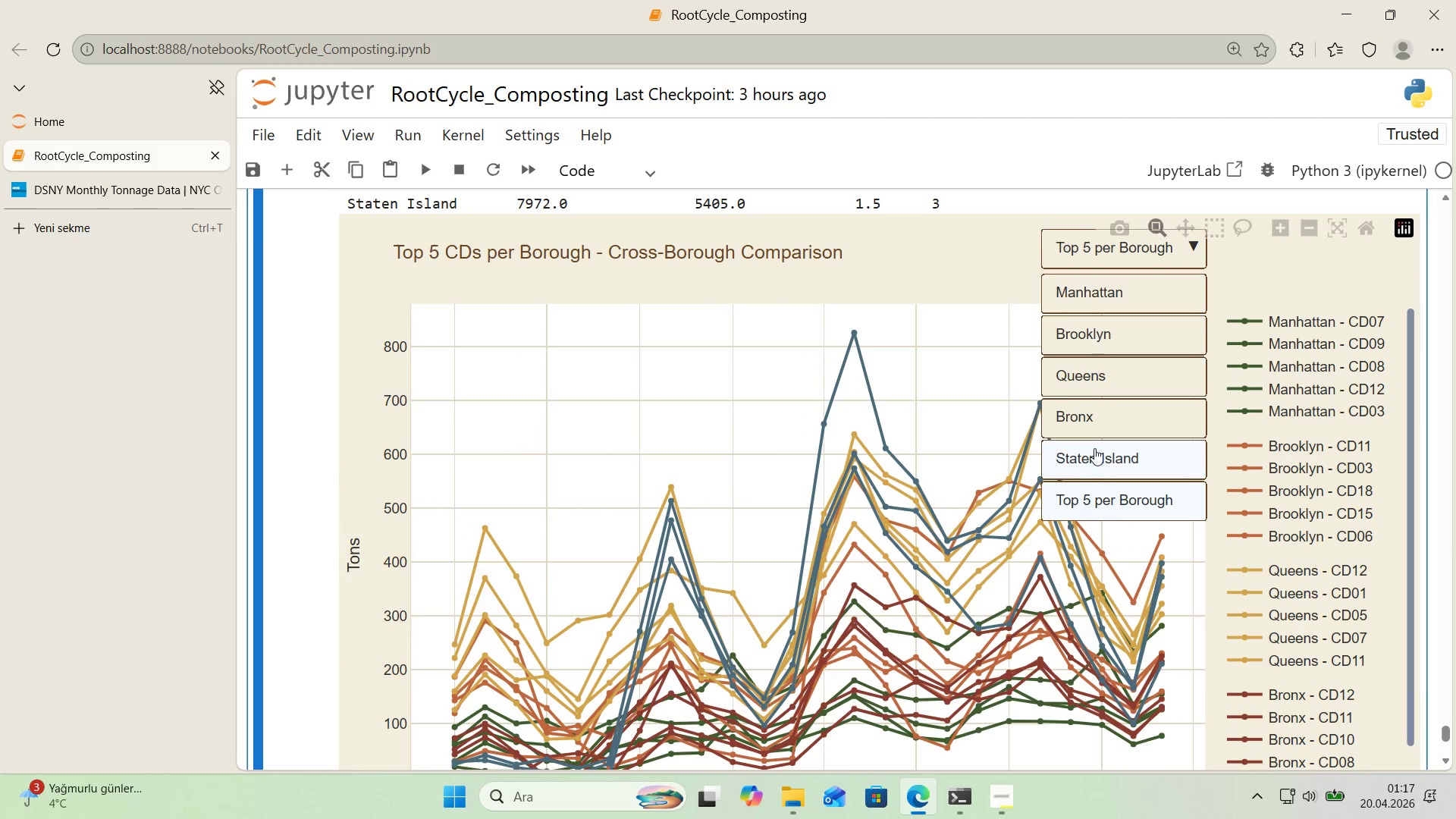 
left_click([1094, 456])
 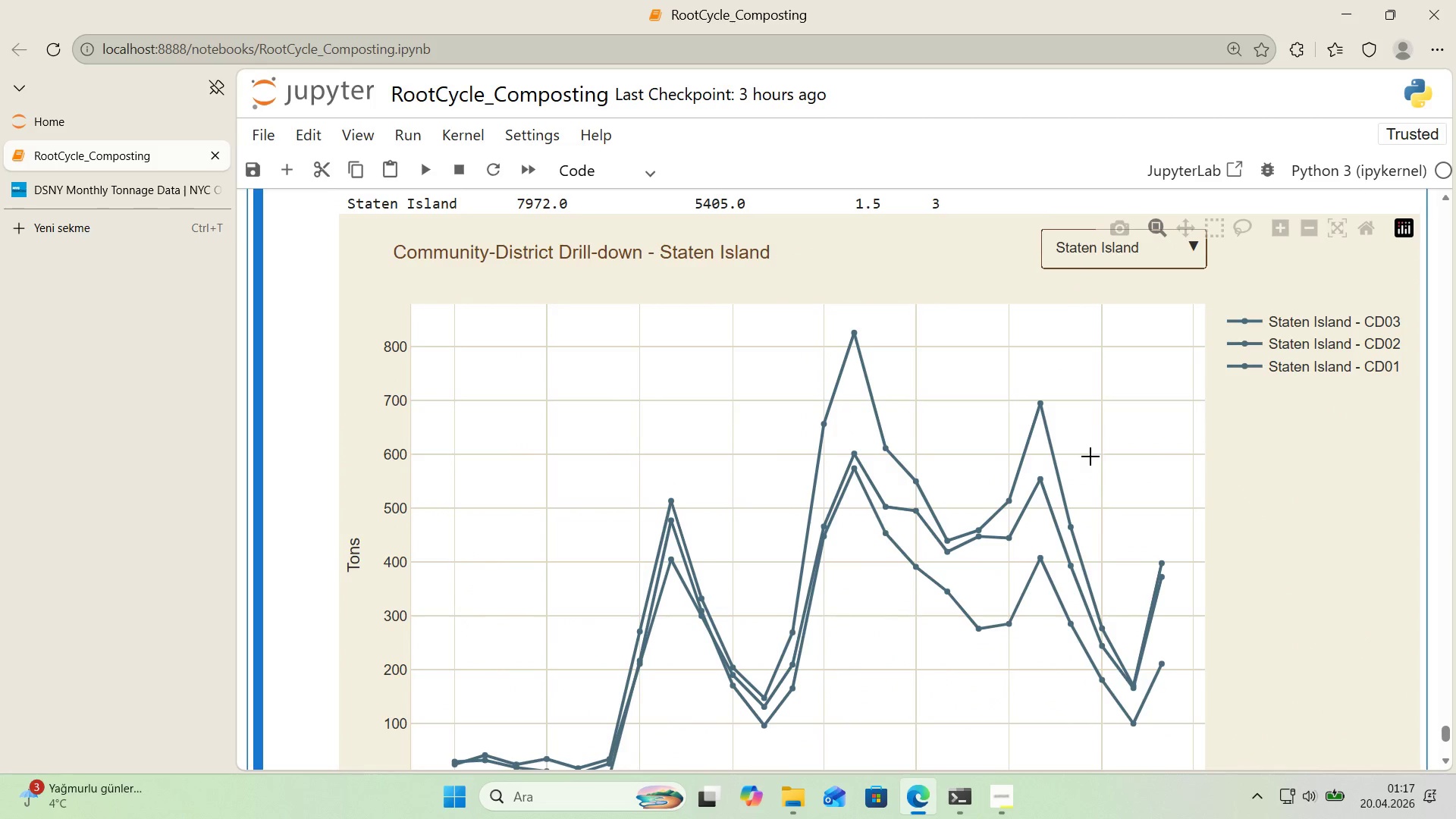 
scroll: coordinate [883, 479], scroll_direction: down, amount: 7.0
 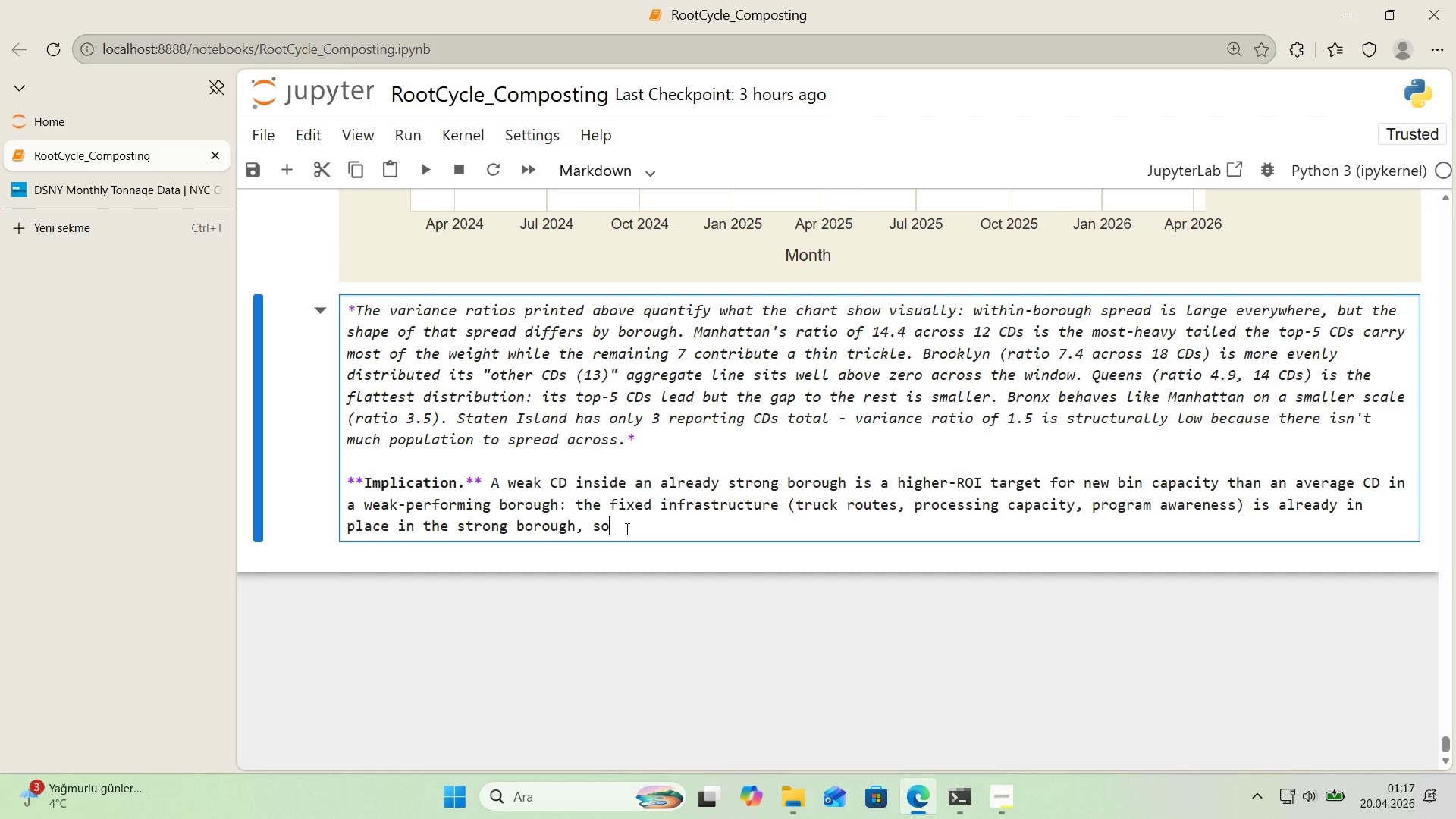 
type( extend'ng coverage)
 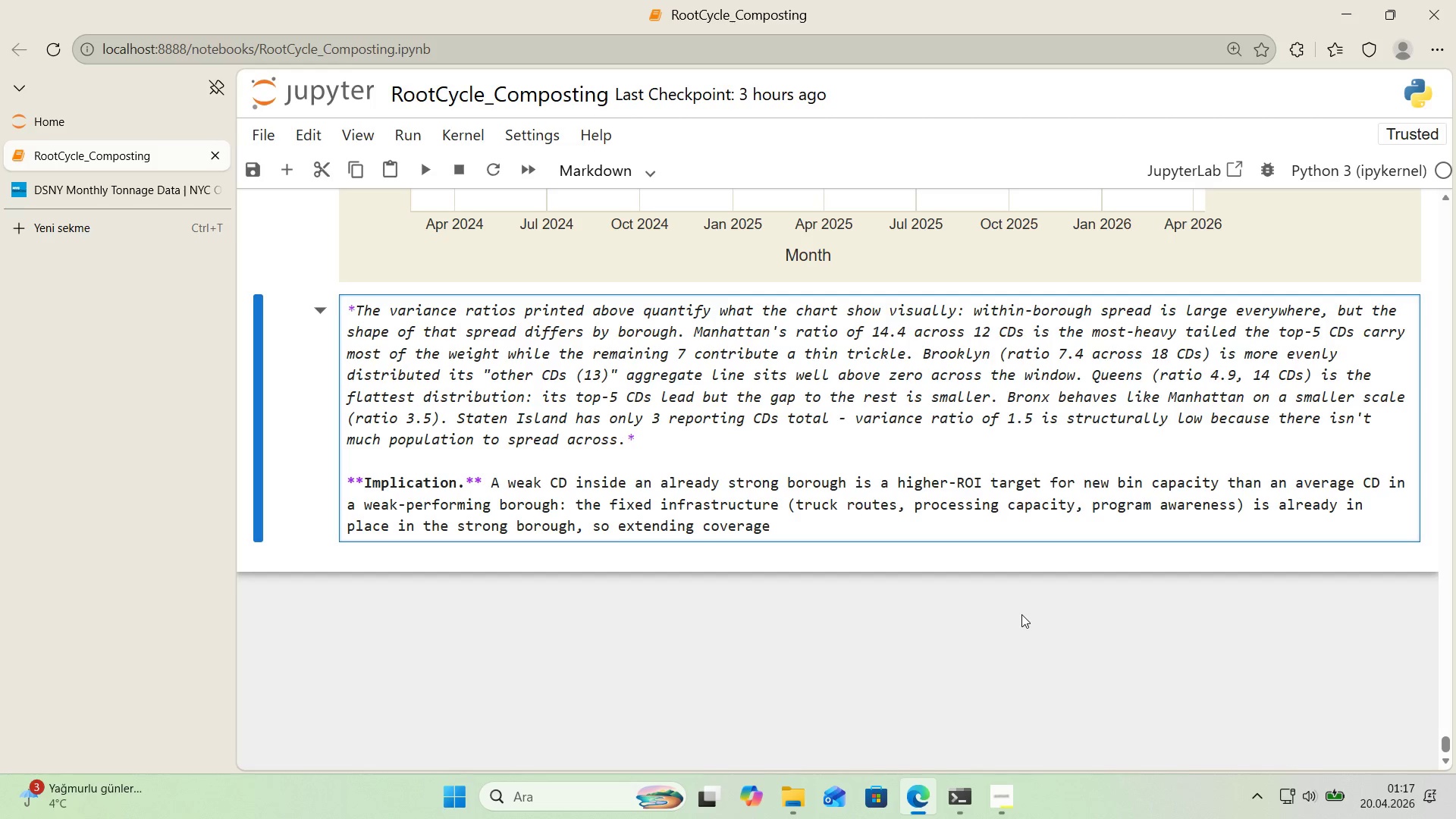 
type(to 'ts)
 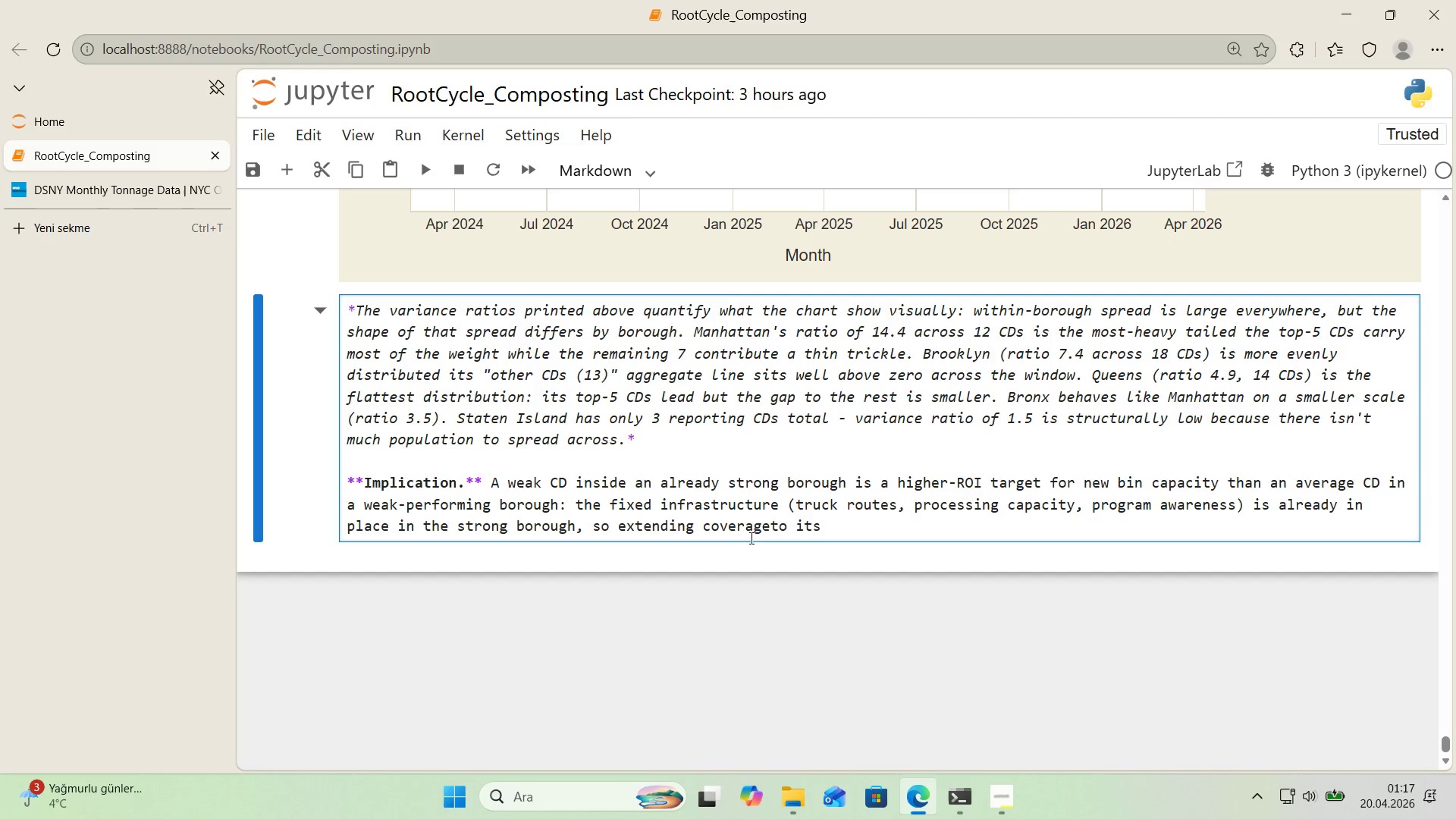 
left_click([769, 529])
 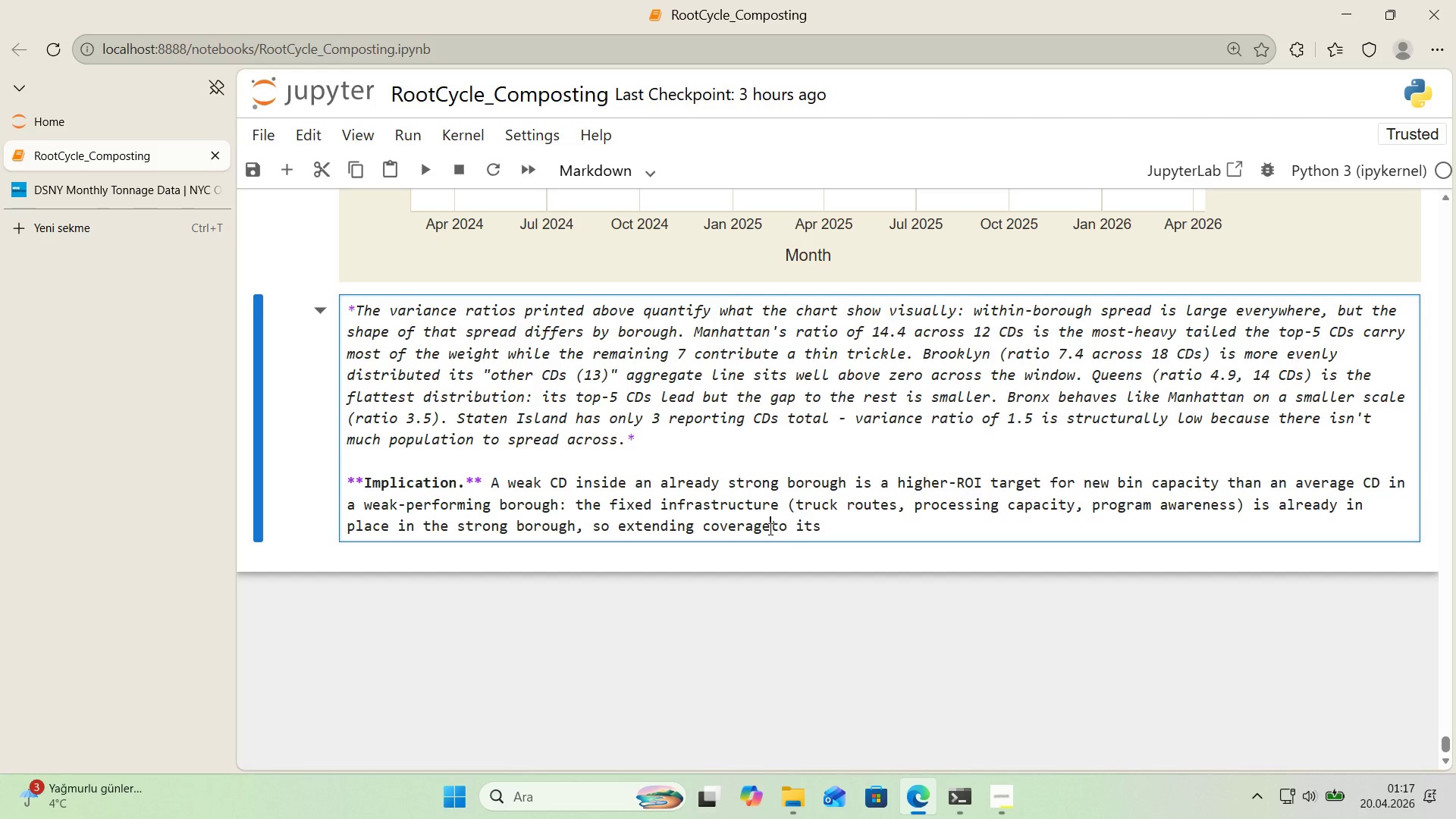 
key(Space)
 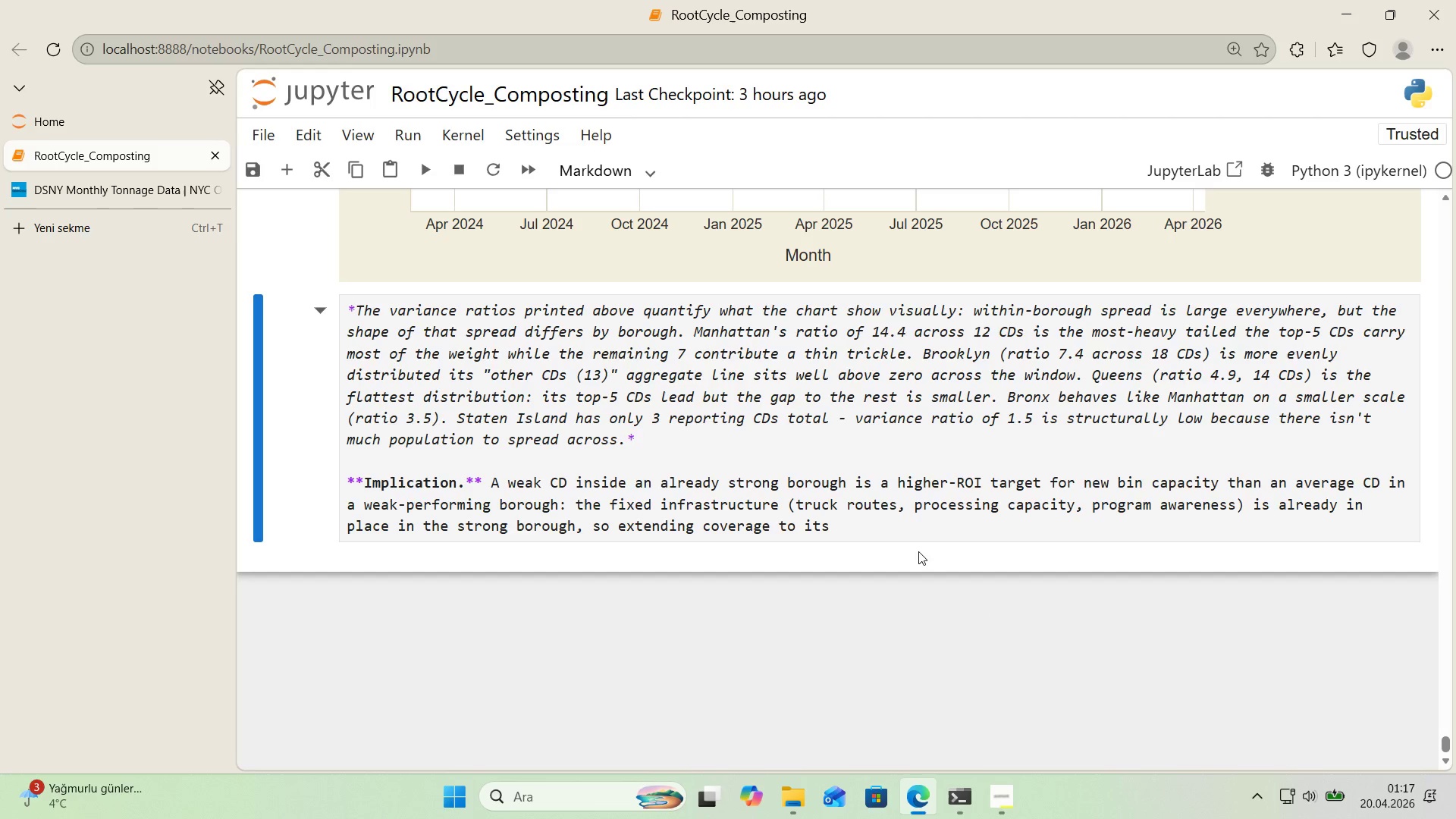 
double_click([930, 521])
 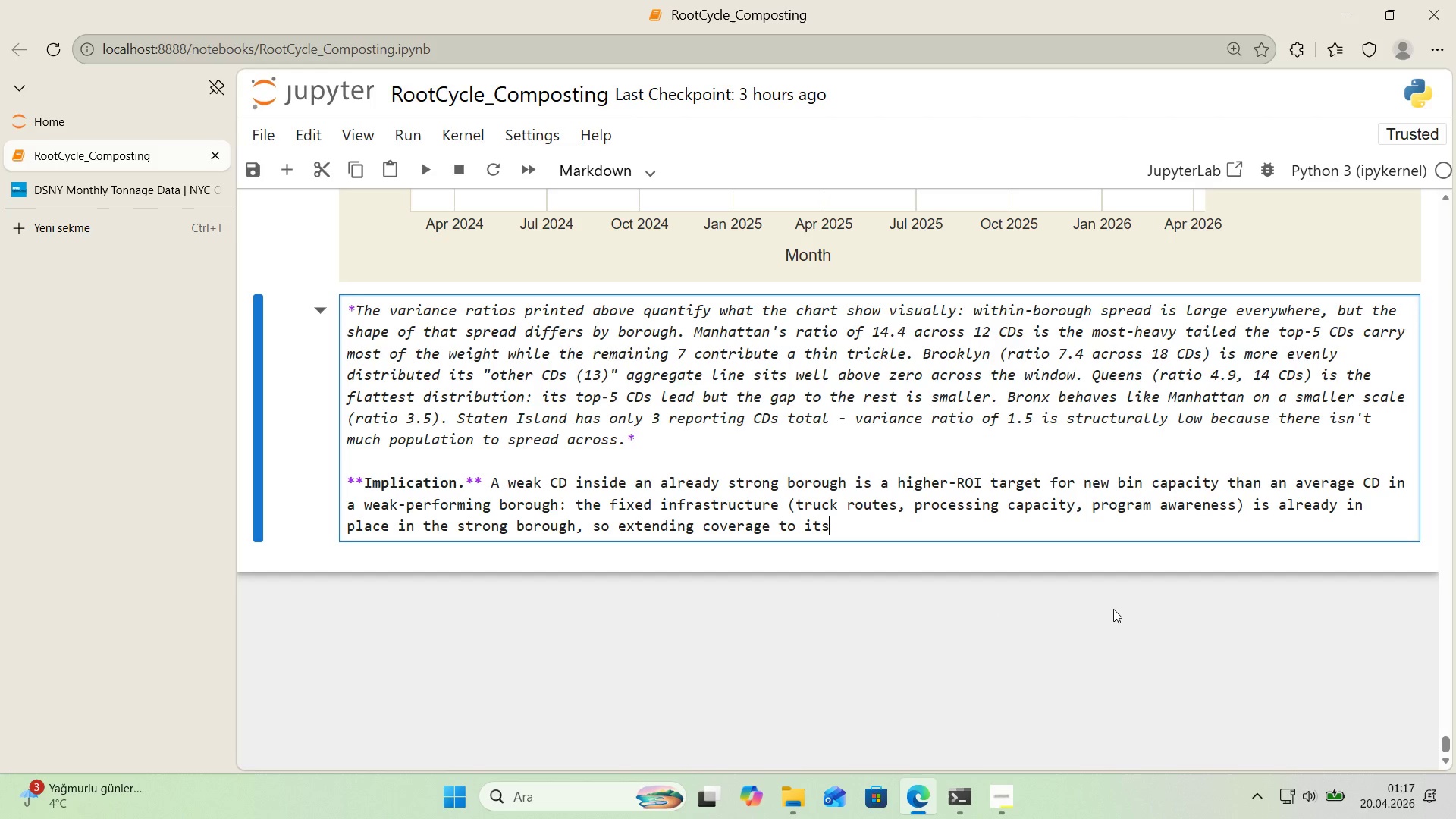 
type( underpero)
key(Backspace)
type(form'ng CDs reuses that footpr'nt. Open'ng a new operat'onal foor)
key(Backspace)
type(tpr'nt 'n a cold borough pays tw'ce.)
key(Backspace)
type( once to bu'ld the 'nfrastructure )
 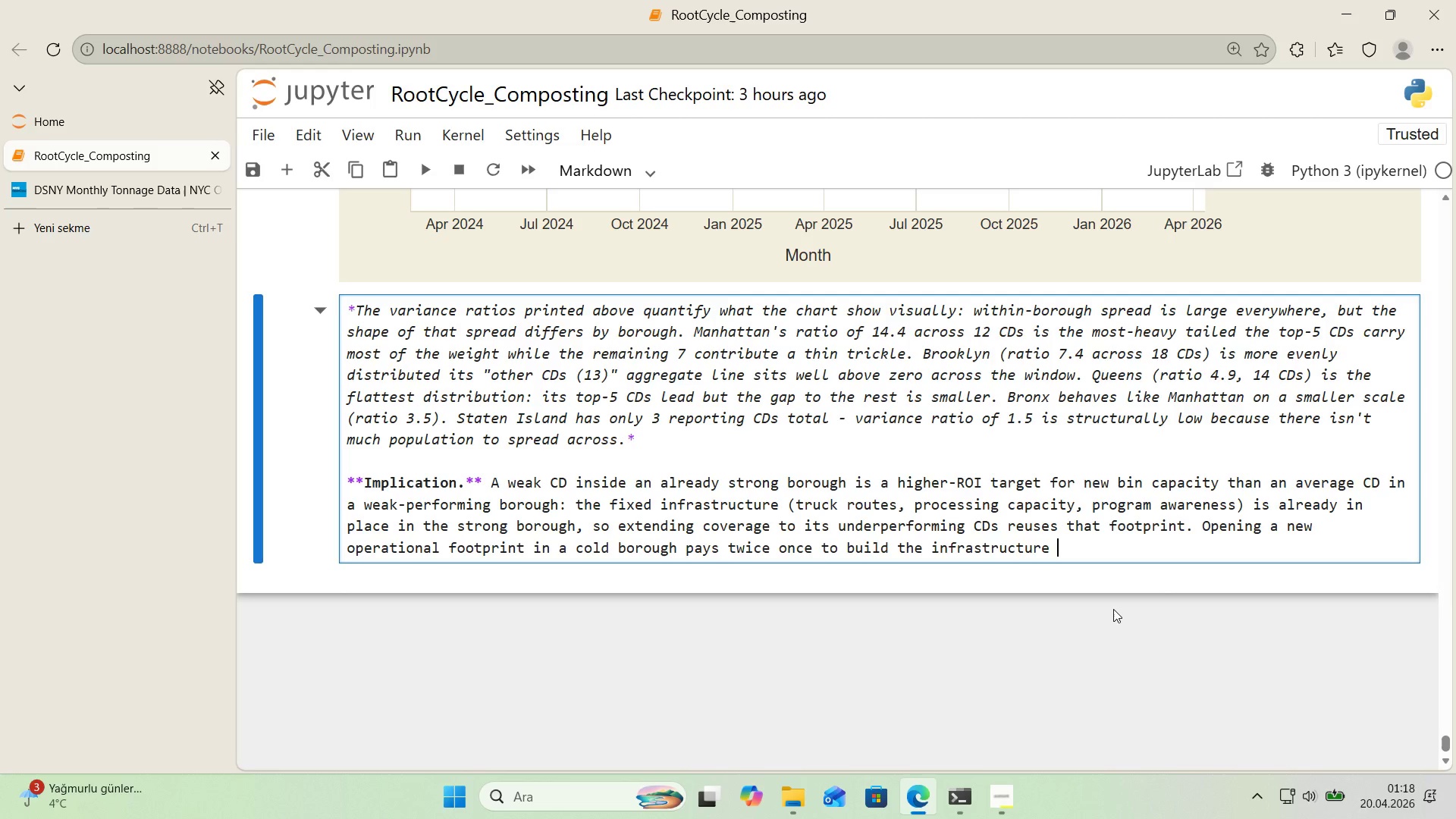 
key(Backspace)
type(, once to grow part'c'pat'on. The top-5 CDs)
 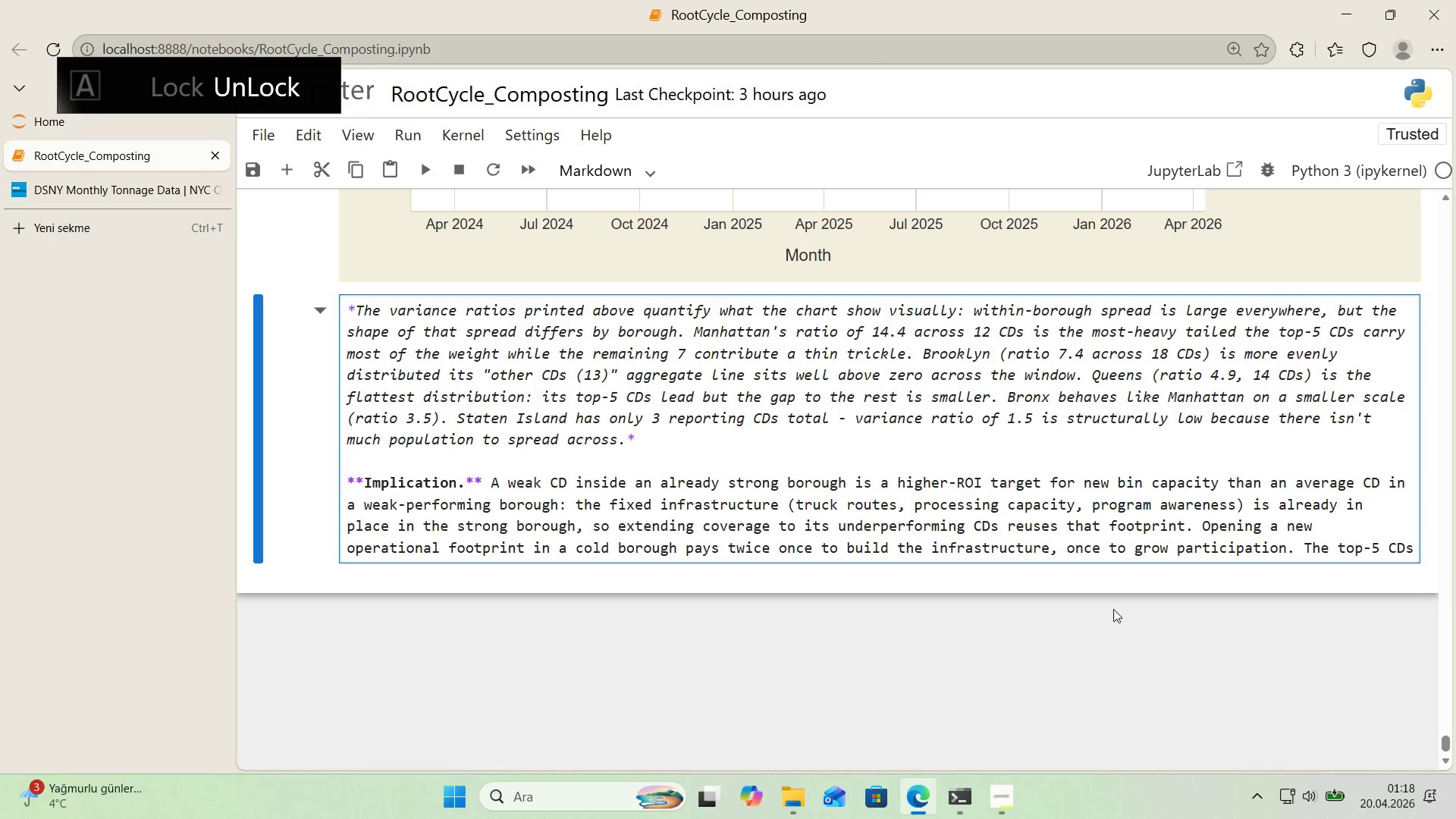 
key(Enter)
 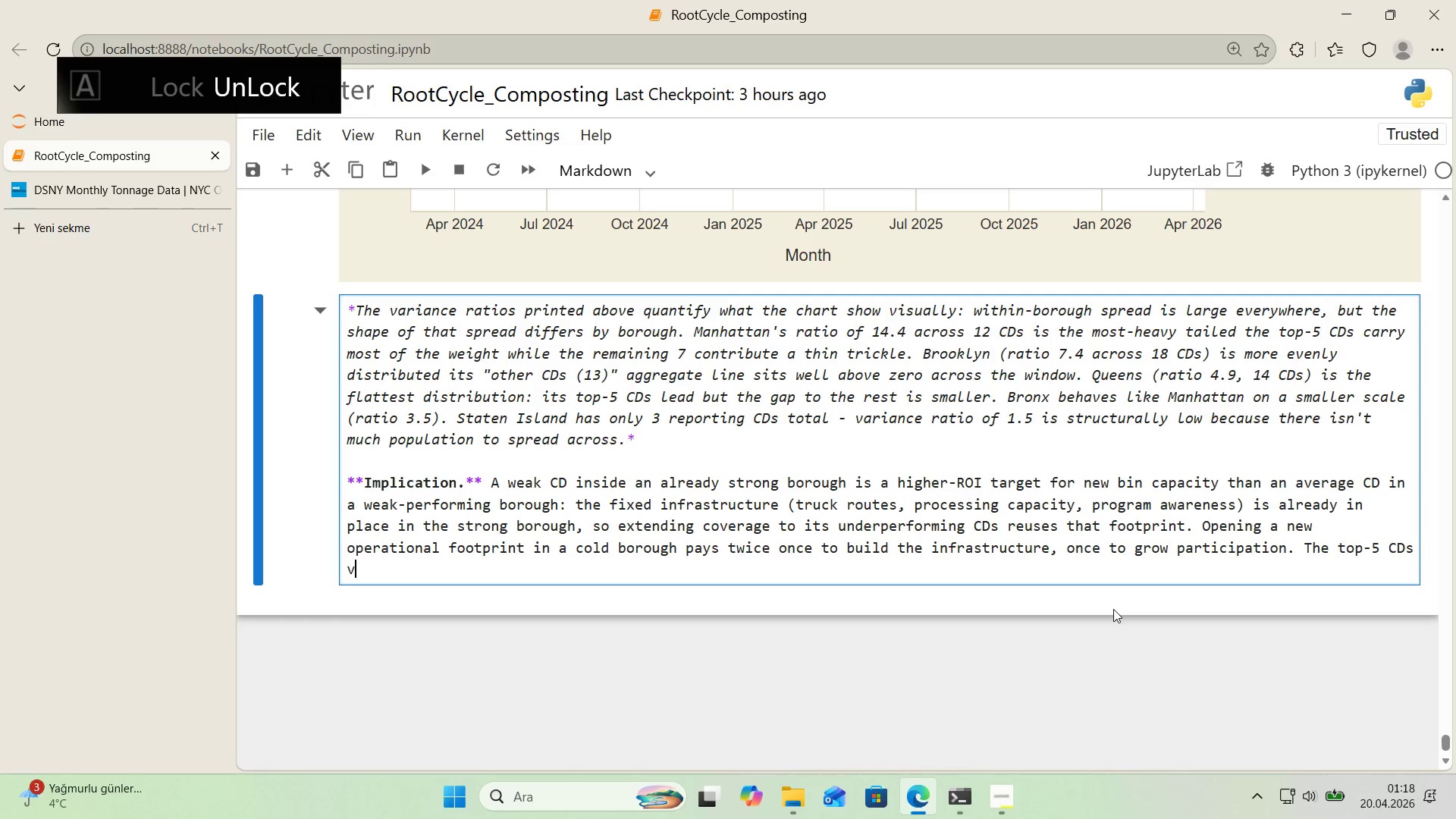 
type(v's'ble 'n each borough@s dropdown are the anchors around wwh')
key(Backspace)
key(Backspace)
key(Backspace)
type(h'ch expans'on should be planned')
key(Backspace)
type(, not replaced.)
 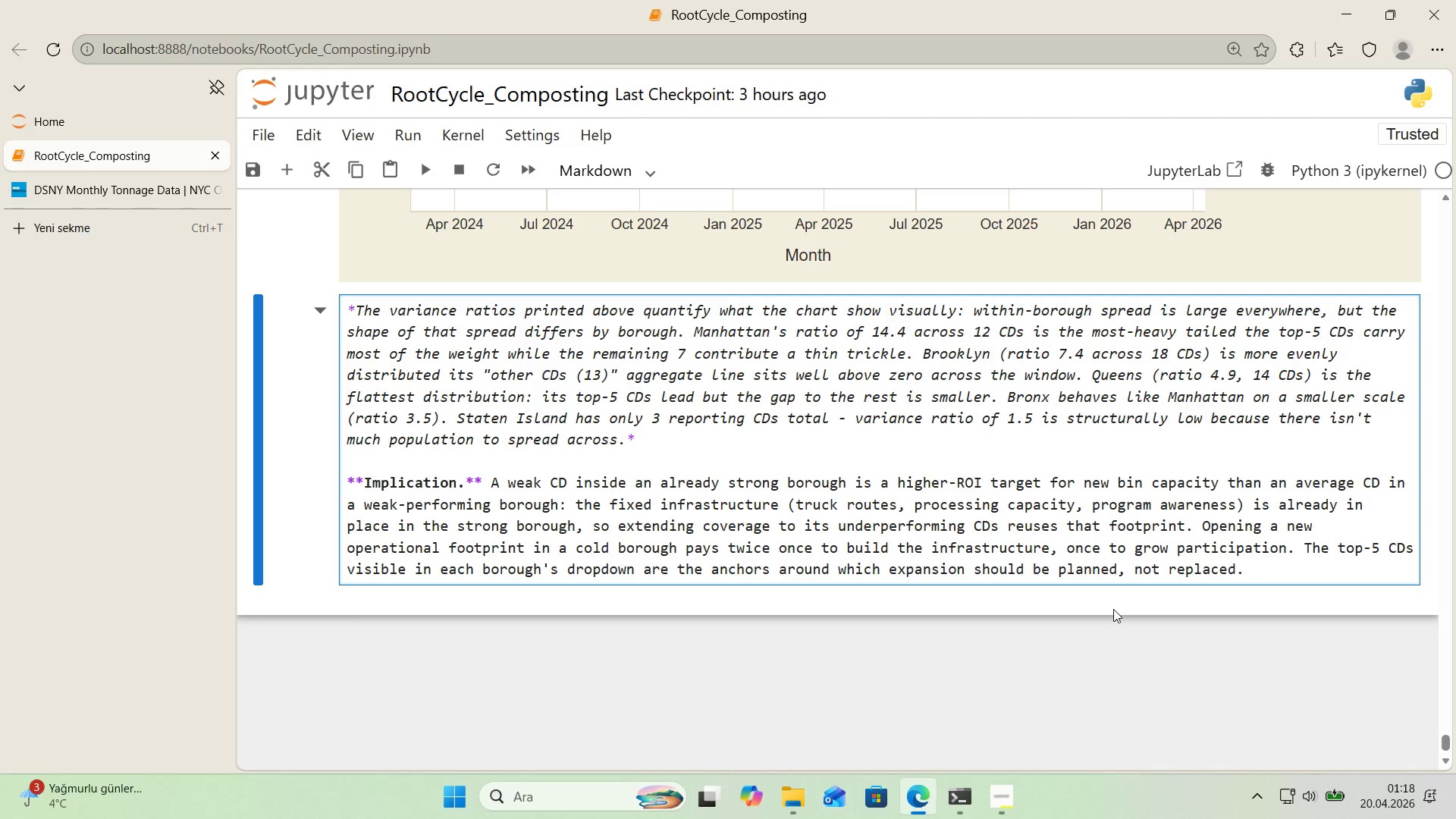 
key(Shift+Enter)
 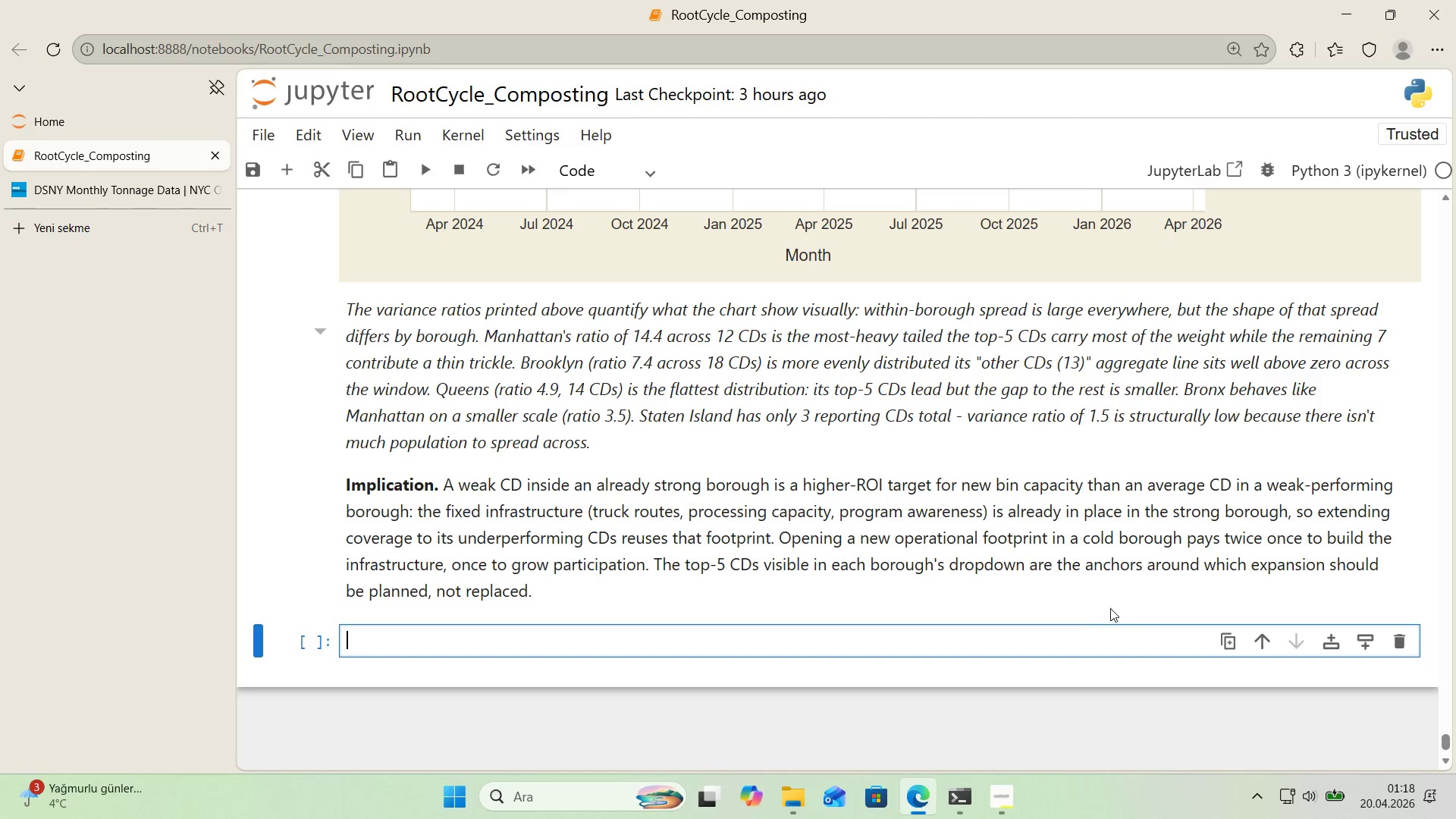 
double_click([1087, 606])
 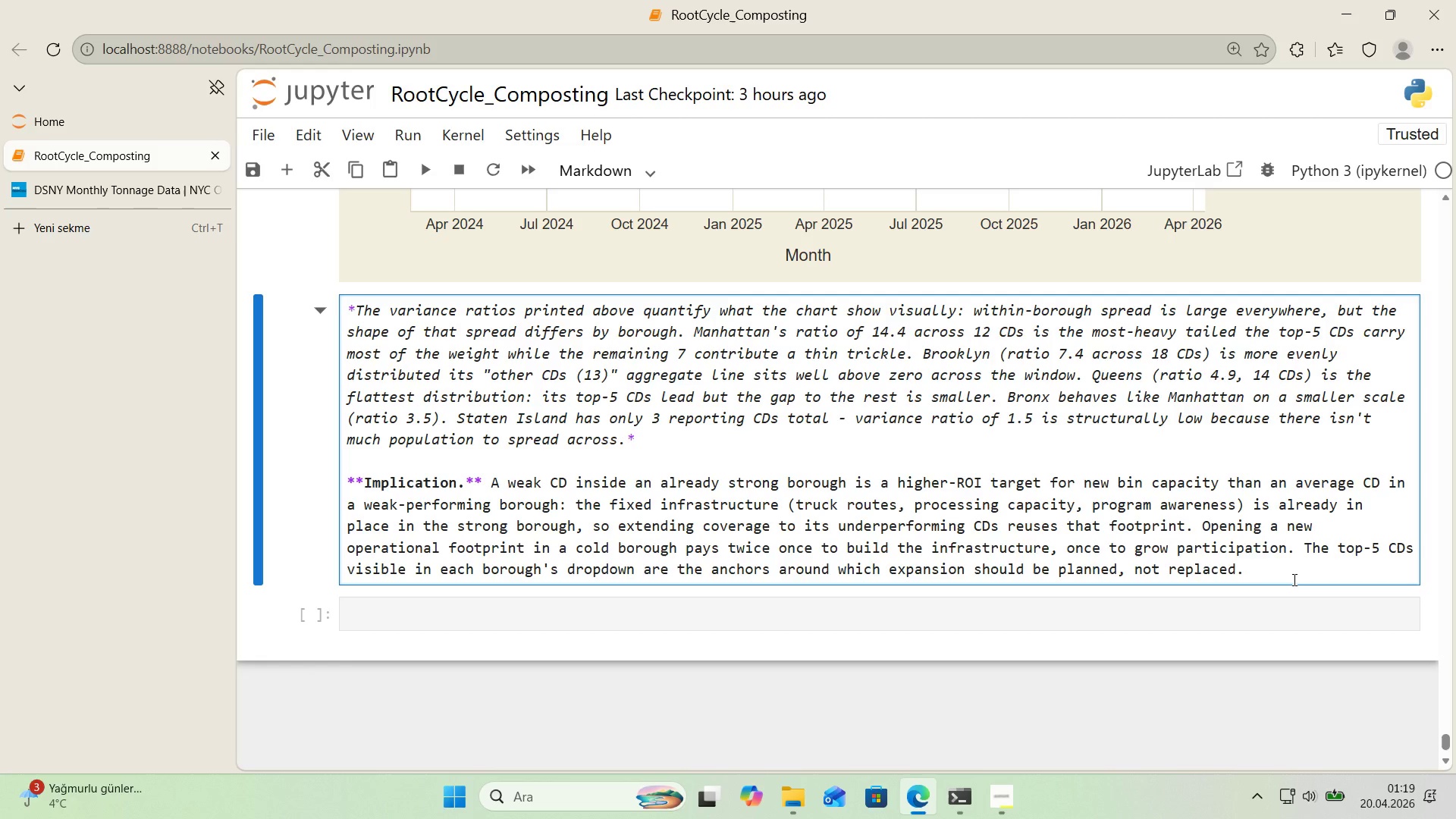 
wait(55.06)
 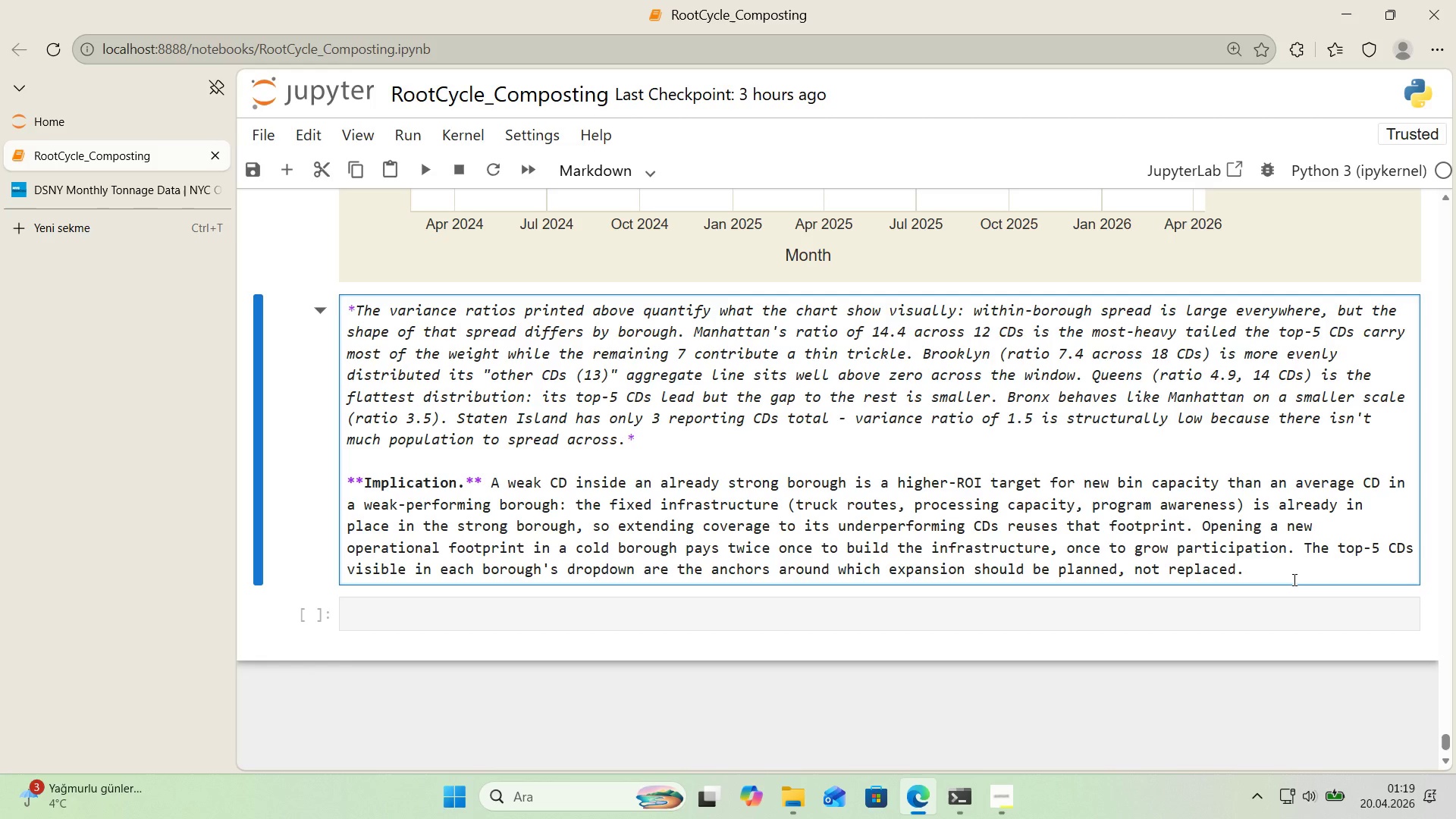 
left_click_drag(start_coordinate=[1257, 586], to_coordinate=[1254, 587])
 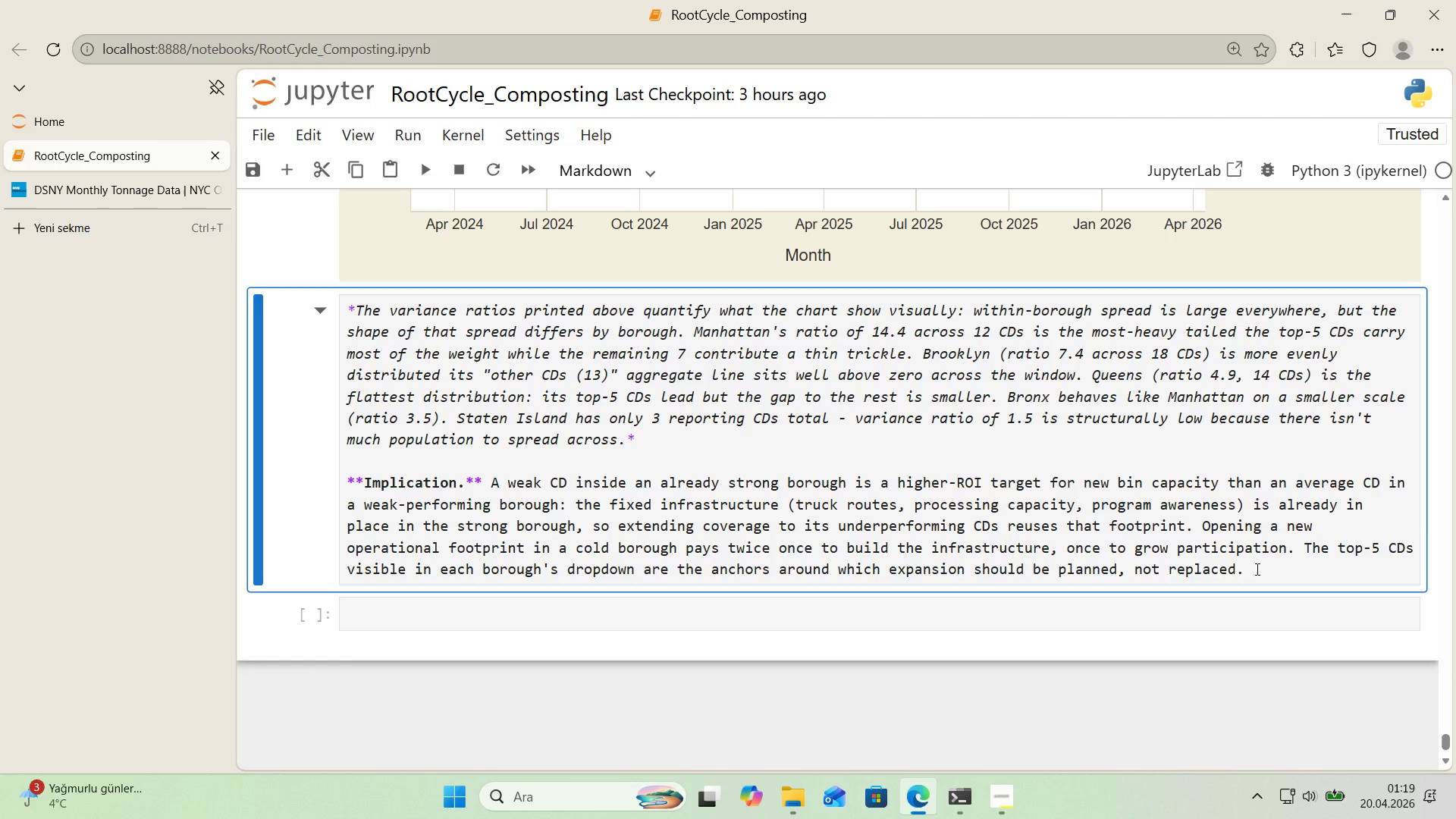 
left_click([1256, 569])
 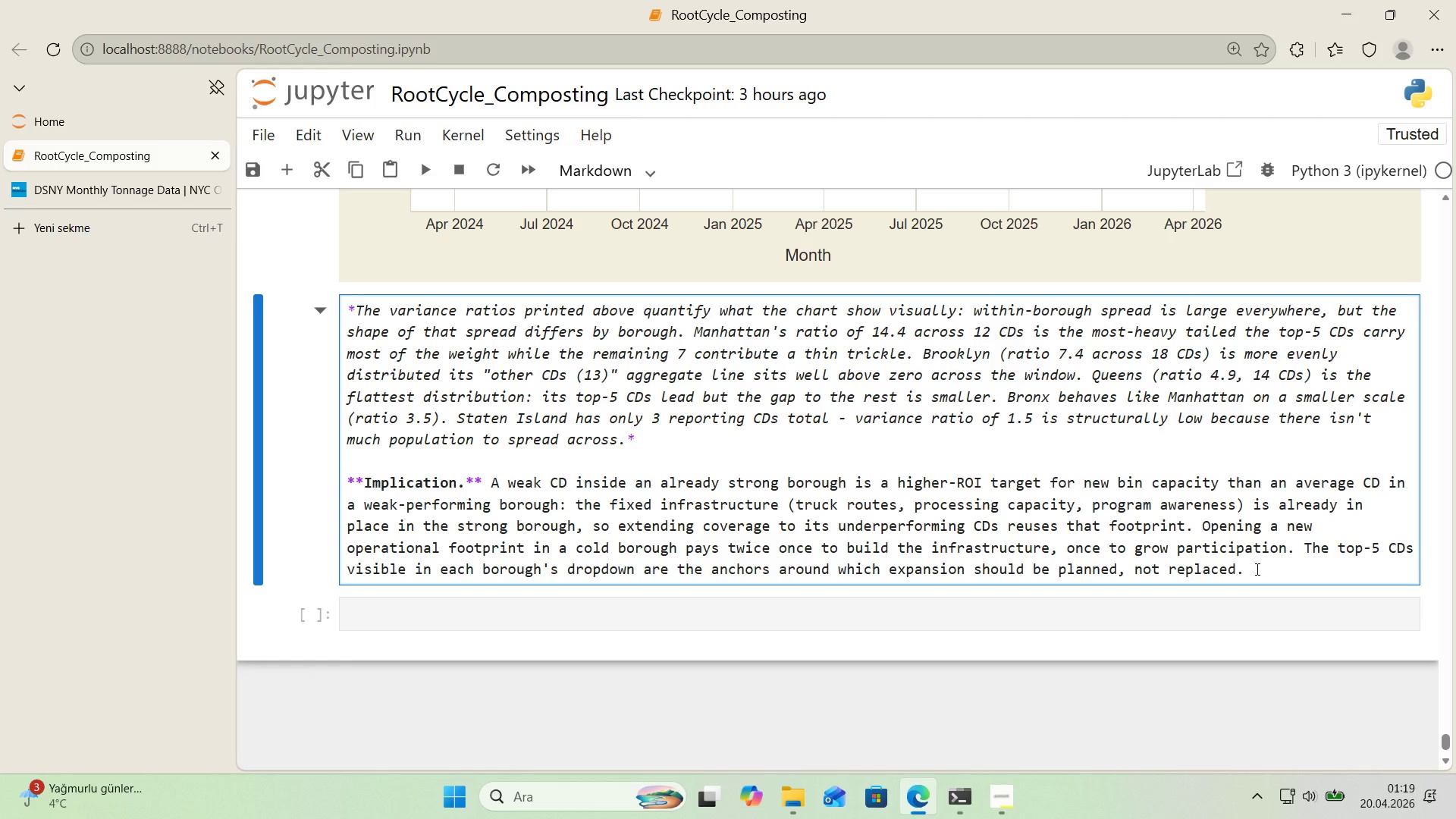 
key(Shift+Enter)
 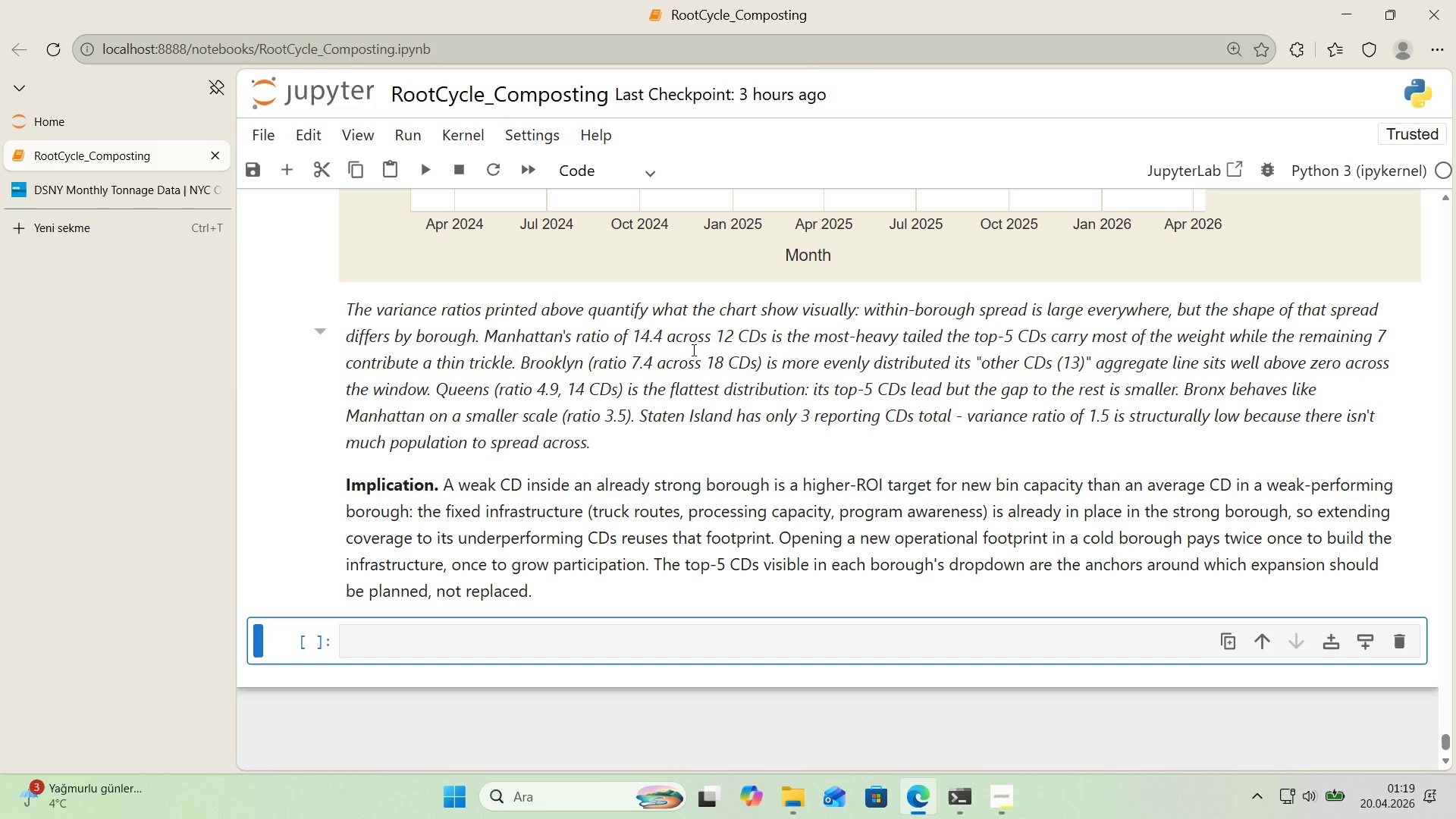 
scroll: coordinate [695, 347], scroll_direction: up, amount: 7.0
 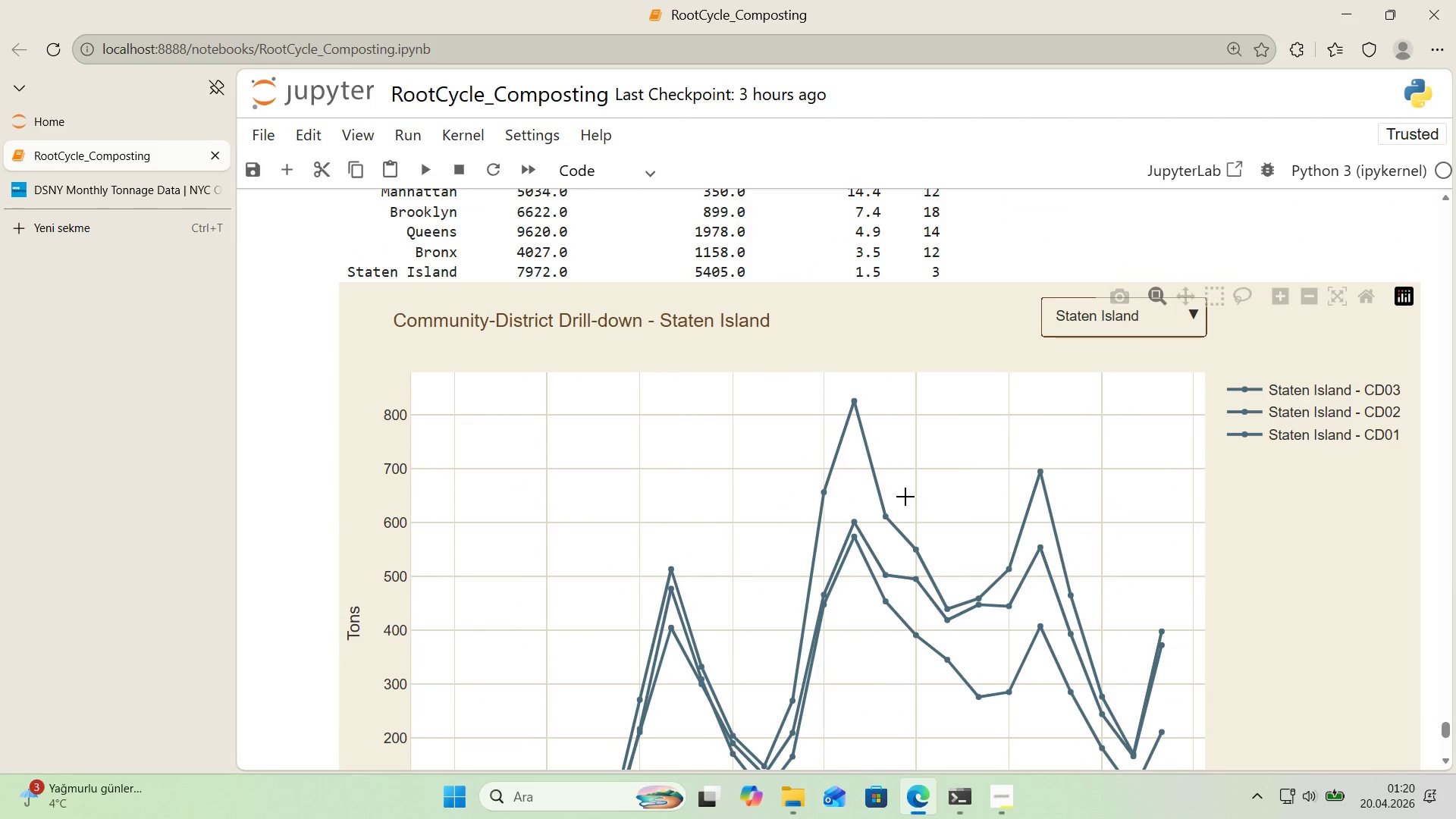 
scroll: coordinate [896, 487], scroll_direction: down, amount: 7.0
 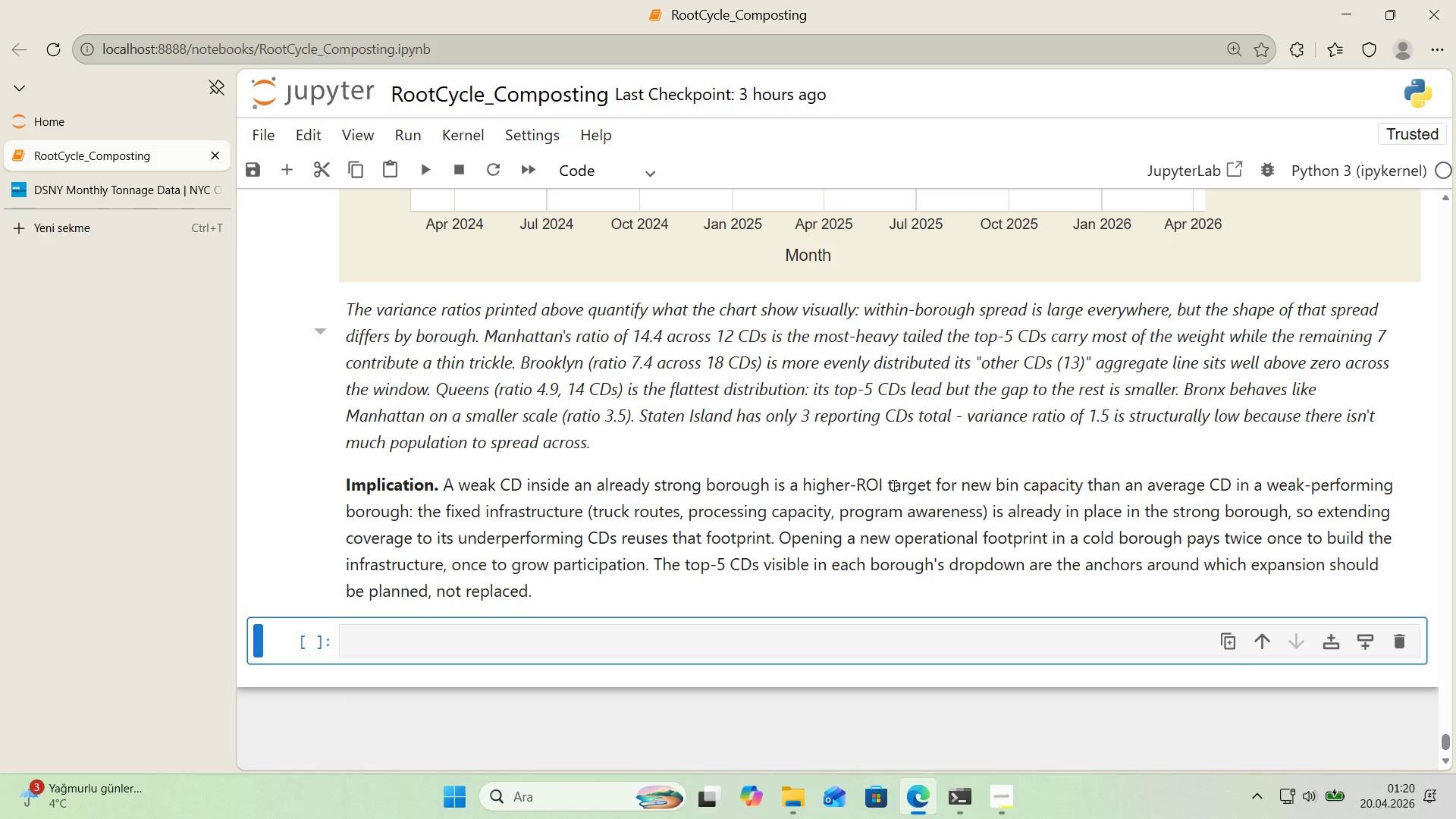 
wait(42.54)
 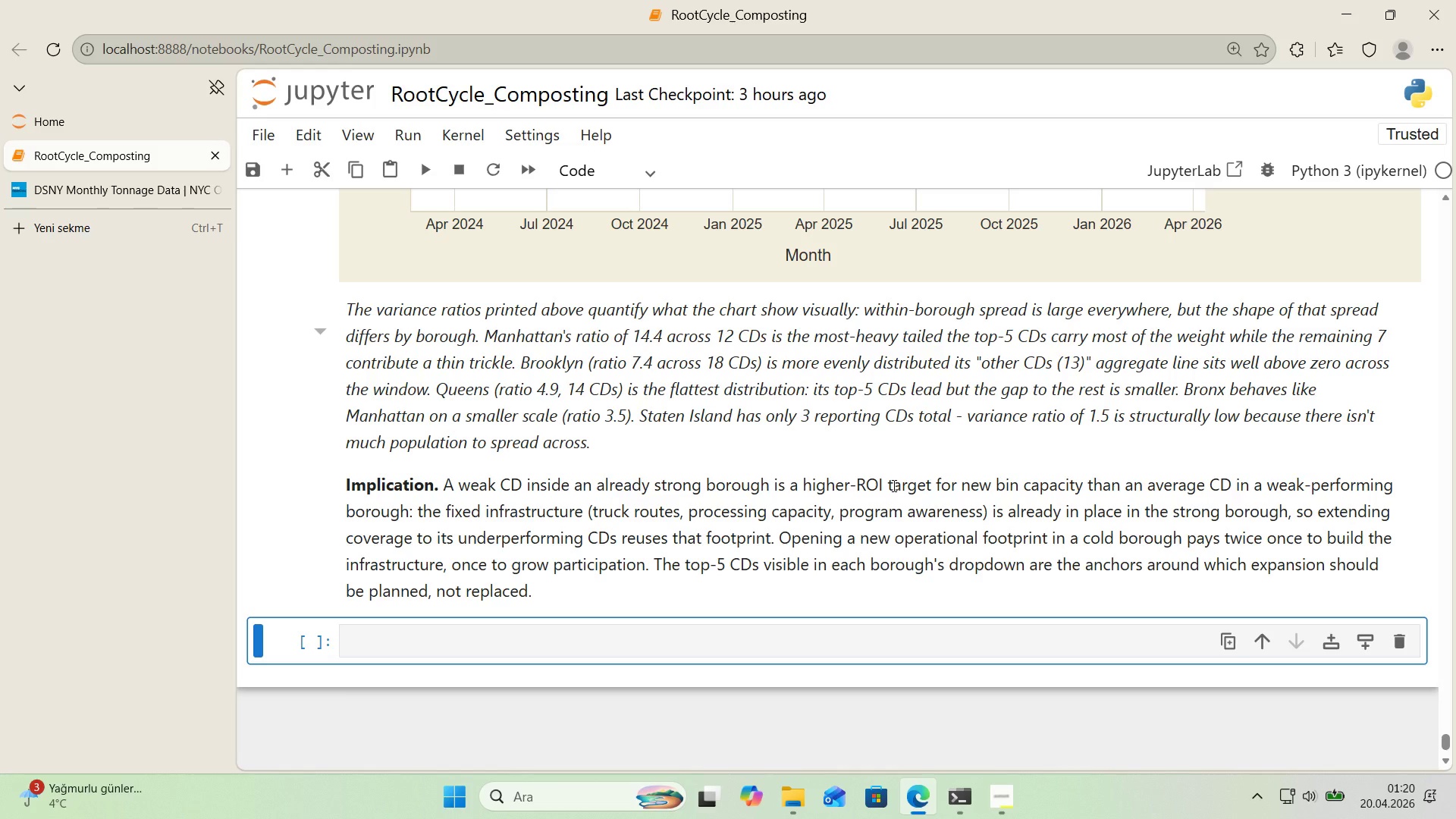 
left_click([445, 640])
 